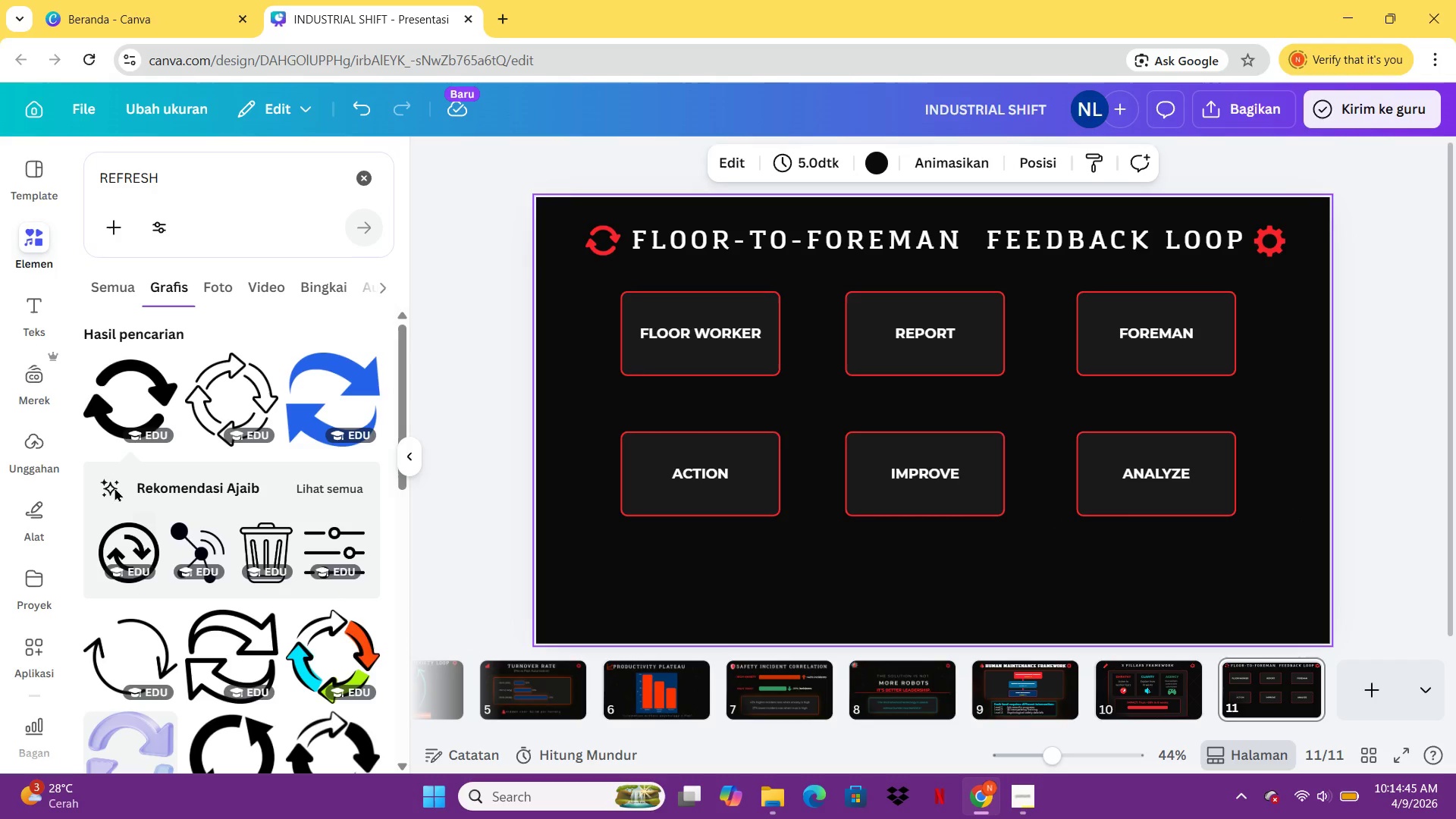 
left_click([745, 683])
 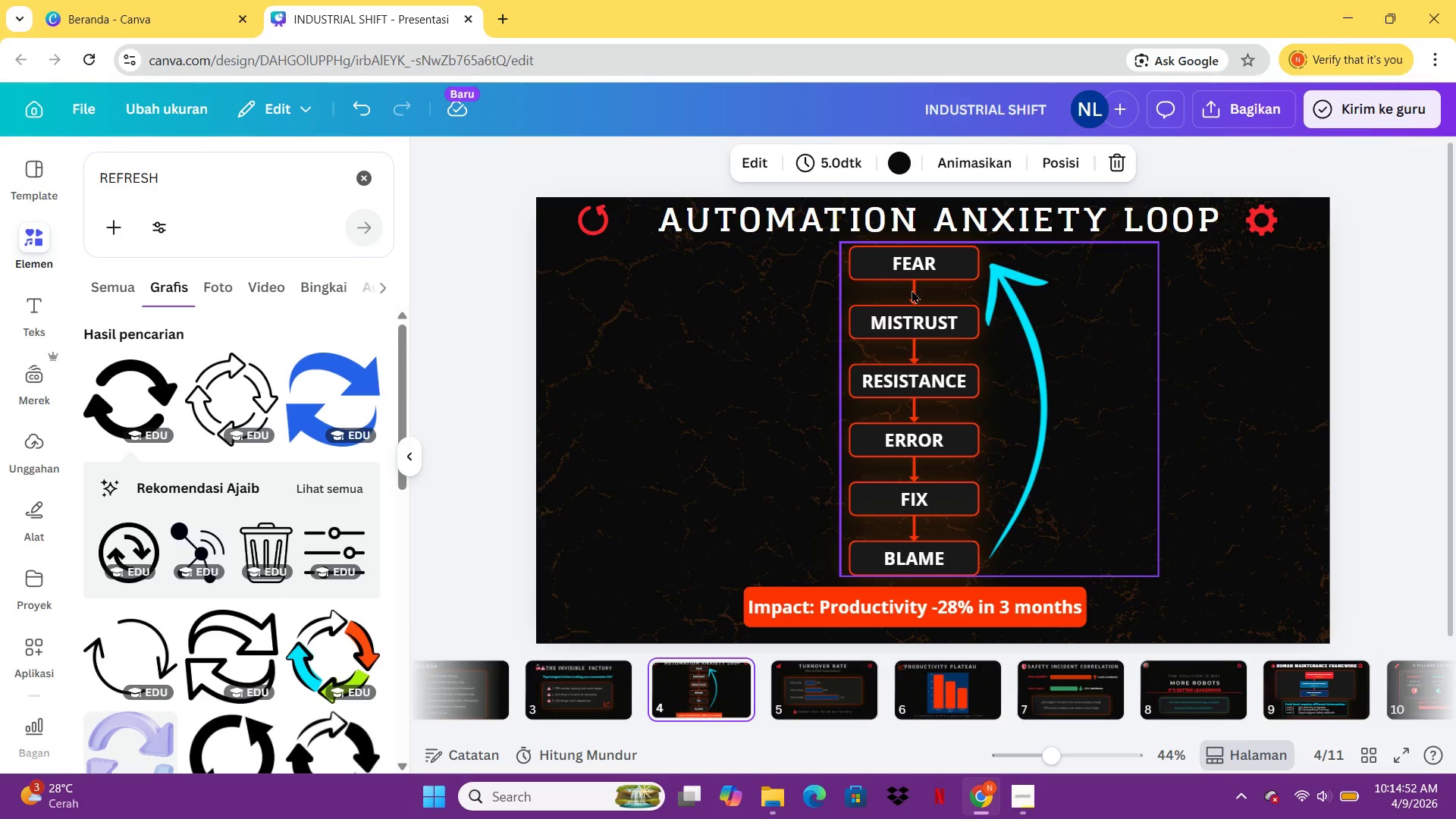 
double_click([912, 290])
 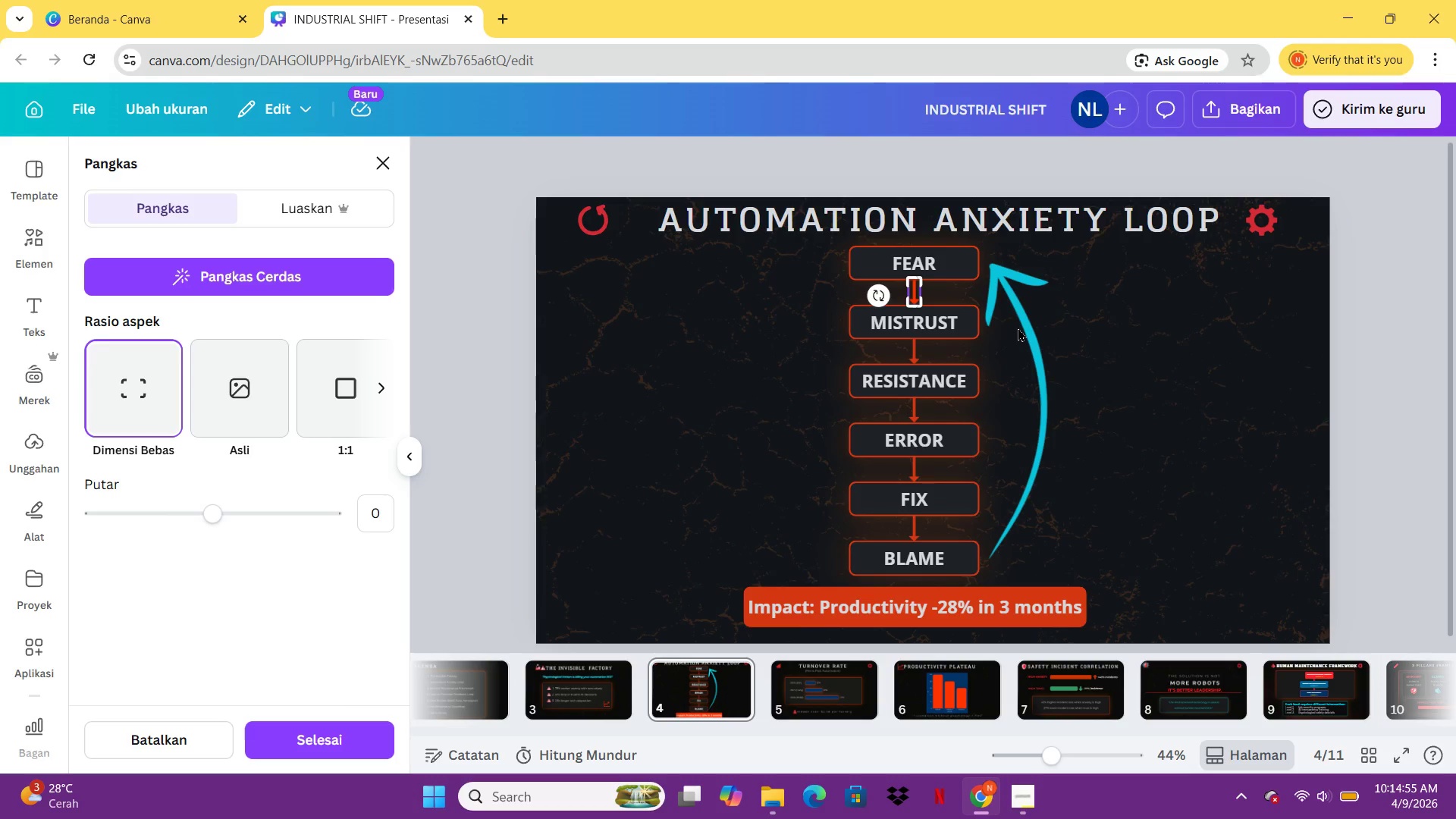 
left_click([959, 313])
 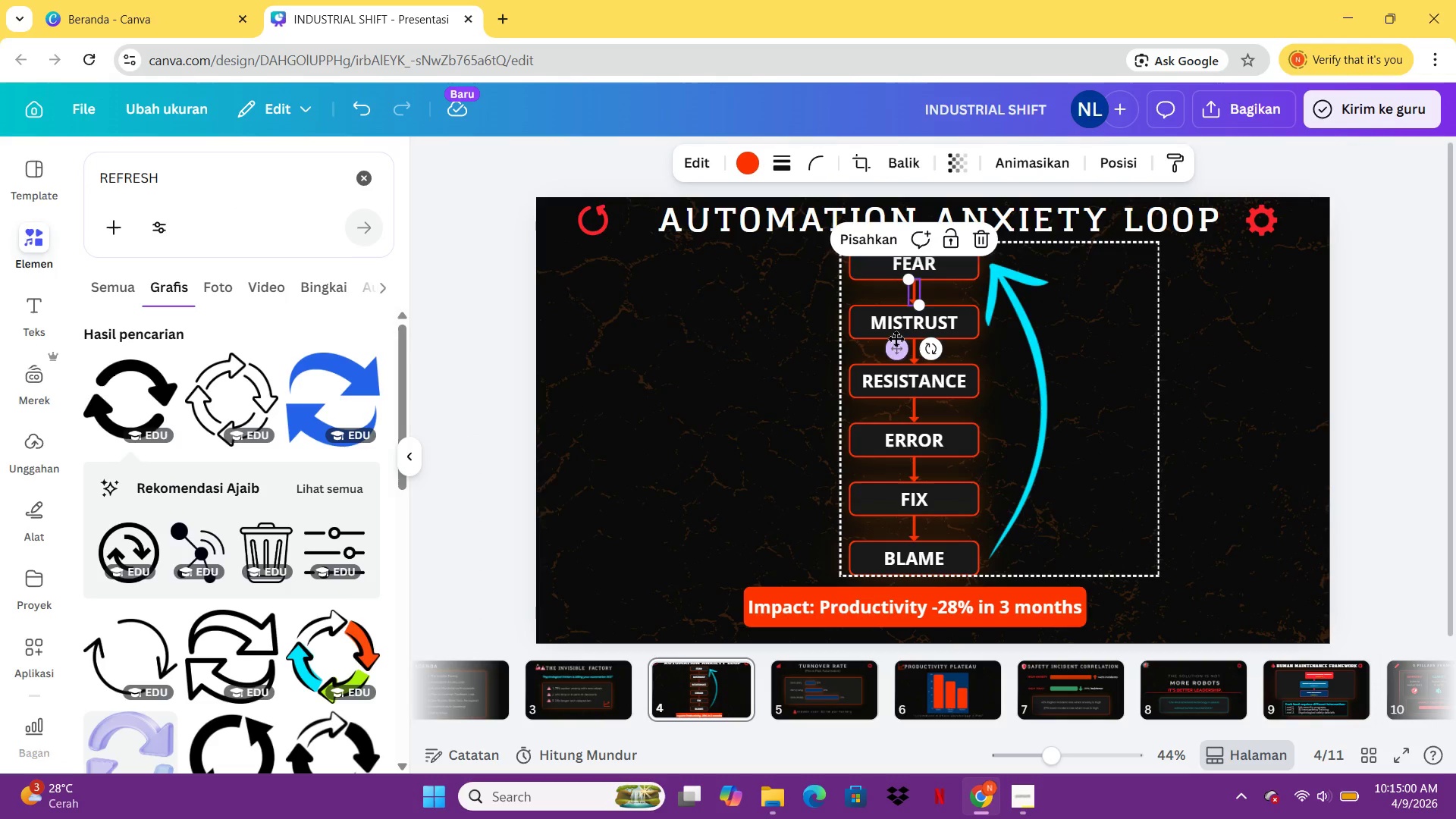 
key(Control+C)
 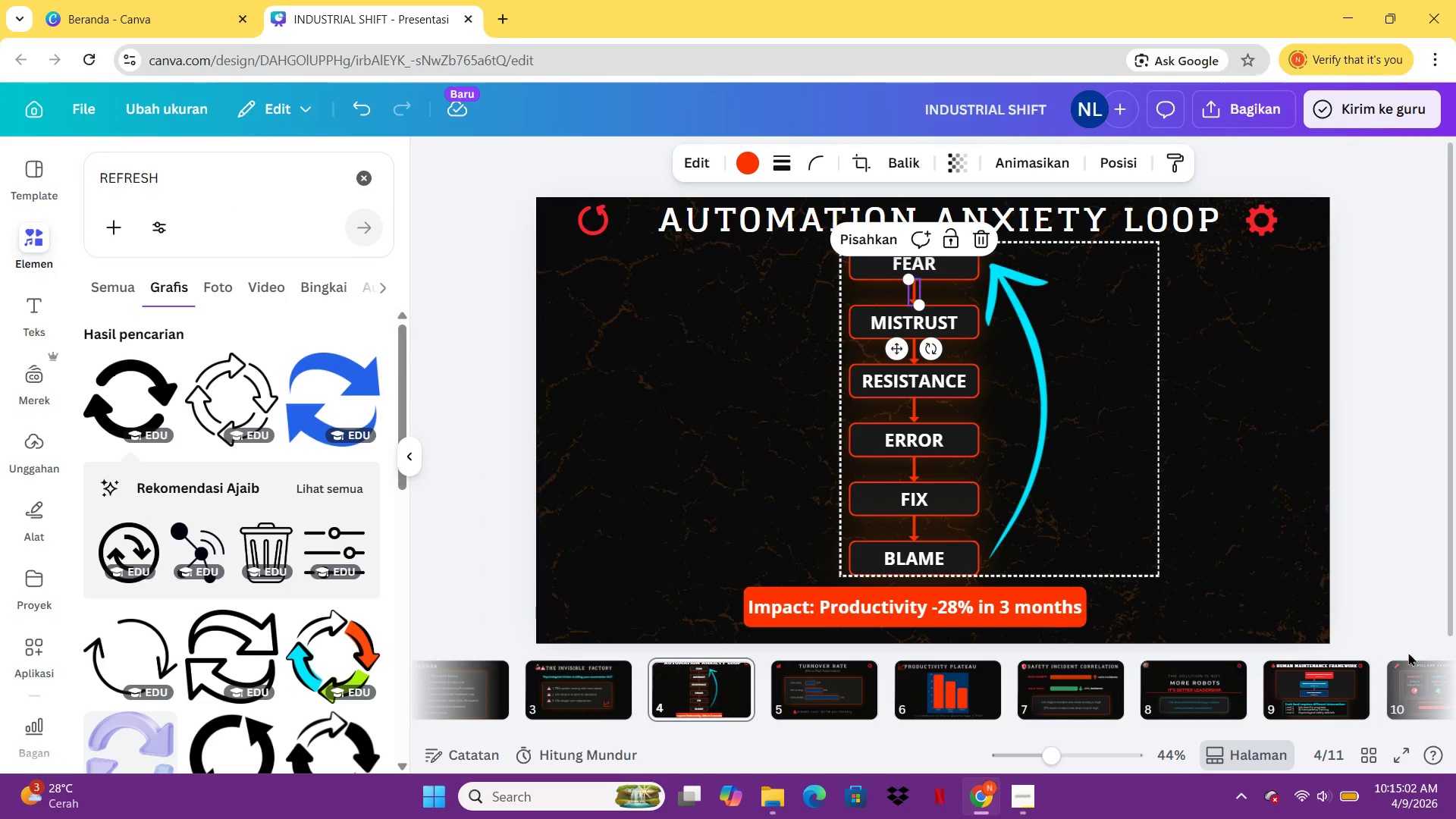 
left_click([1409, 698])
 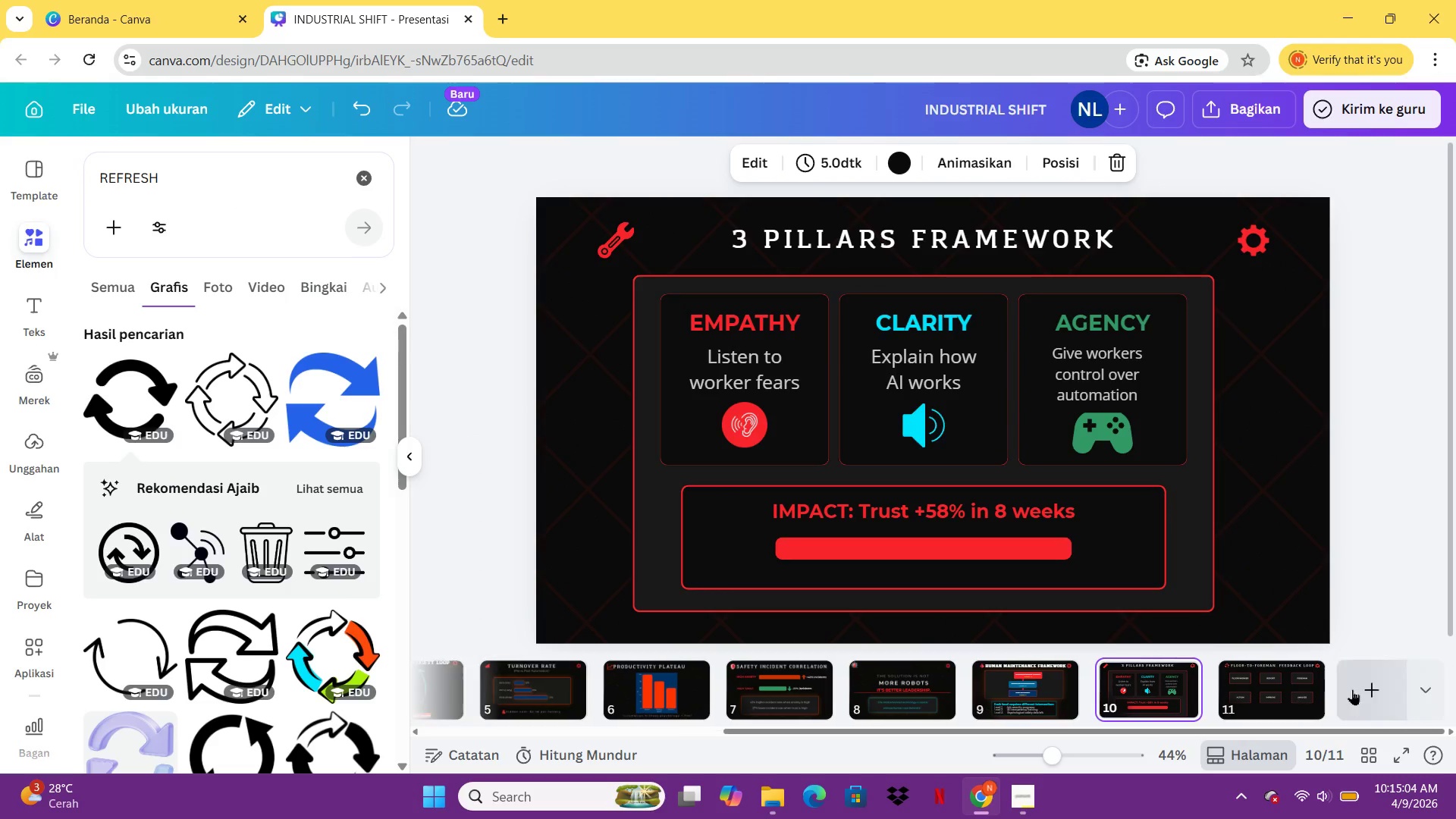 
left_click([1285, 674])
 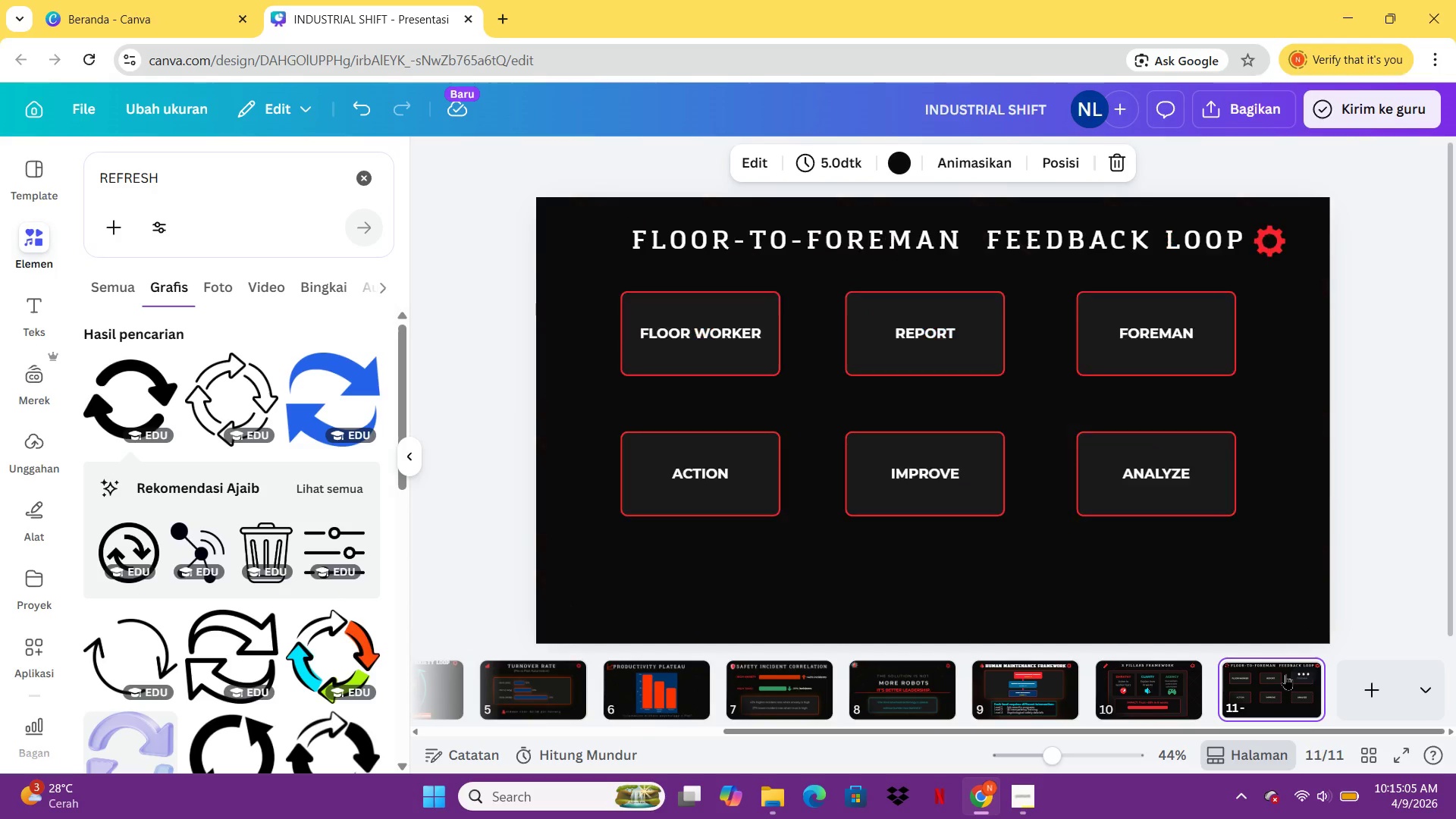 
key(Control+ControlLeft)
 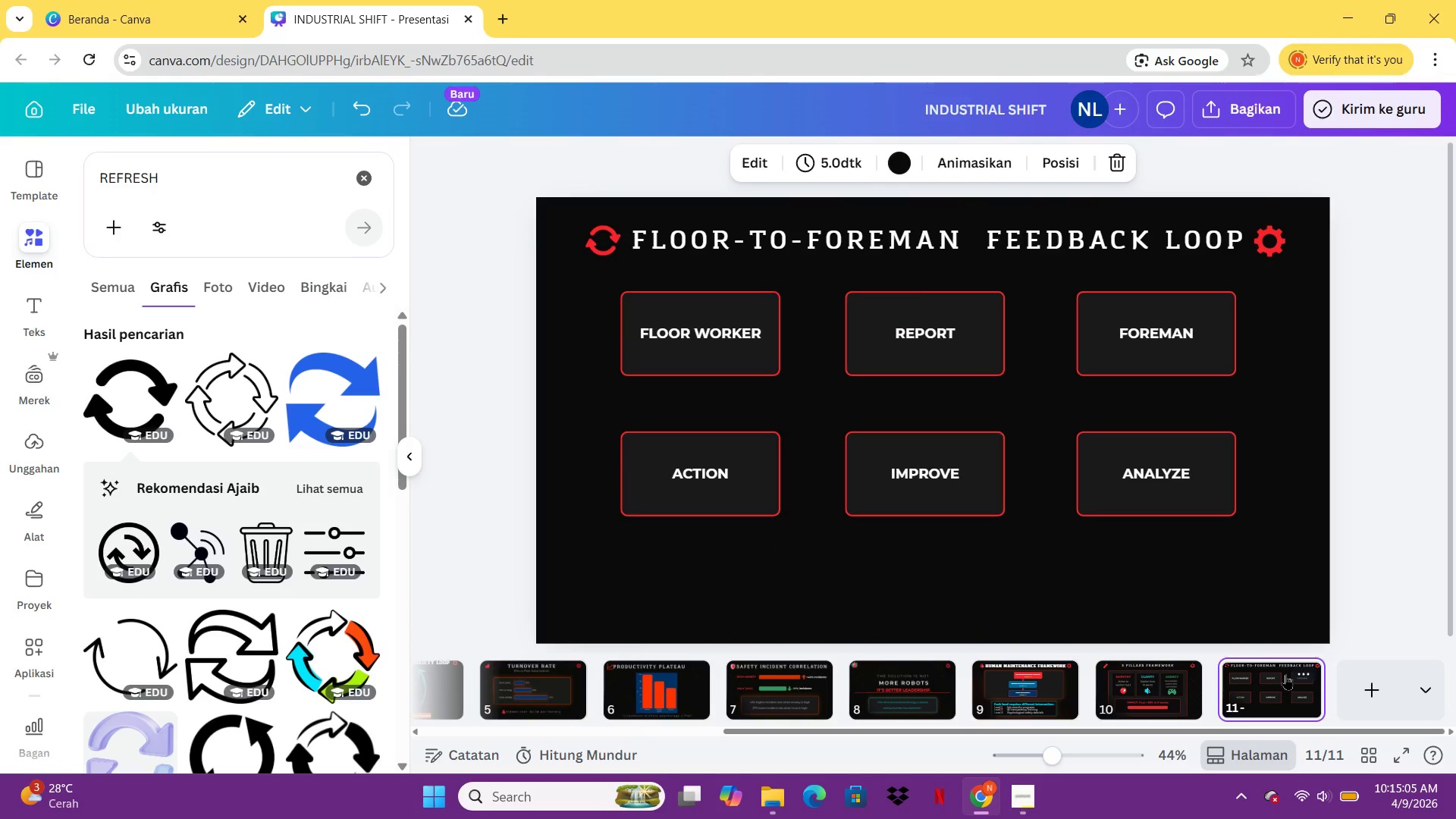 
key(Control+V)
 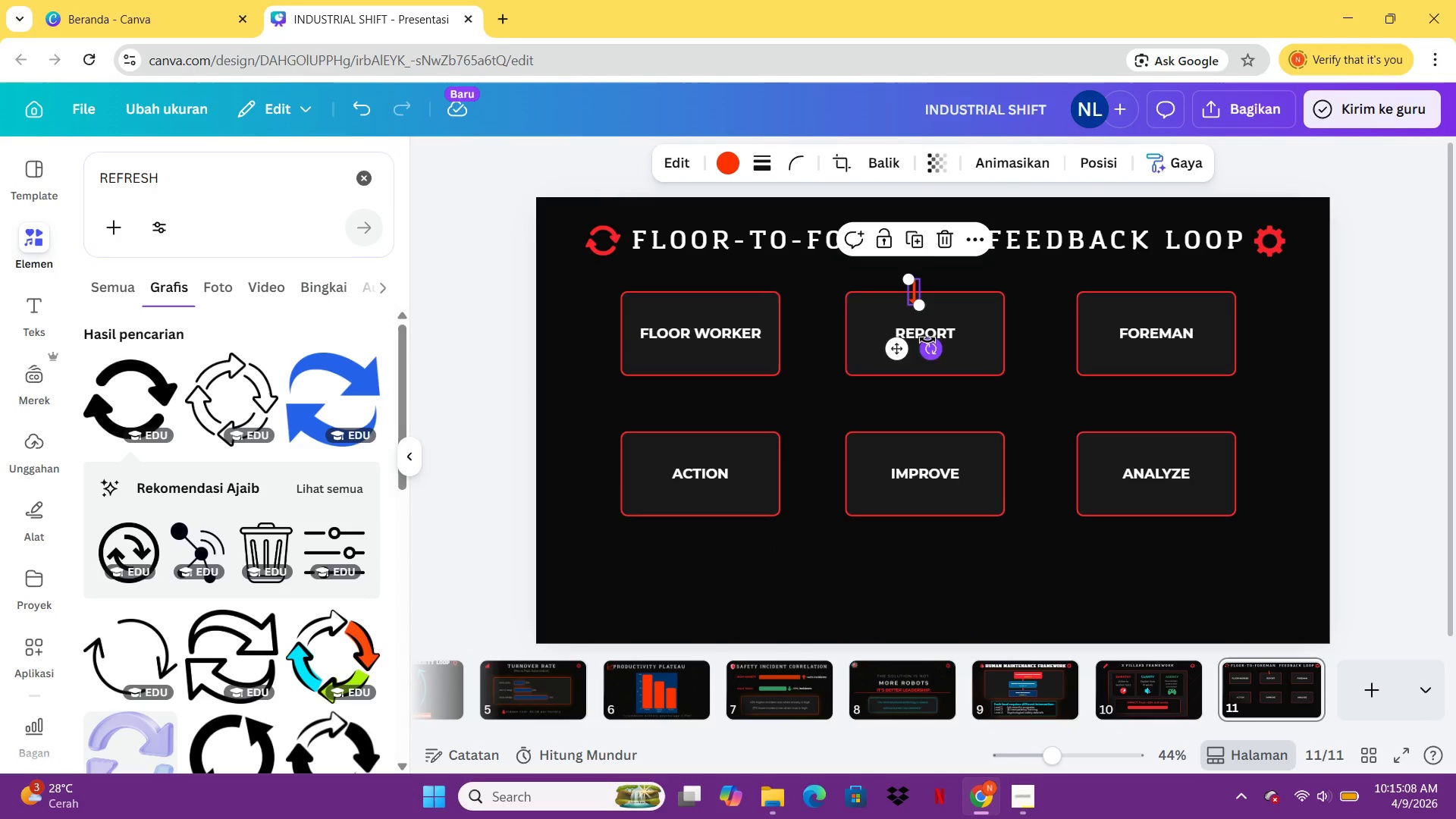 
left_click_drag(start_coordinate=[893, 350], to_coordinate=[759, 442])
 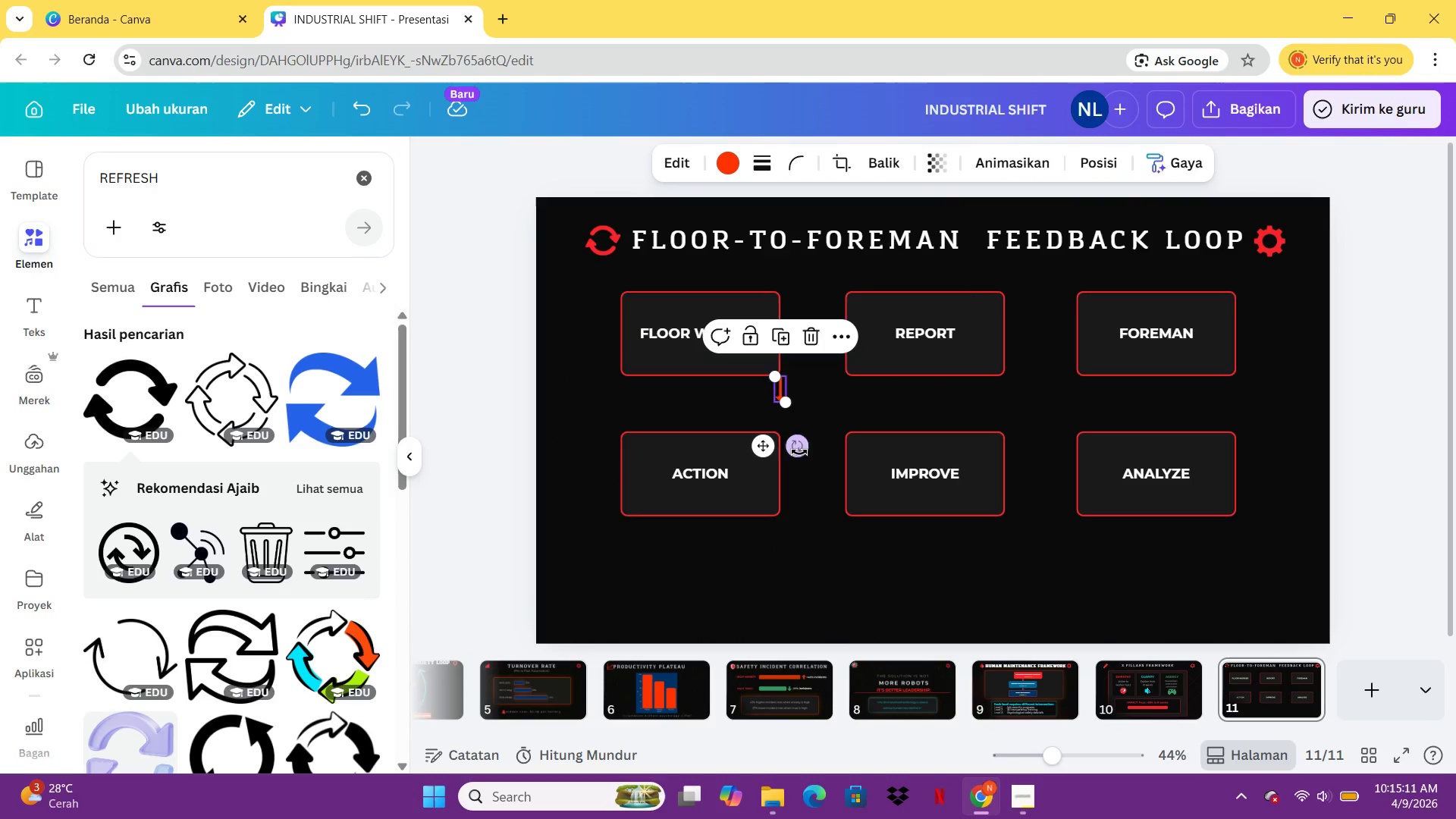 
left_click_drag(start_coordinate=[795, 448], to_coordinate=[839, 374])
 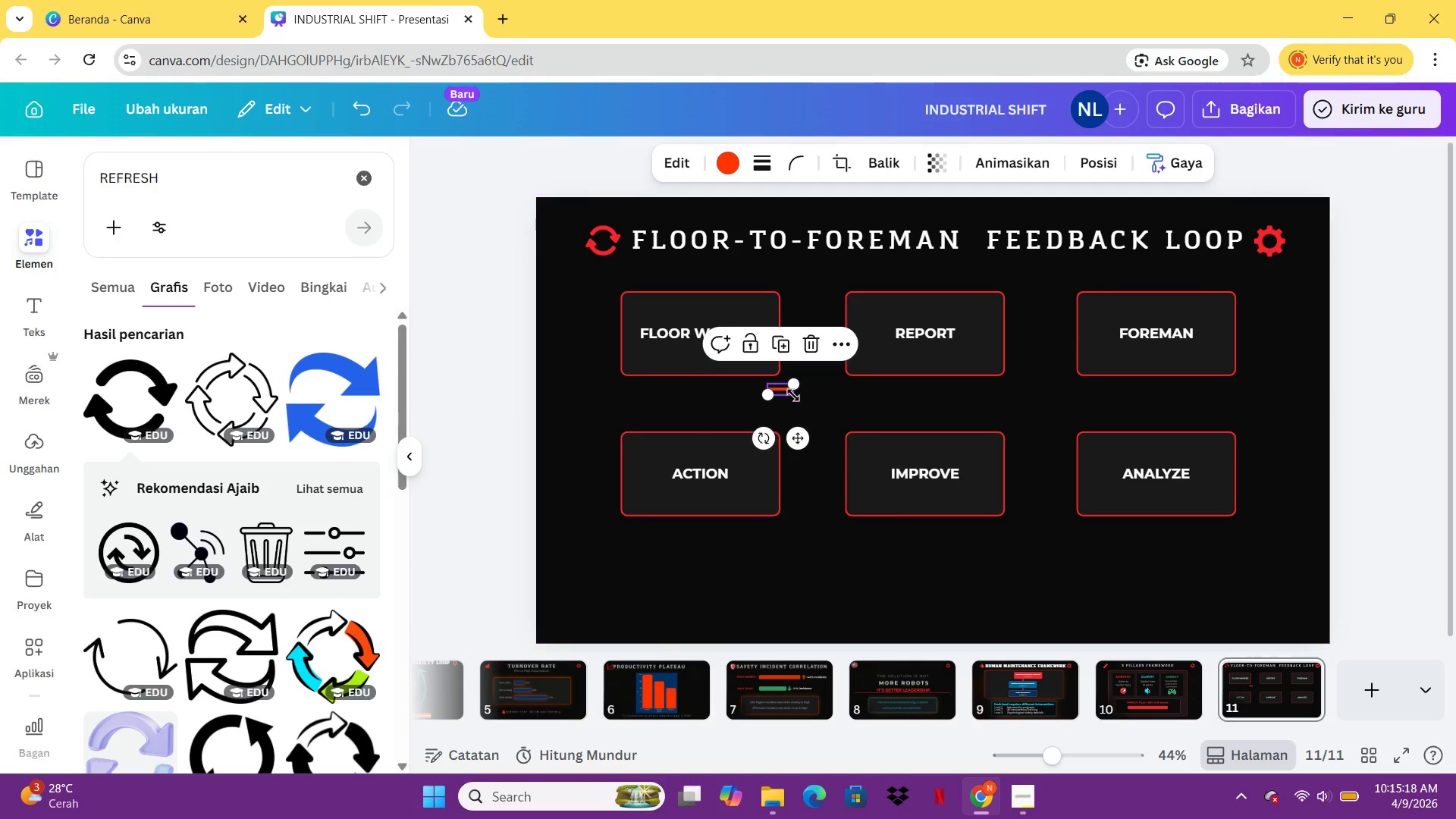 
left_click_drag(start_coordinate=[794, 385], to_coordinate=[814, 369])
 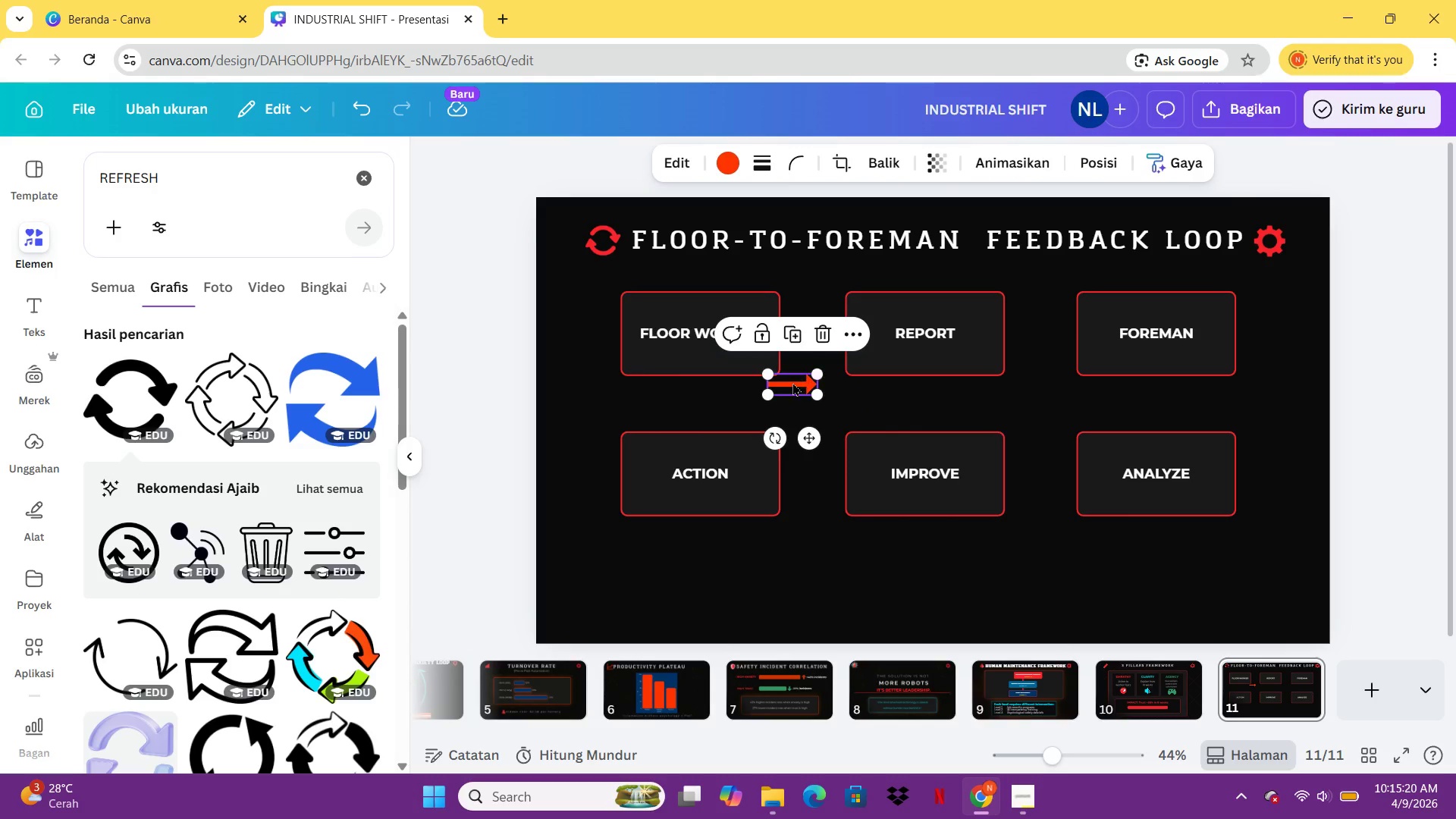 
left_click_drag(start_coordinate=[792, 382], to_coordinate=[814, 335])
 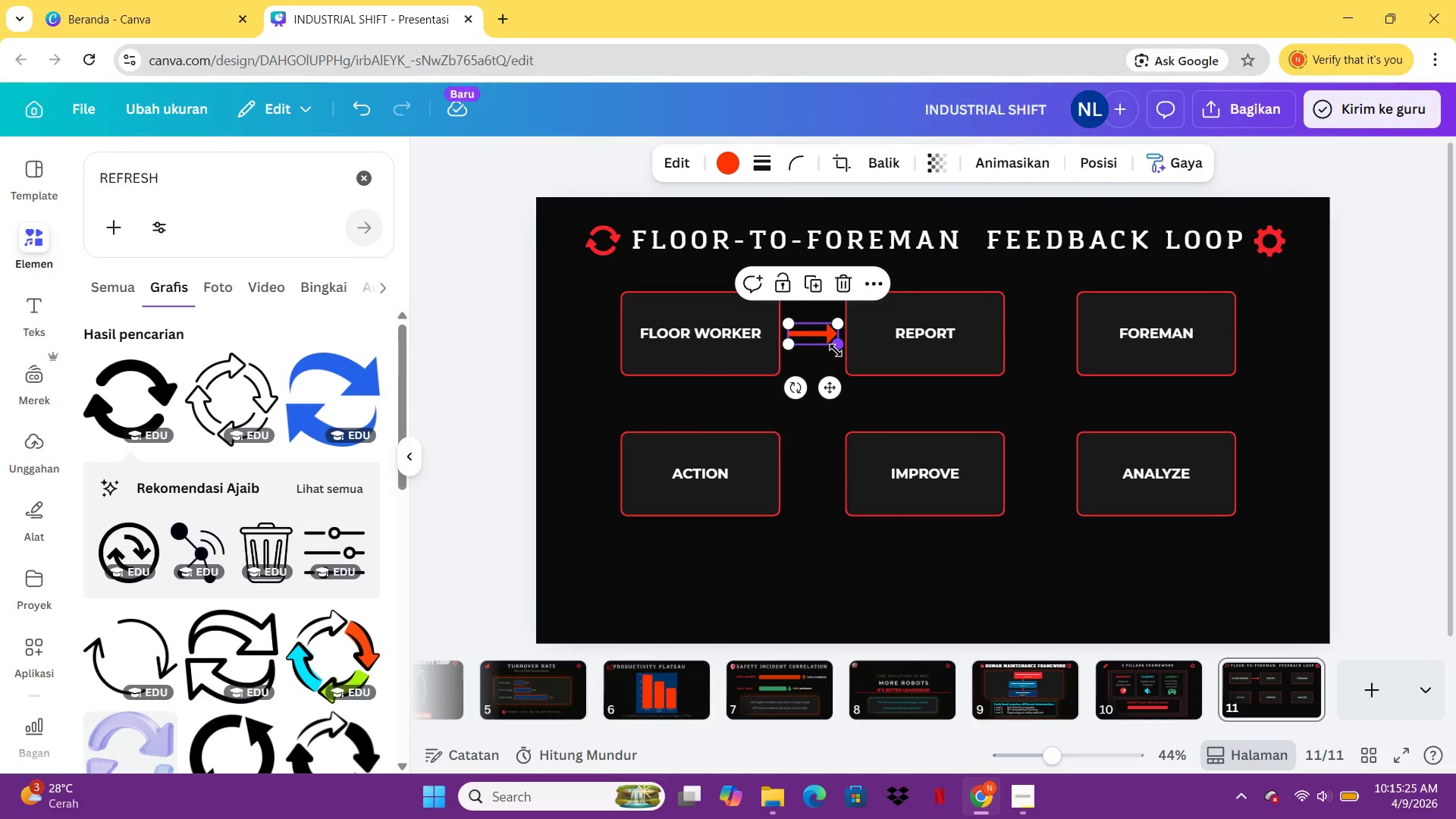 
left_click([836, 350])
 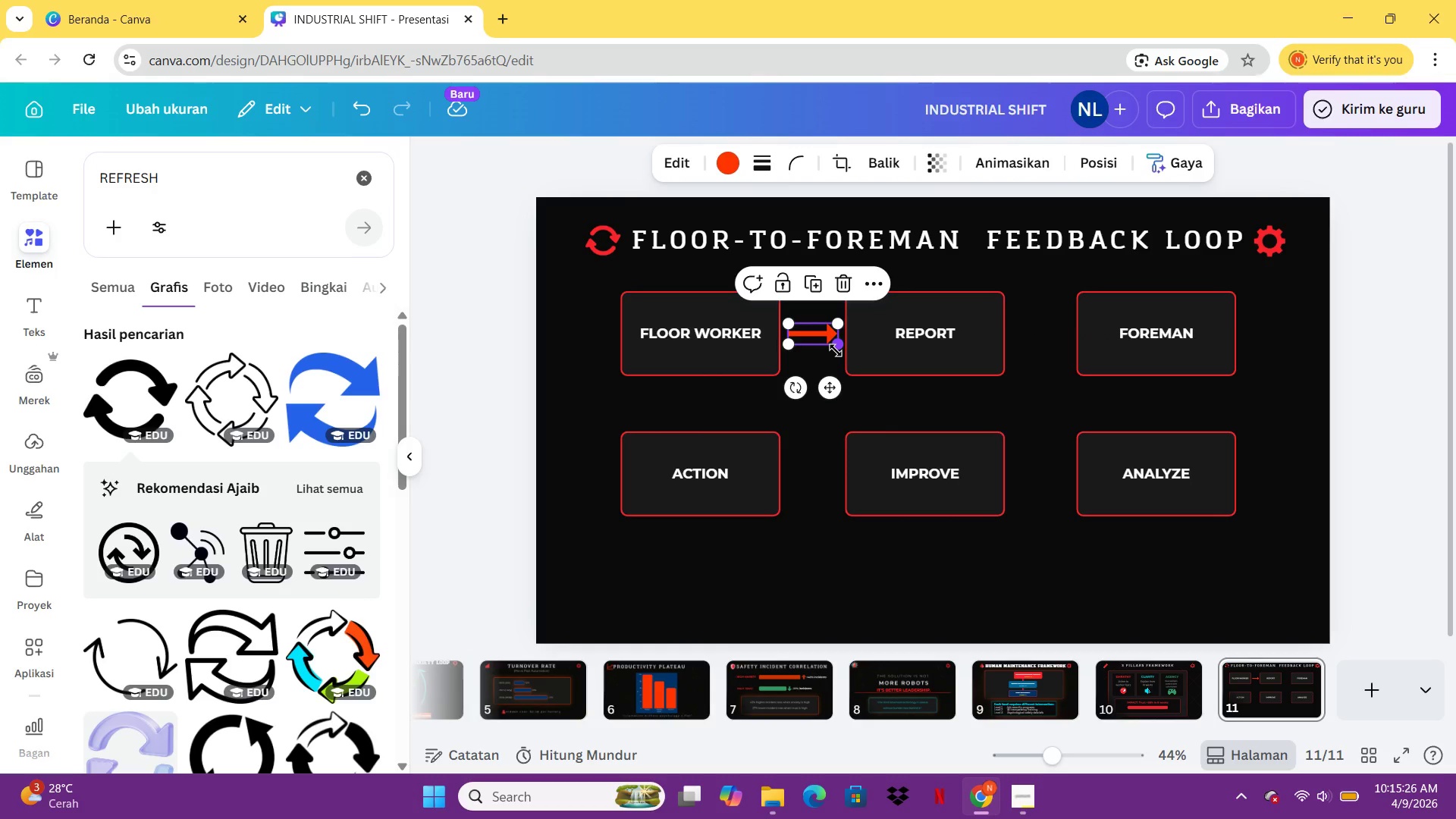 
key(Control+C)
 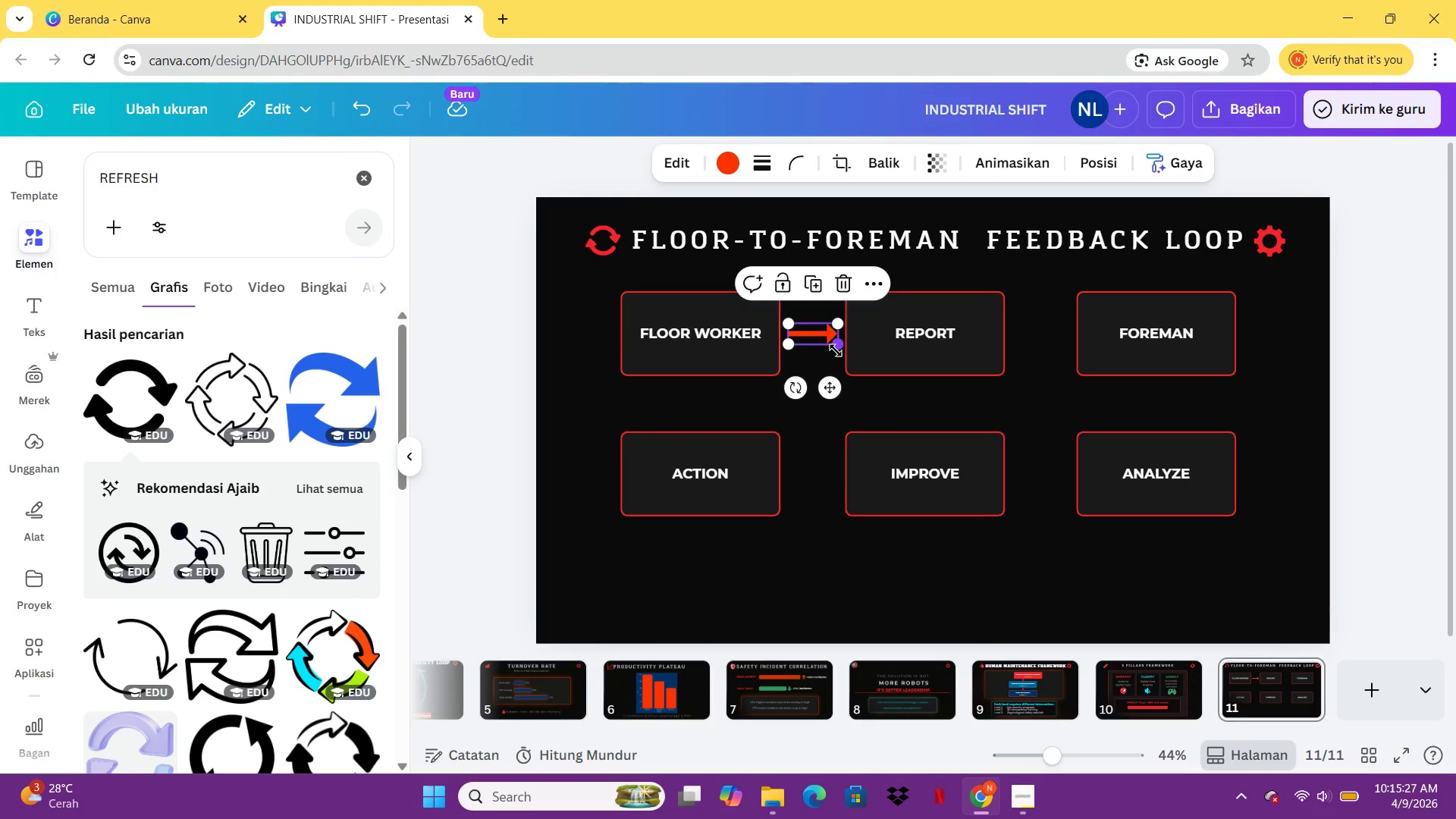 
key(Control+V)
 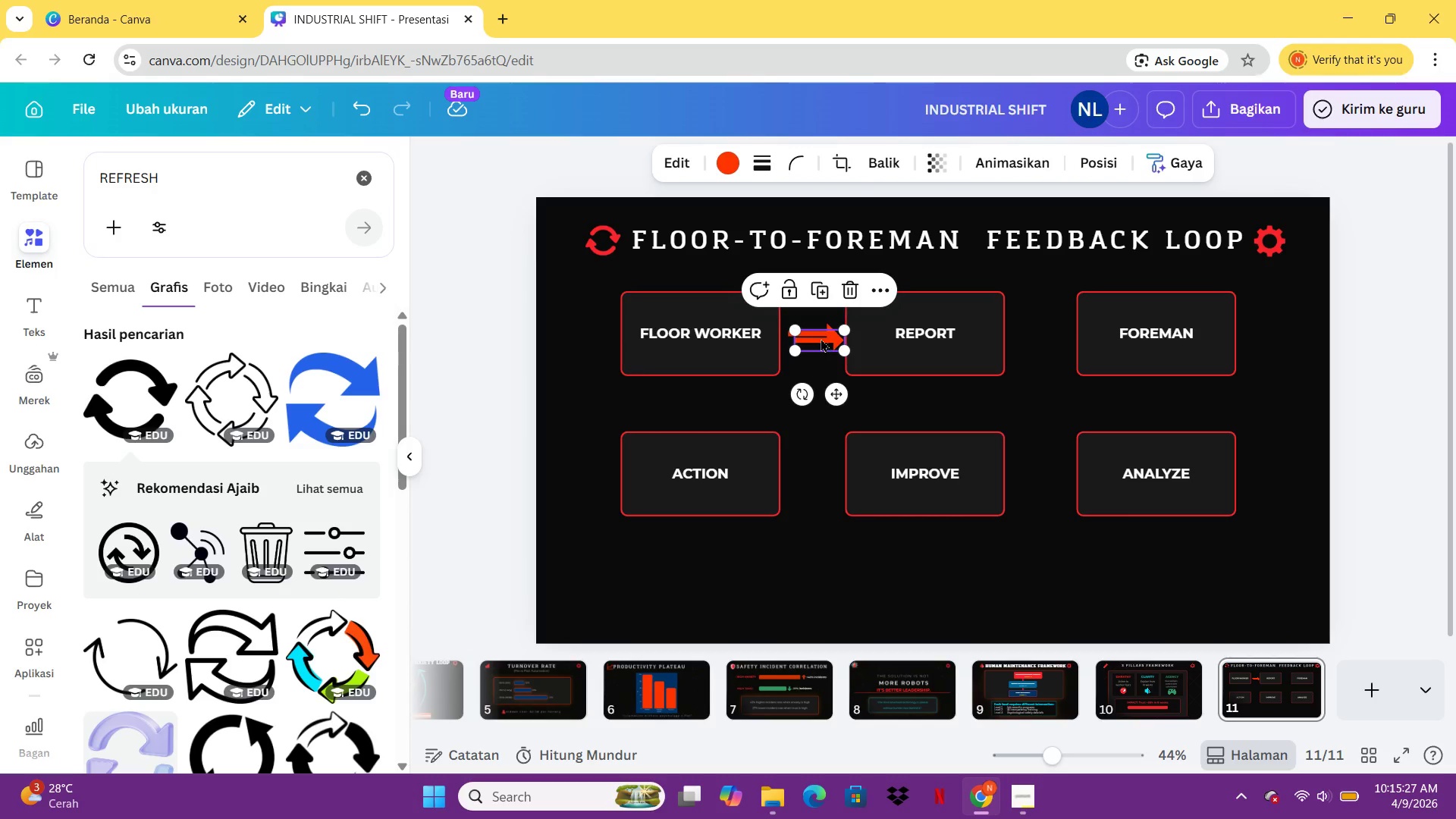 
left_click_drag(start_coordinate=[821, 338], to_coordinate=[1042, 334])
 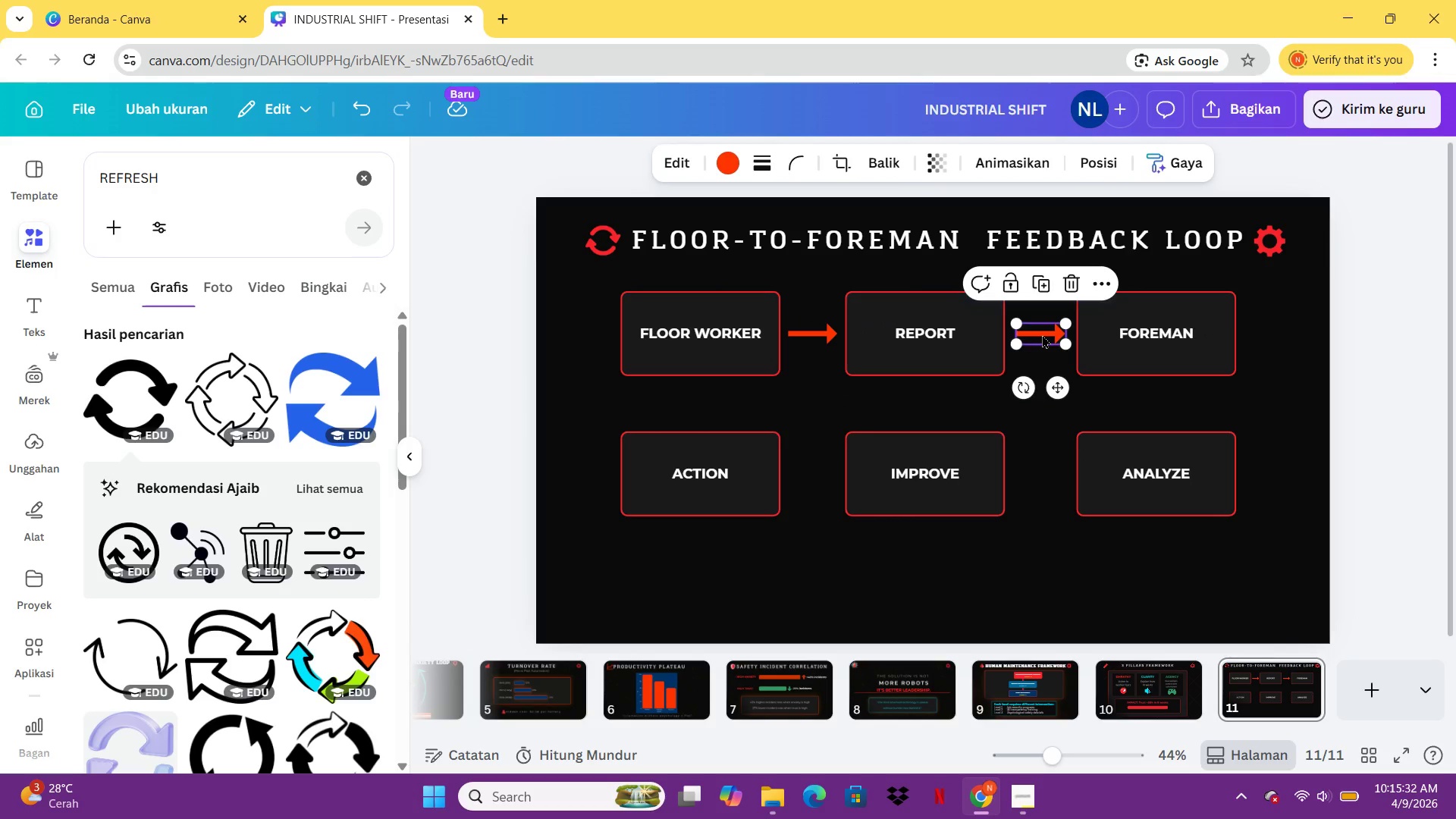 
key(Control+C)
 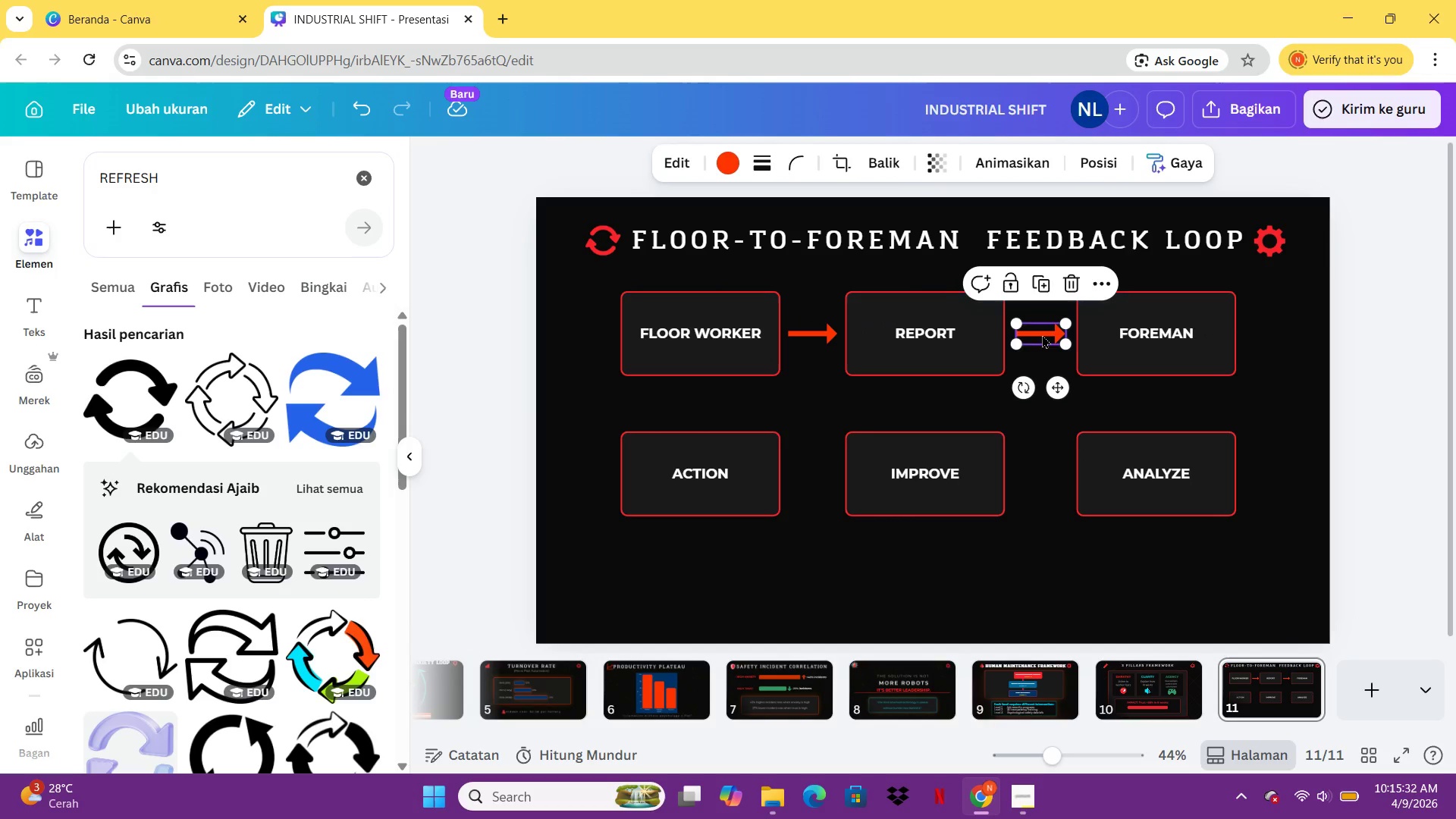 
key(Control+V)
 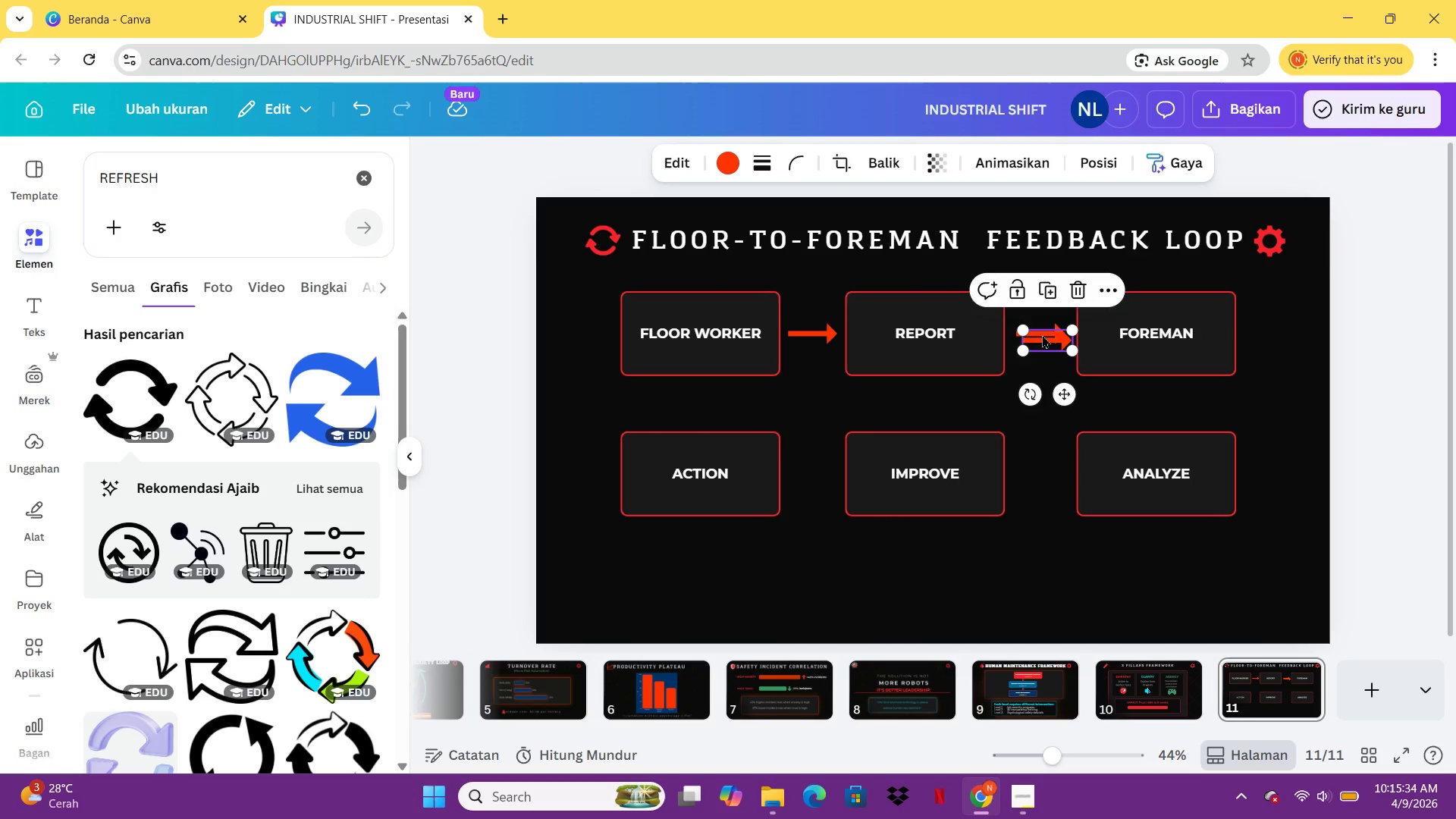 
left_click_drag(start_coordinate=[1042, 334], to_coordinate=[1040, 465])
 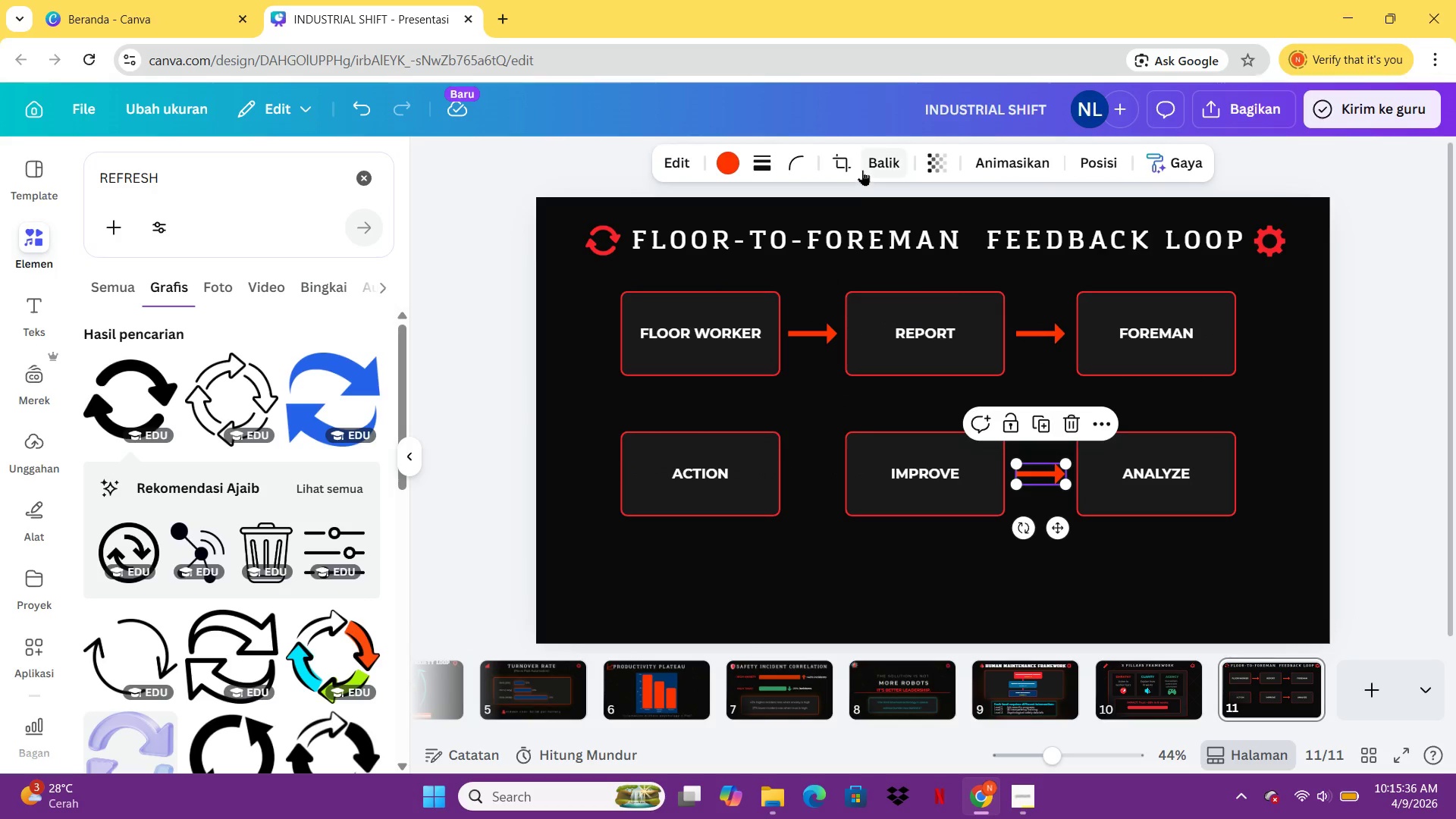 
left_click([862, 168])
 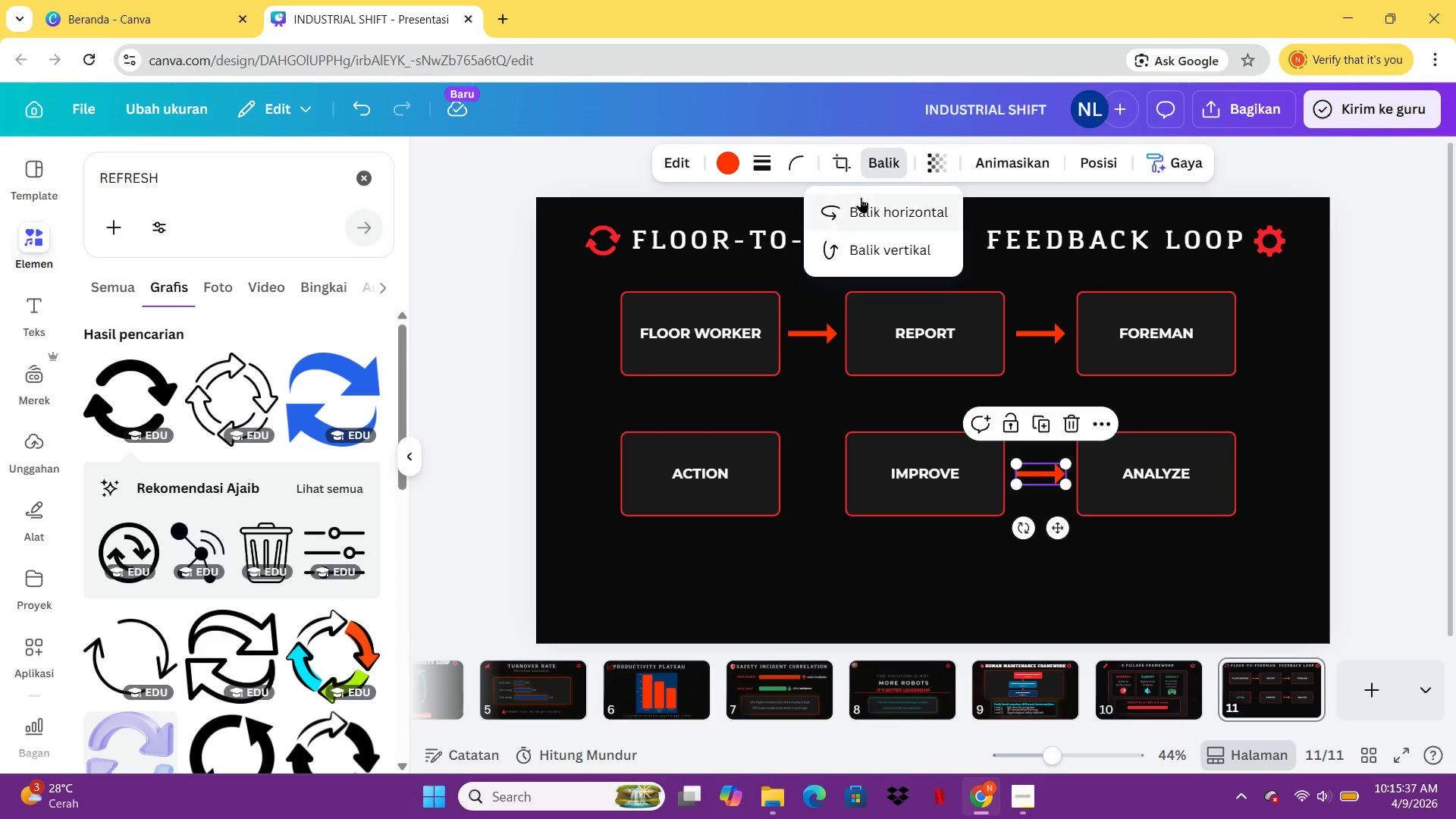 
left_click([861, 202])
 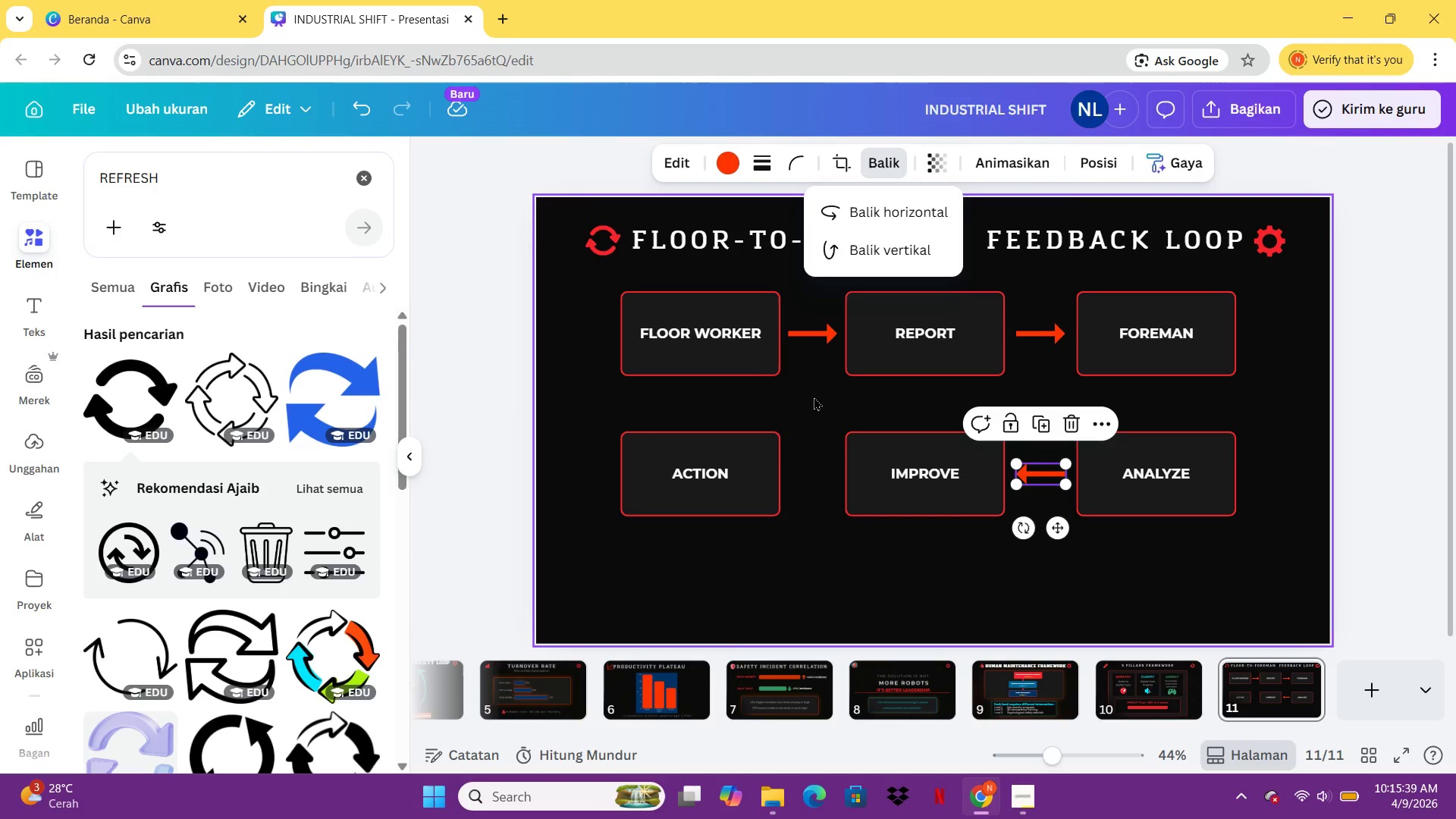 
key(Control+C)
 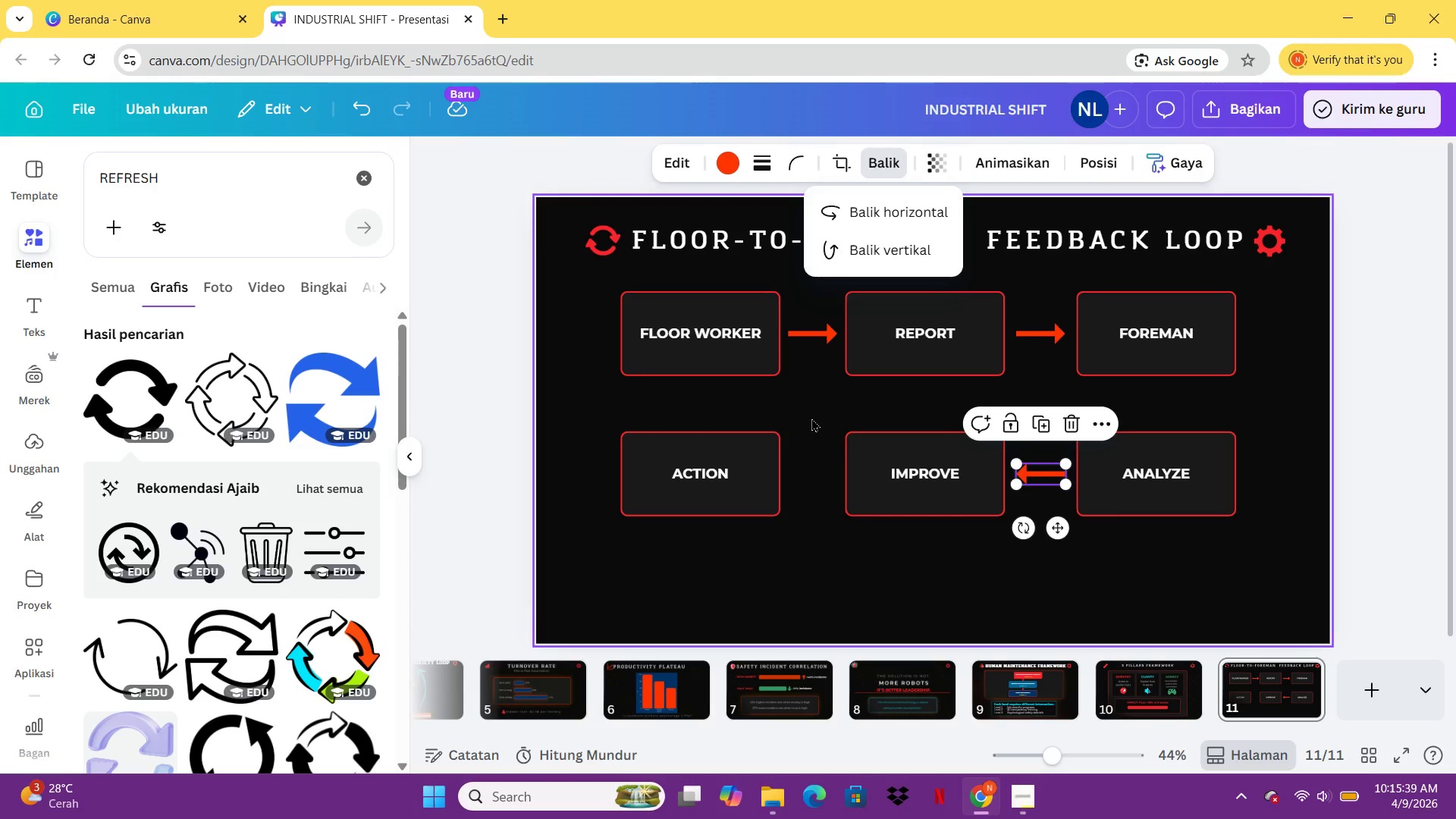 
key(Control+V)
 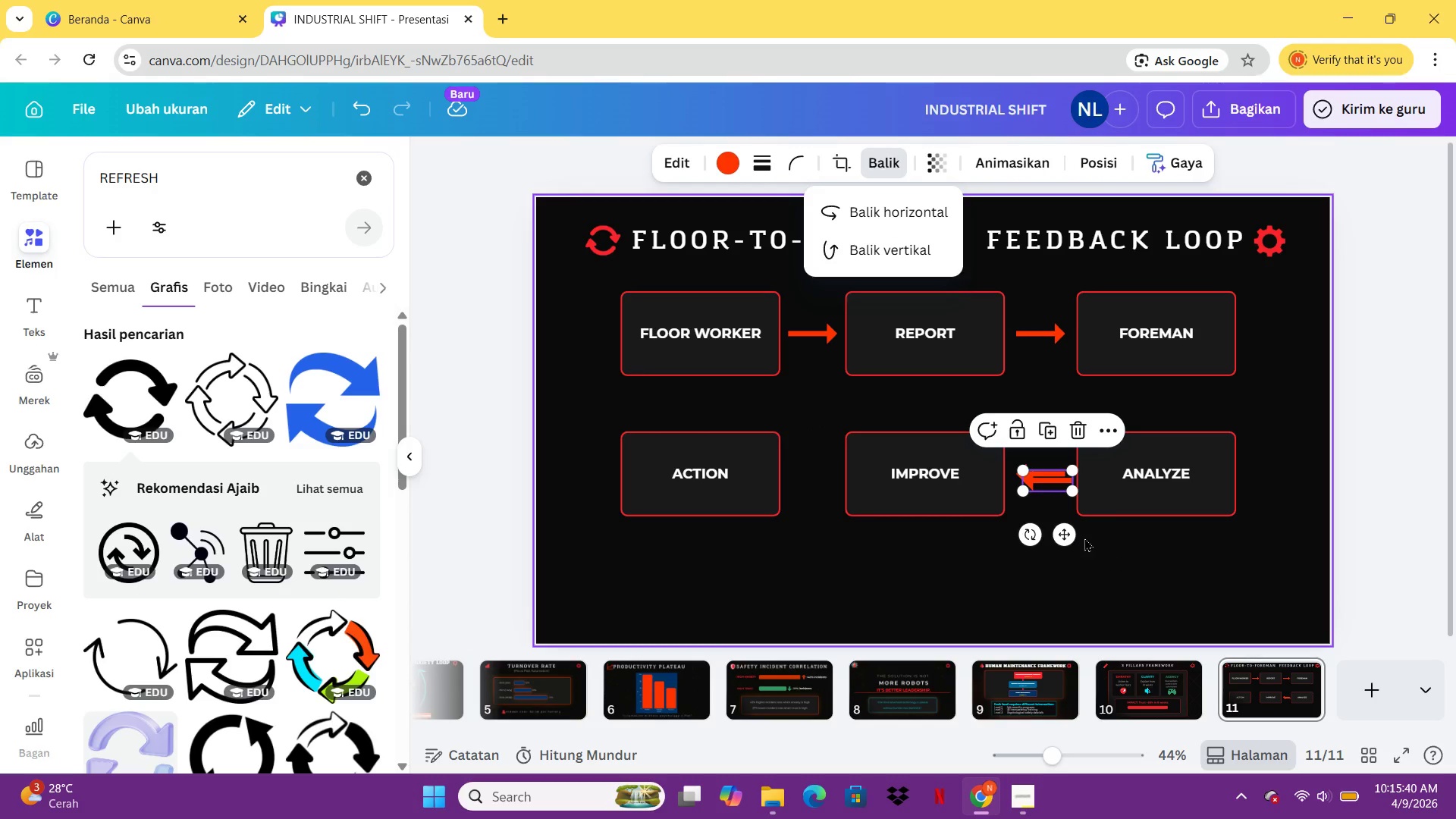 
left_click_drag(start_coordinate=[1065, 533], to_coordinate=[831, 526])
 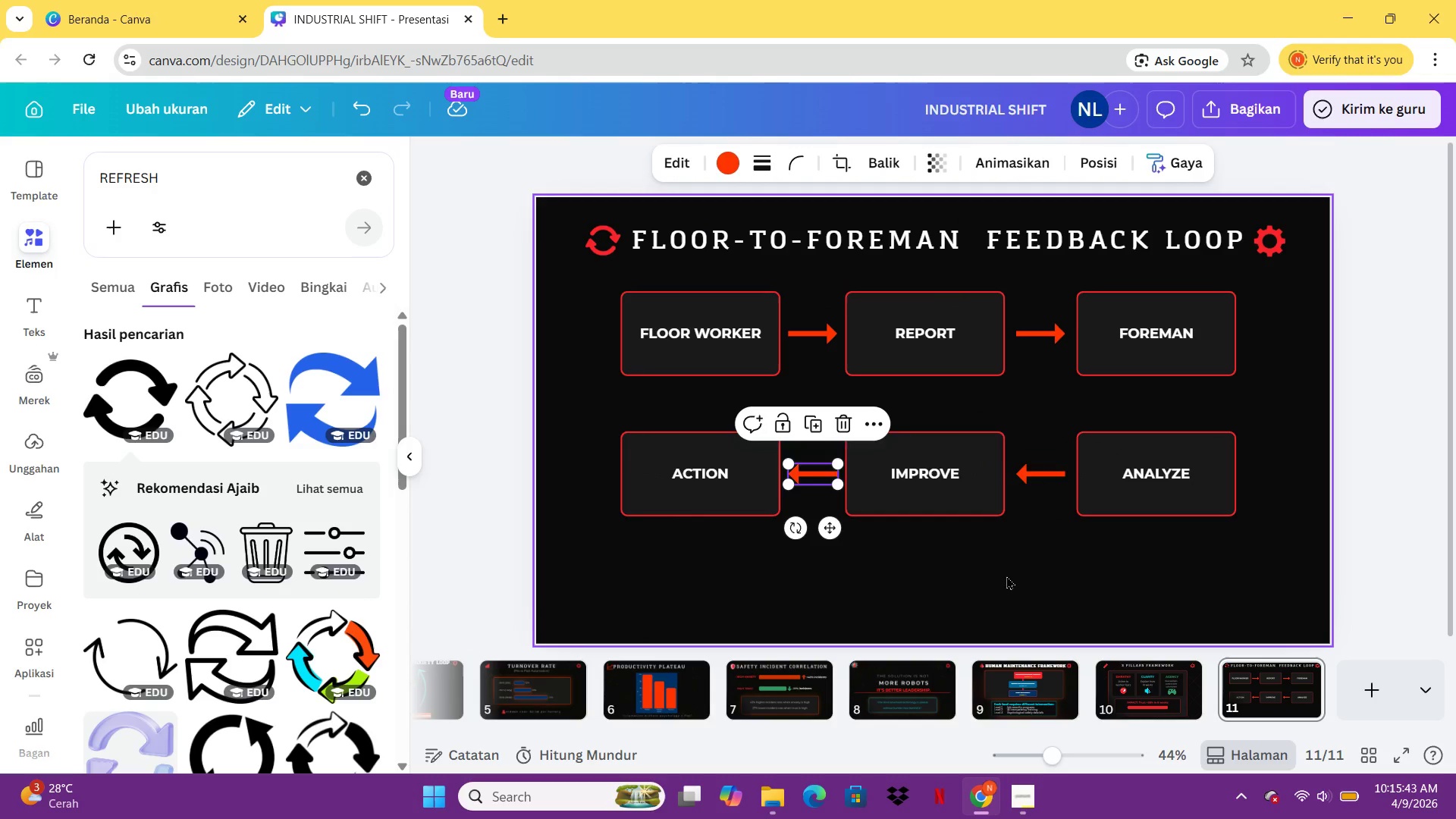 
left_click([1009, 576])
 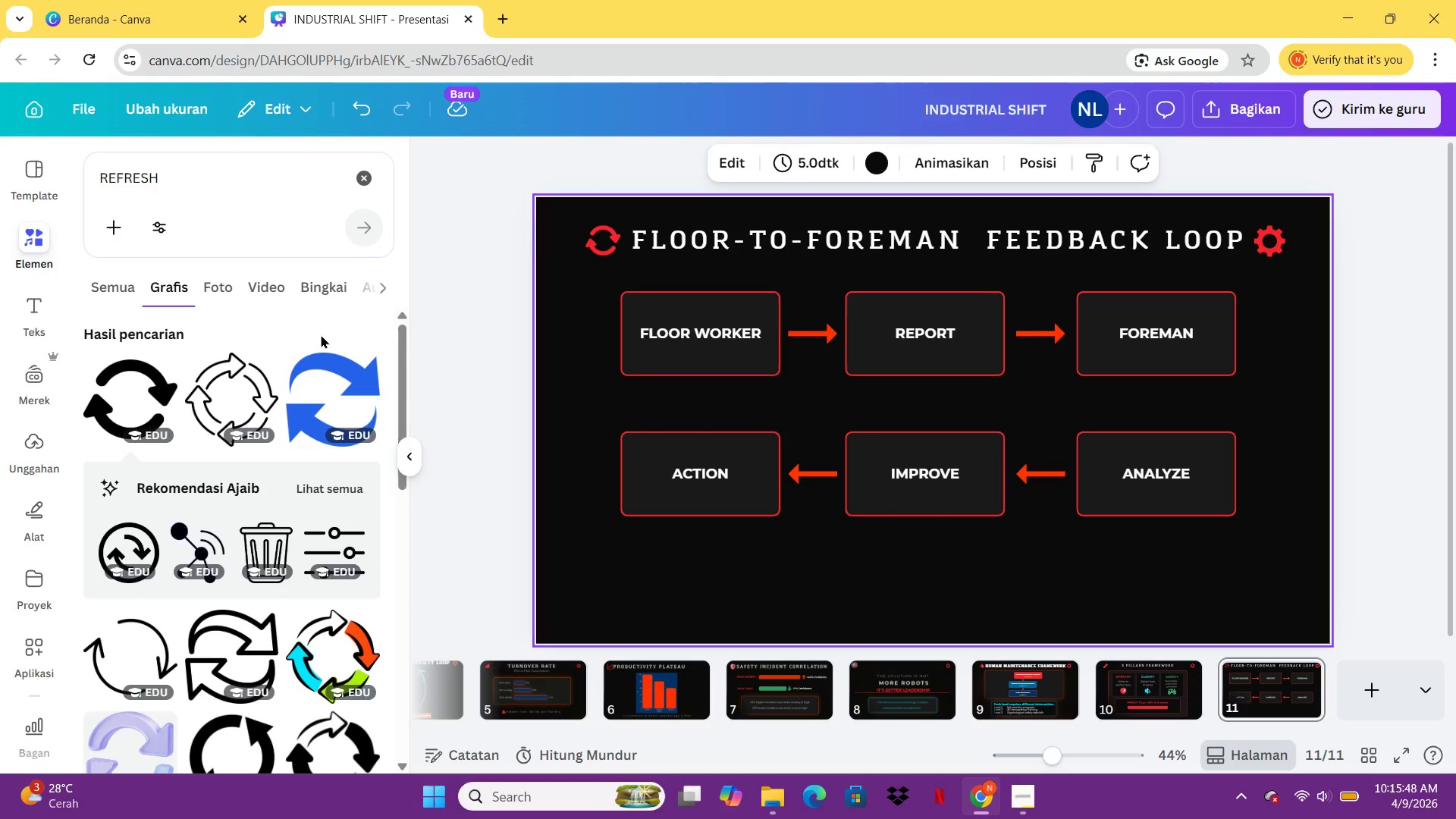 
wait(5.92)
 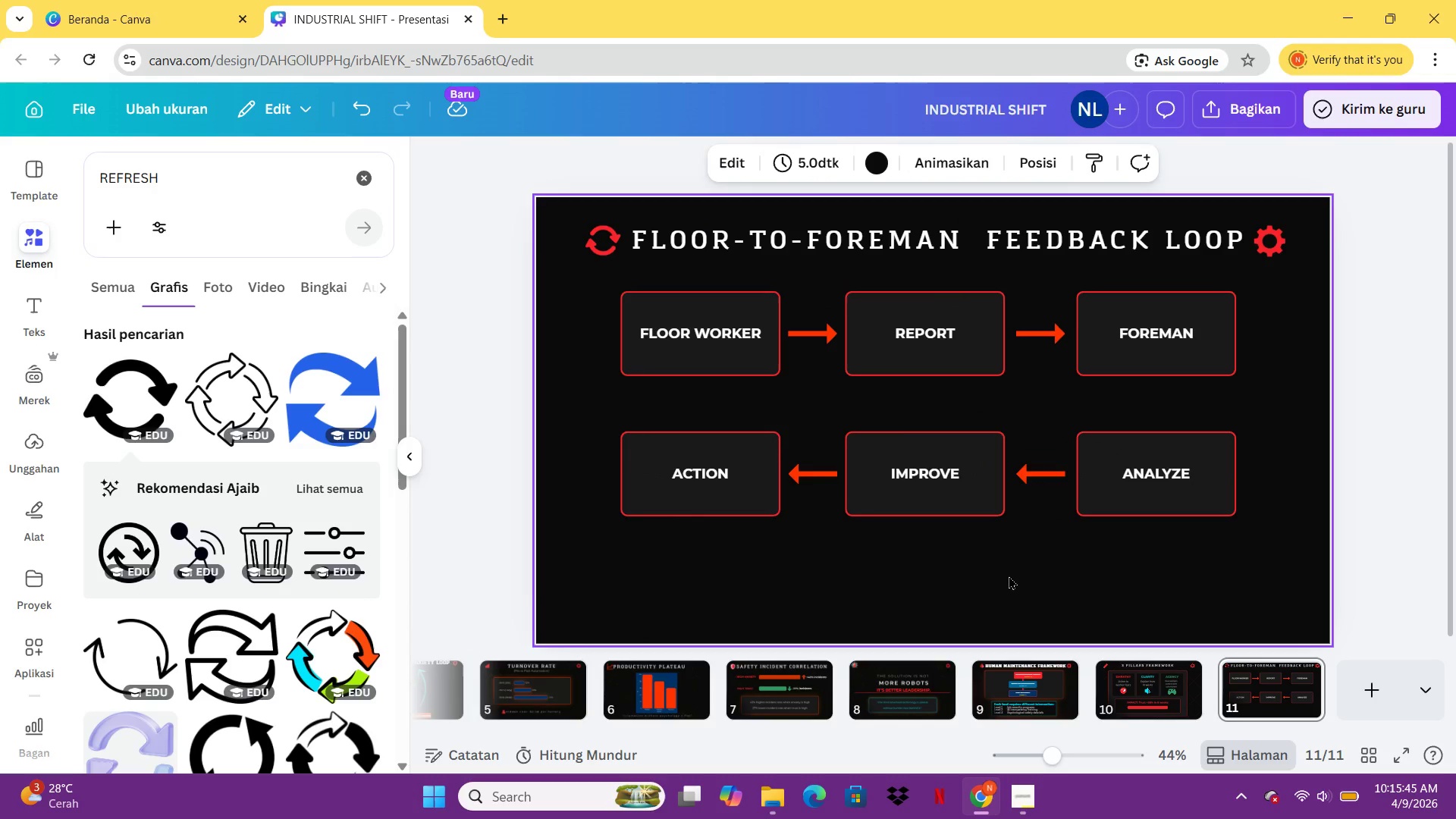 
left_click_drag(start_coordinate=[200, 202], to_coordinate=[93, 179])
 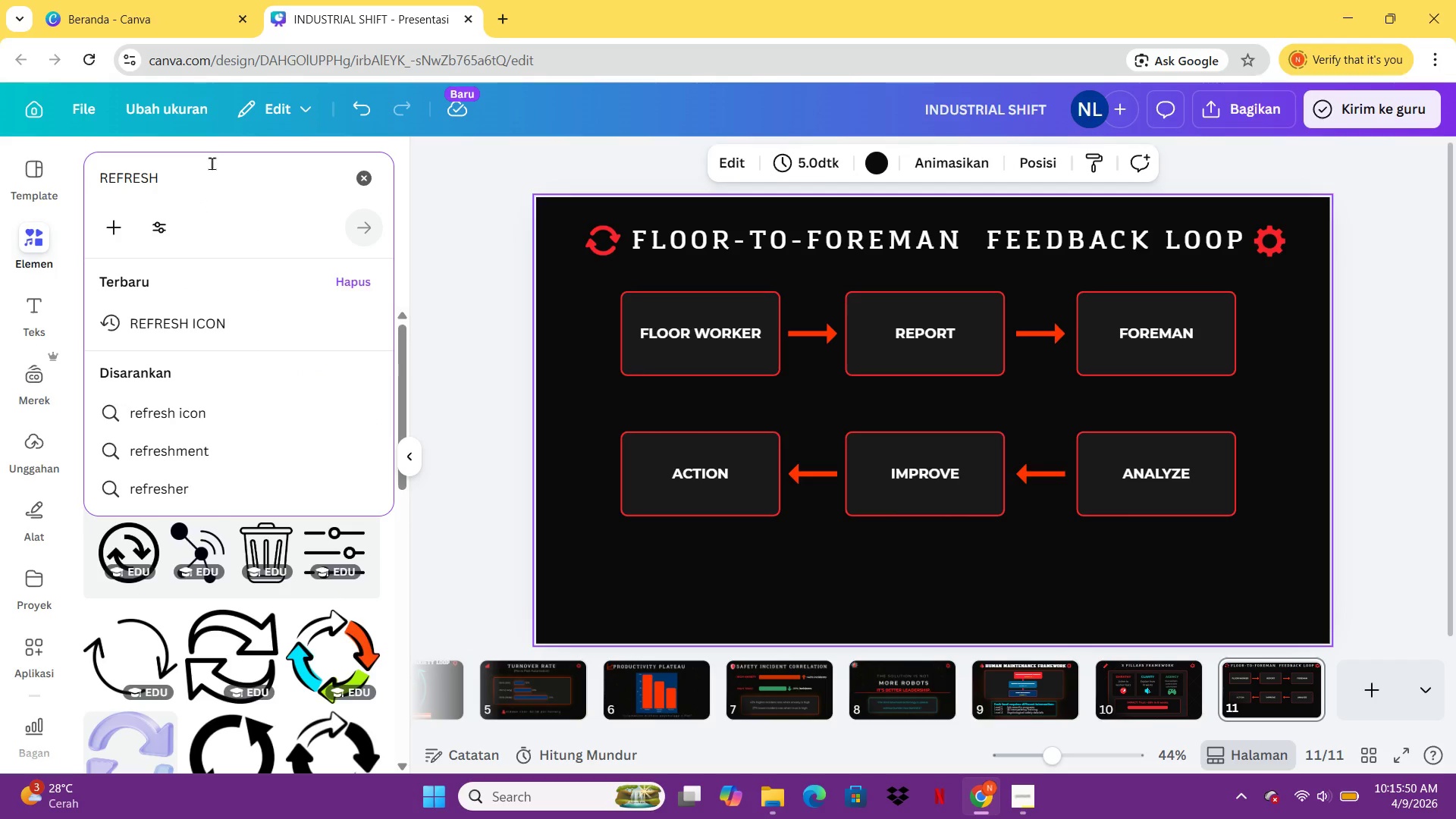 
key(Control+A)
 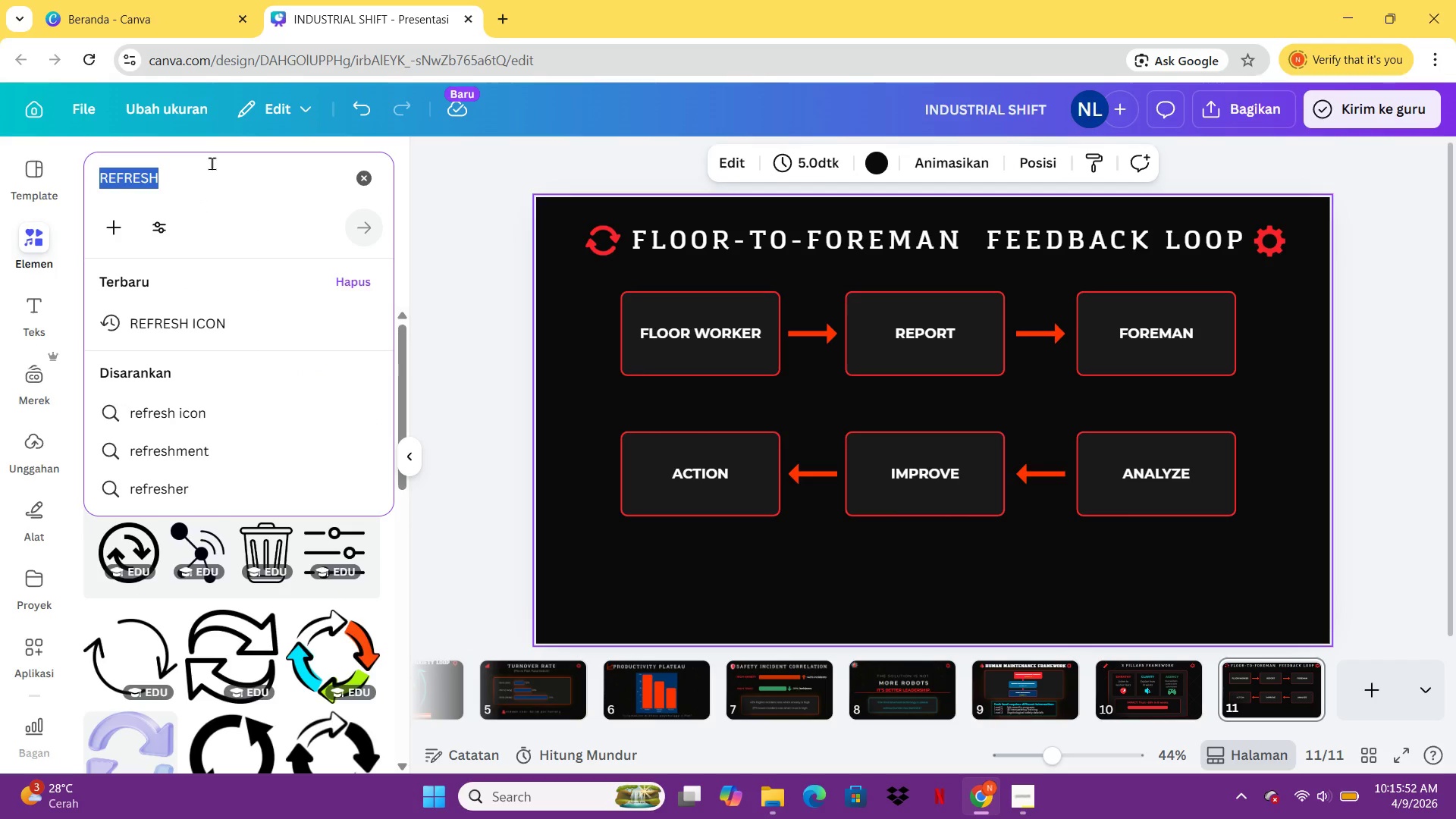 
type(PAA)
key(Backspace)
type(NAH )
 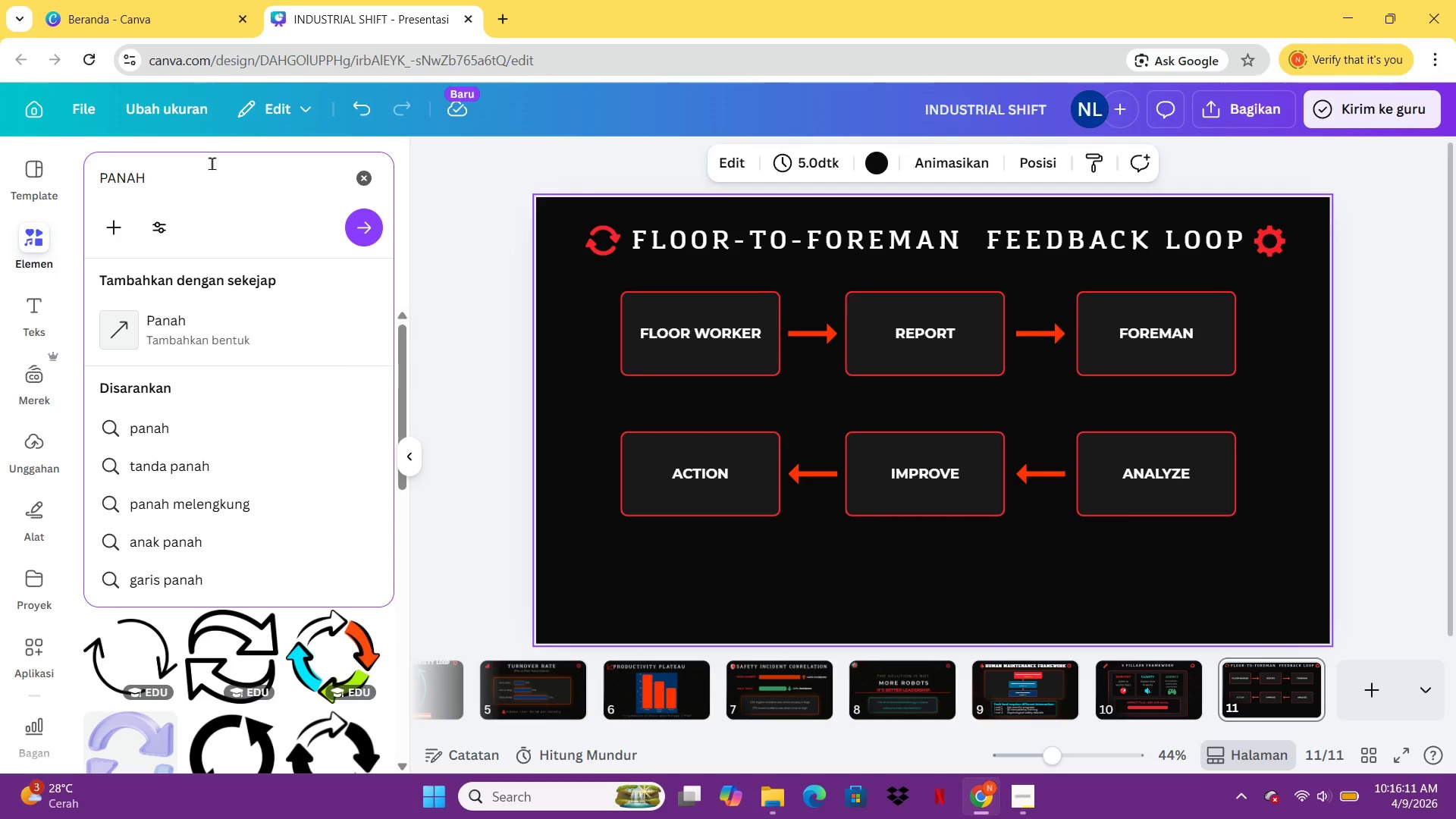 
wait(22.53)
 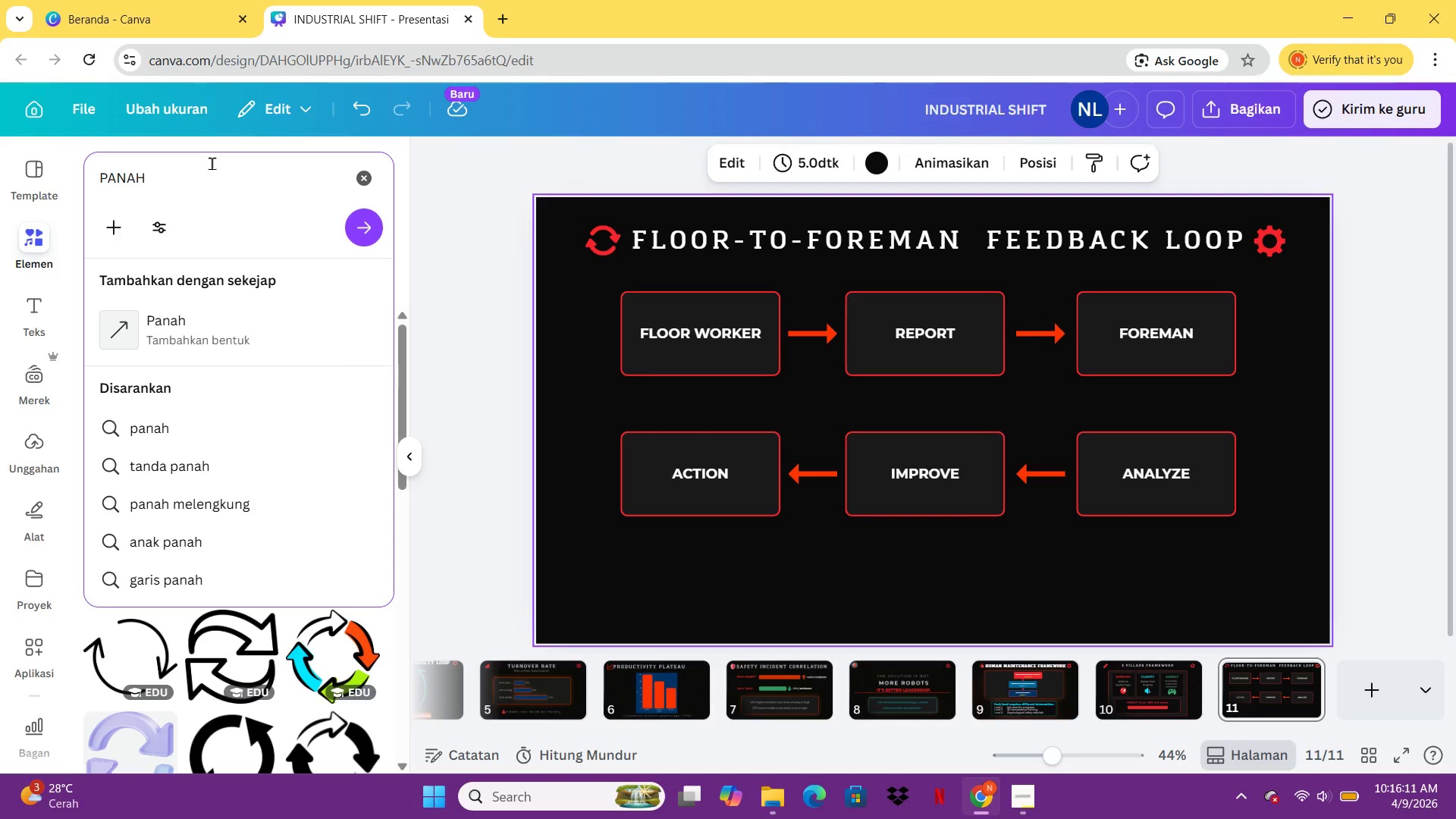 
left_click([1040, 334])
 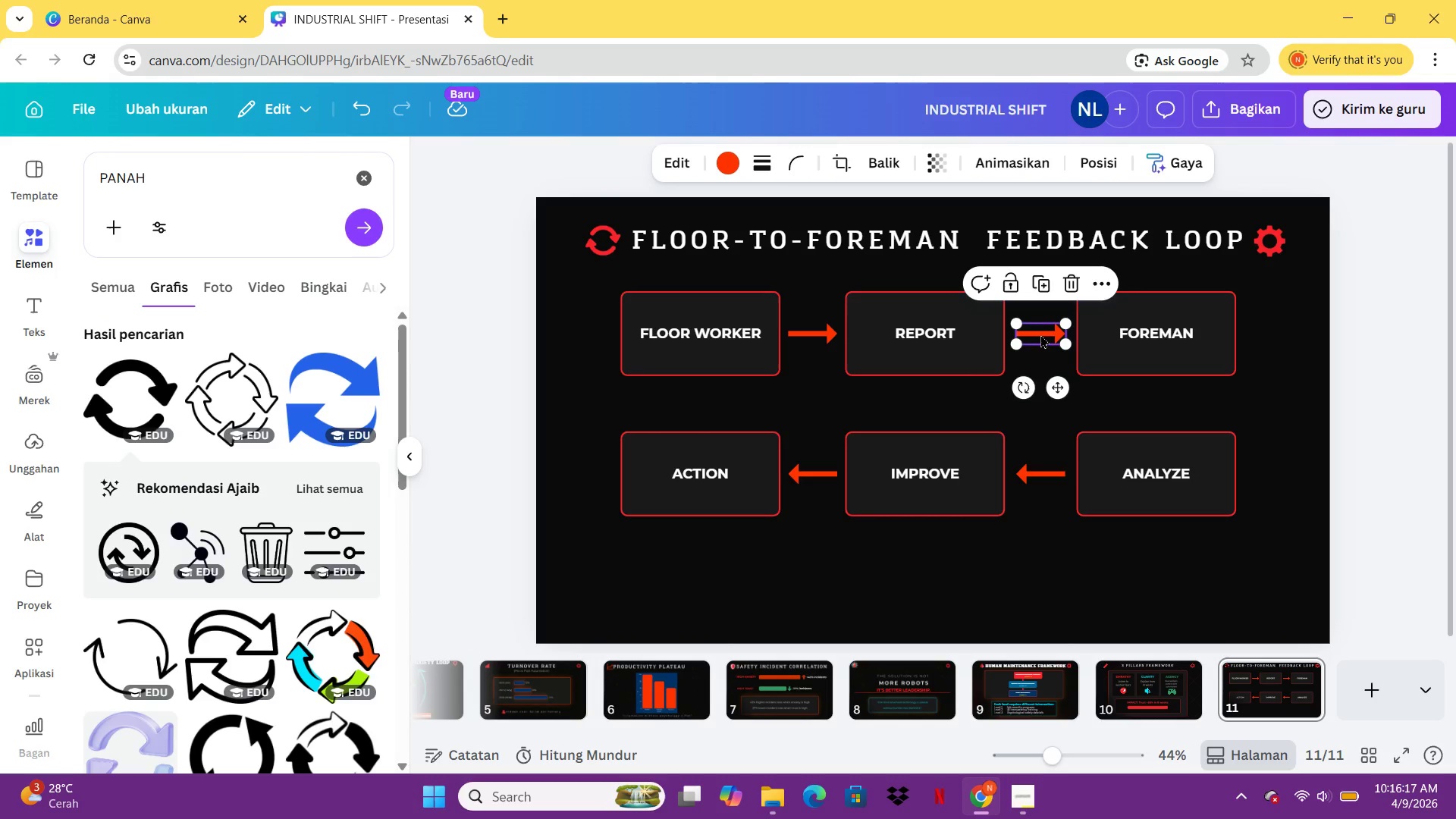 
key(Control+C)
 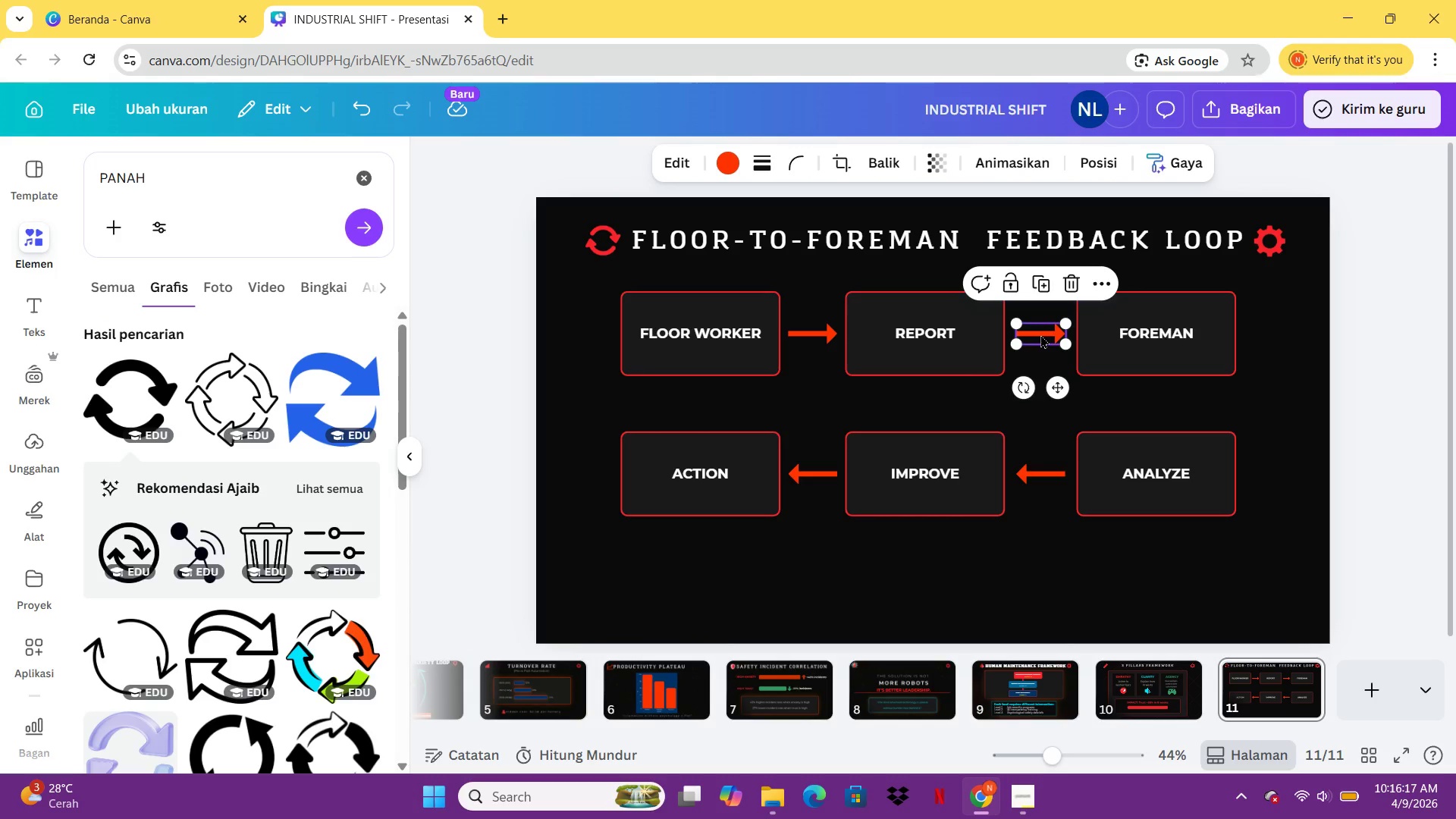 
key(Control+V)
 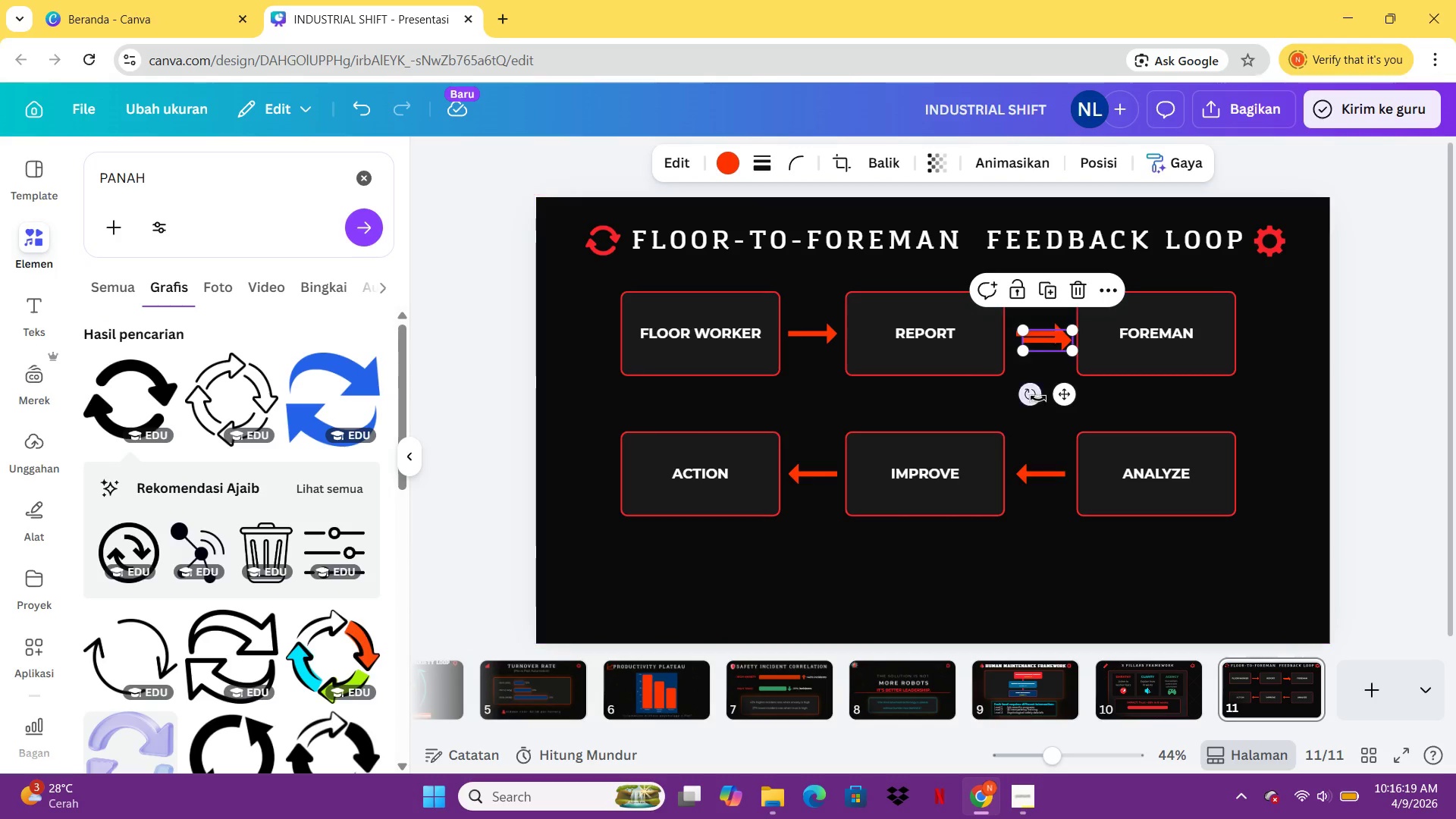 
left_click_drag(start_coordinate=[1033, 398], to_coordinate=[935, 326])
 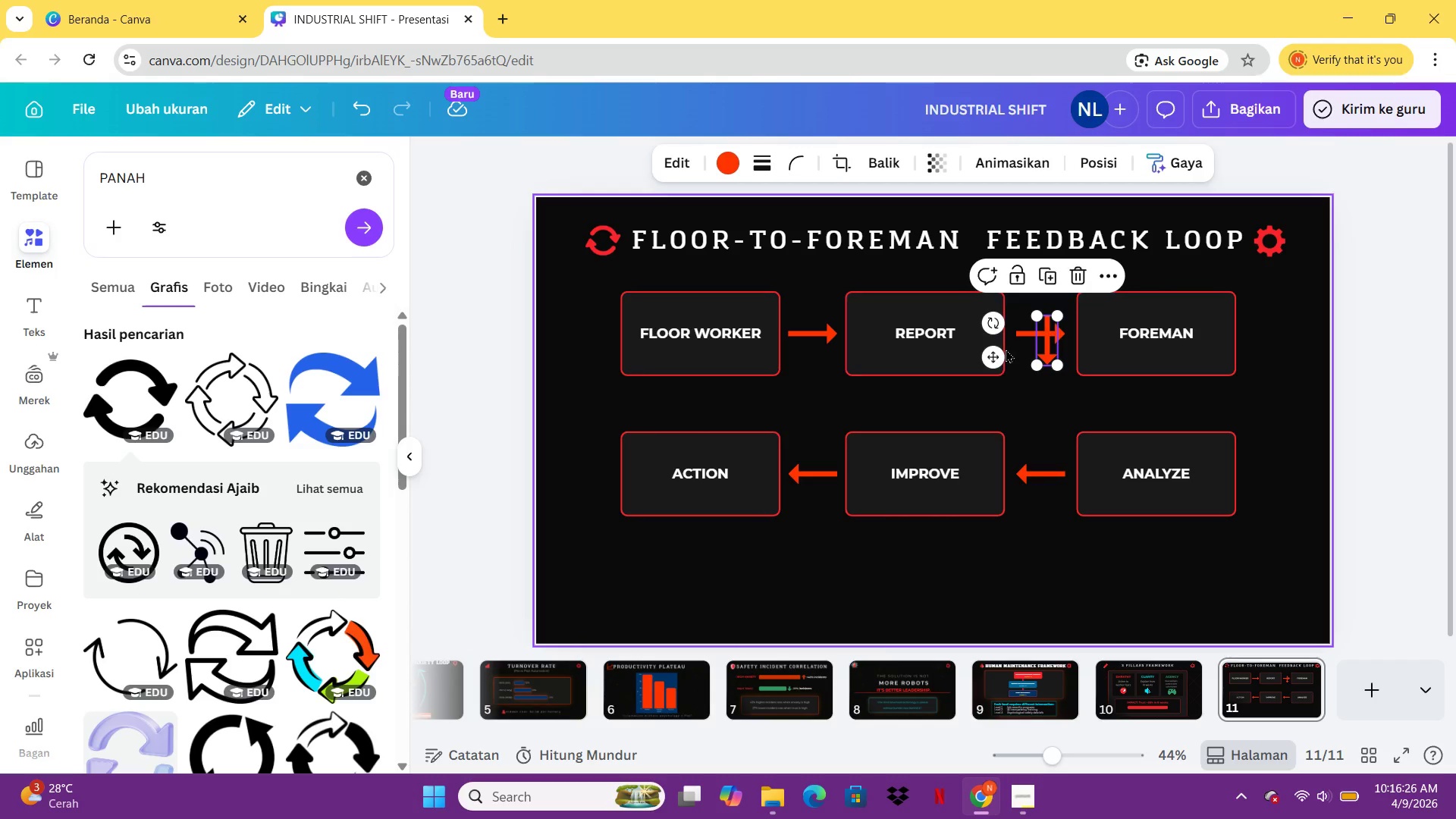 
left_click_drag(start_coordinate=[992, 359], to_coordinate=[1098, 419])
 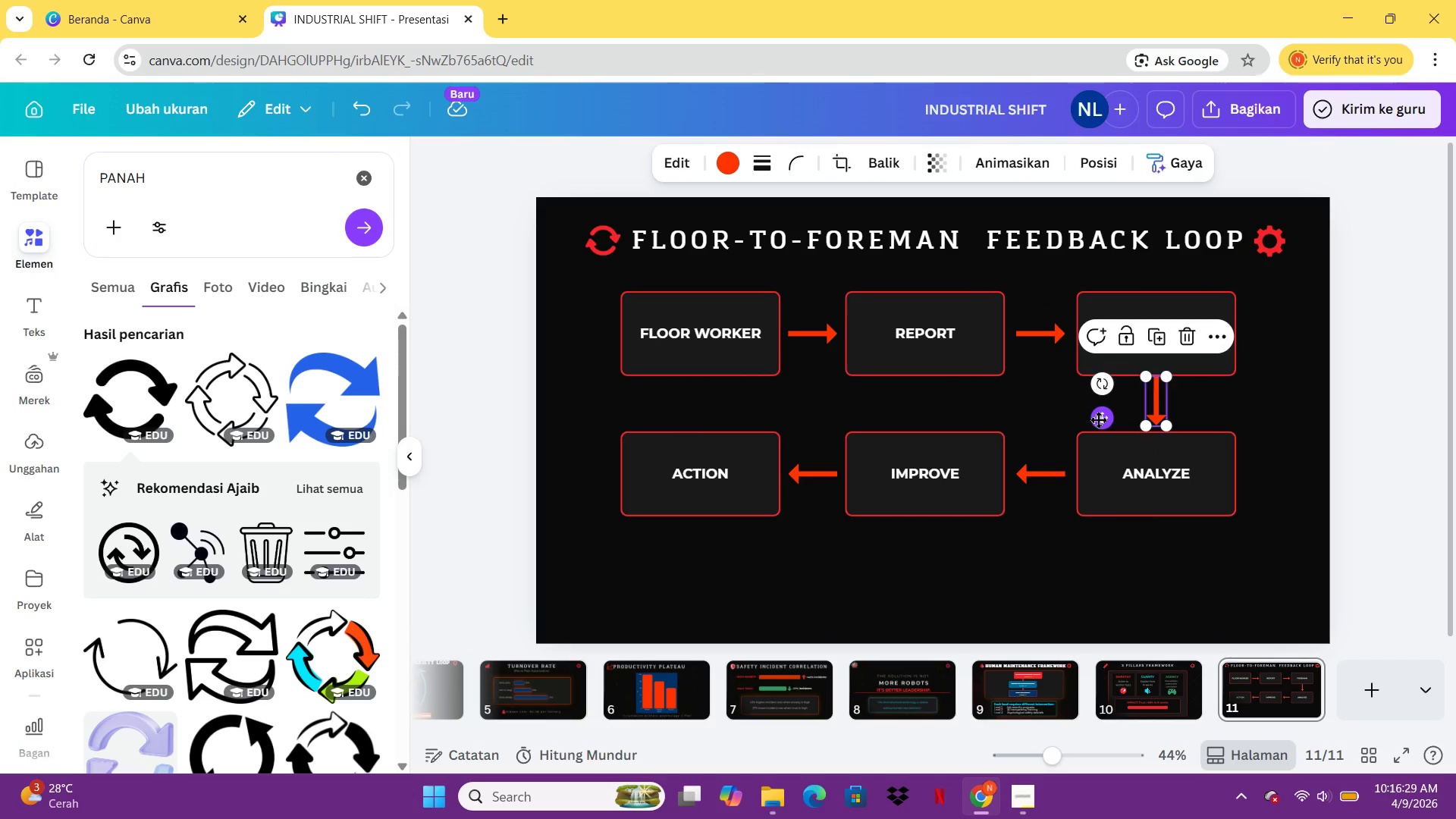 
key(Control+C)
 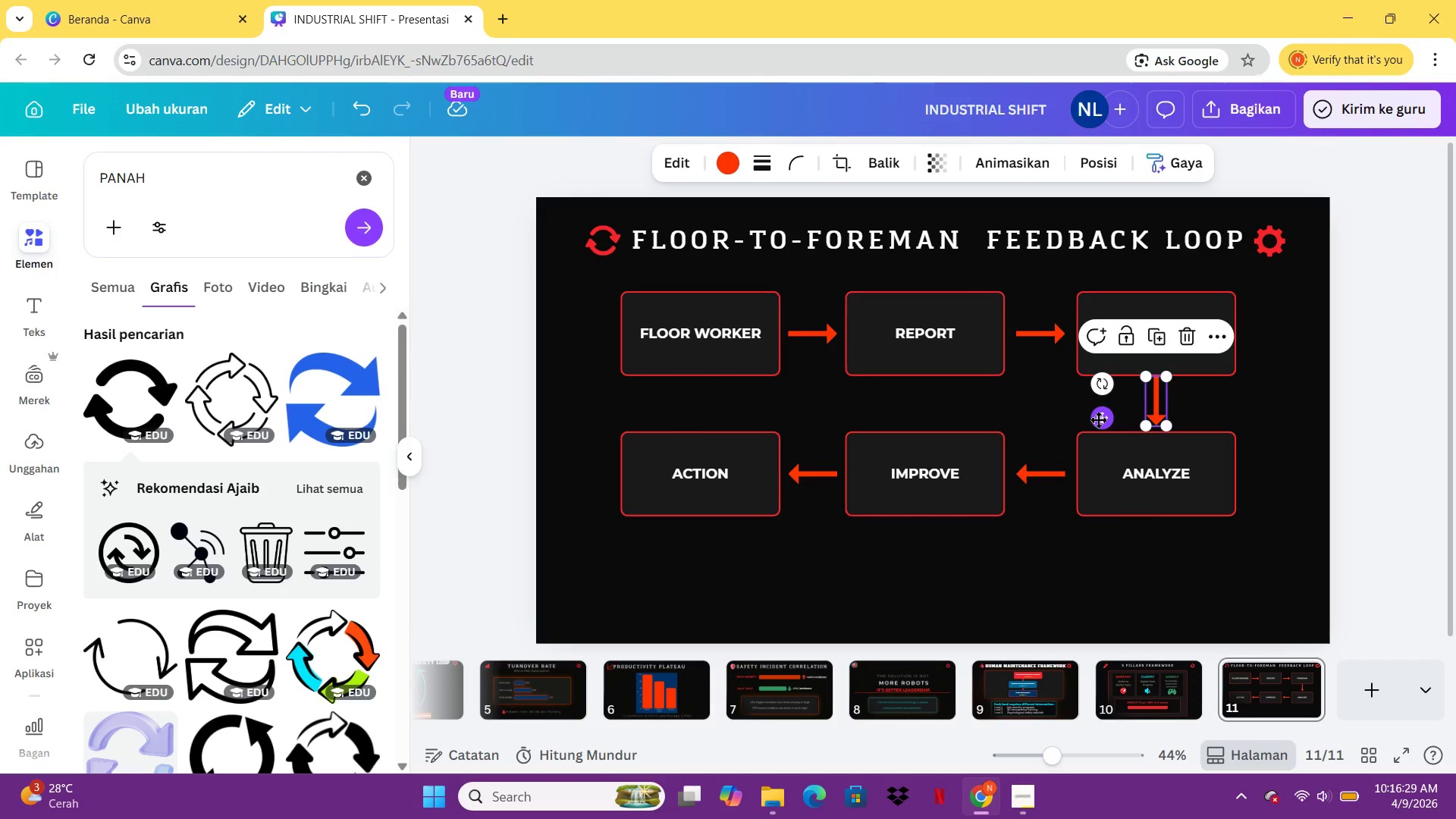 
key(Control+V)
 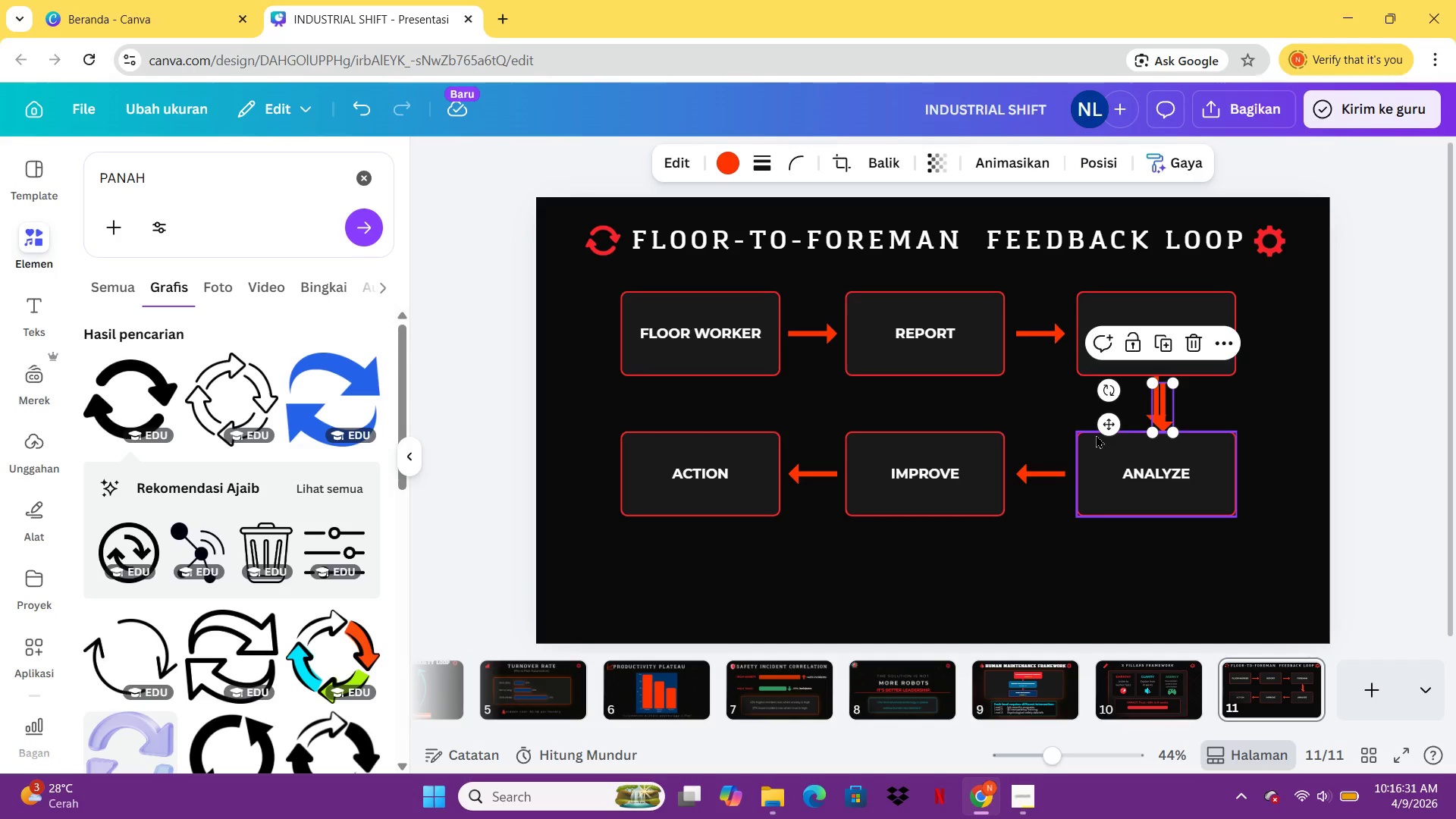 
left_click_drag(start_coordinate=[1103, 428], to_coordinate=[641, 431])
 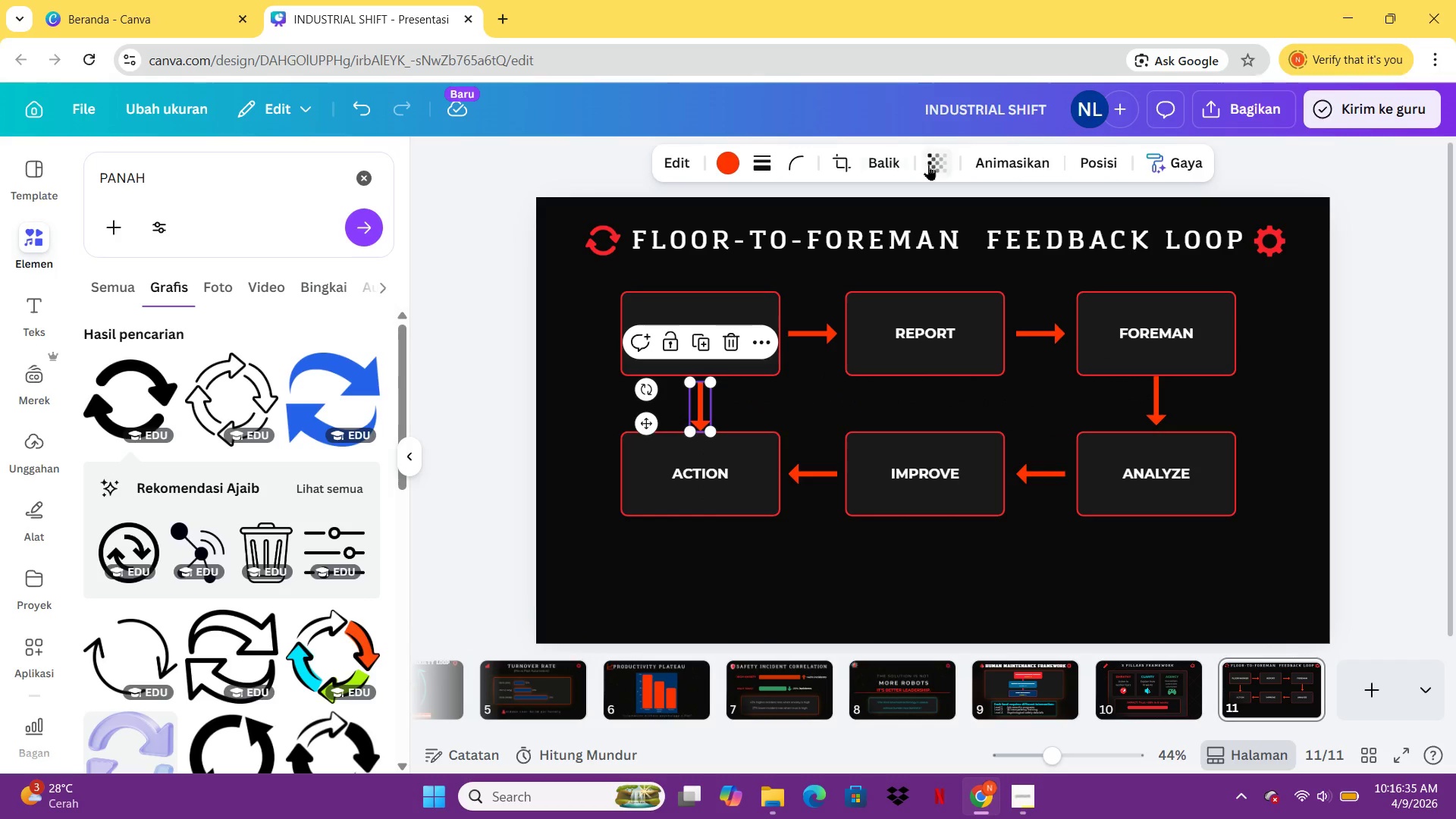 
right_click([898, 165])
 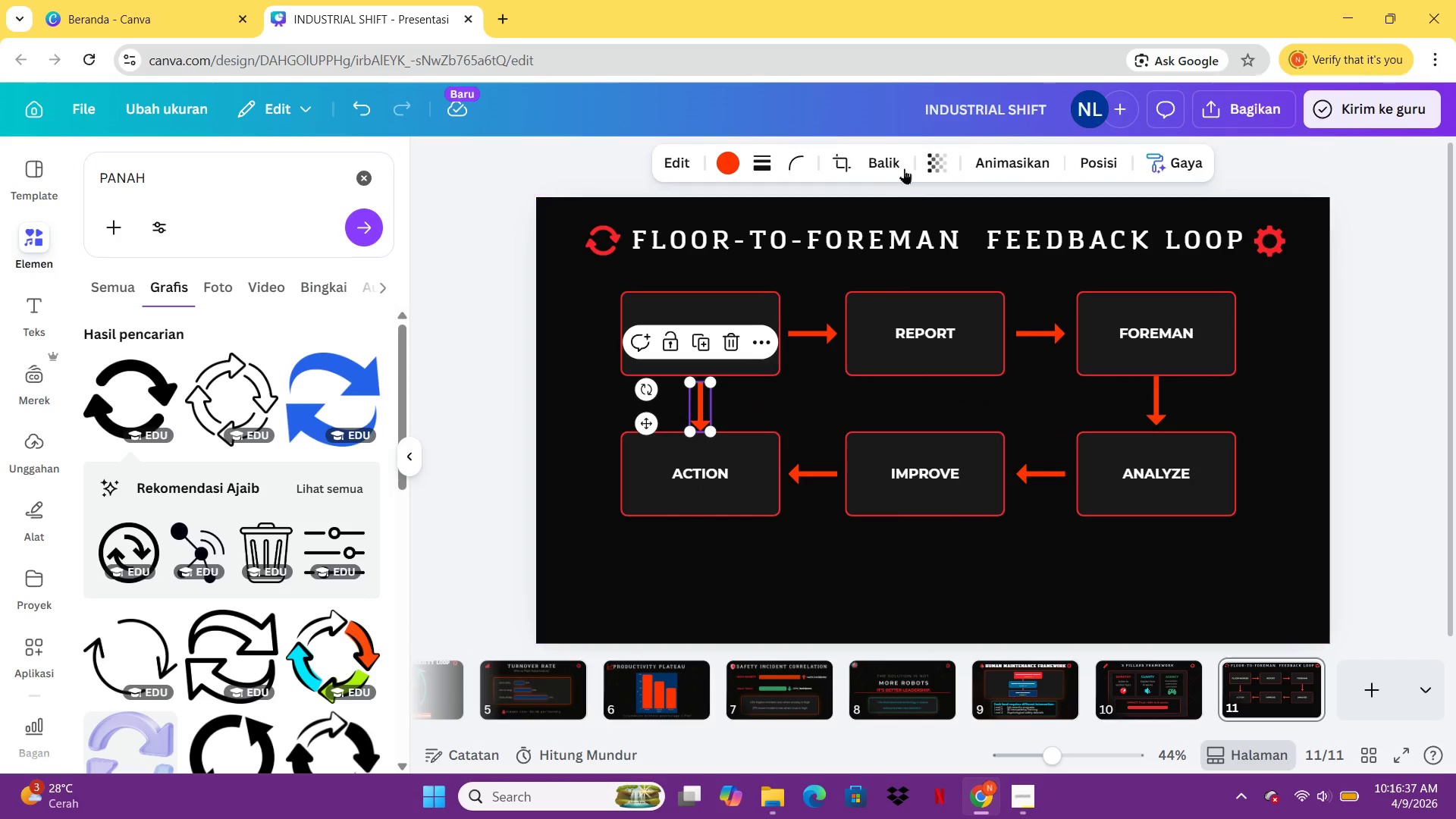 
left_click([905, 156])
 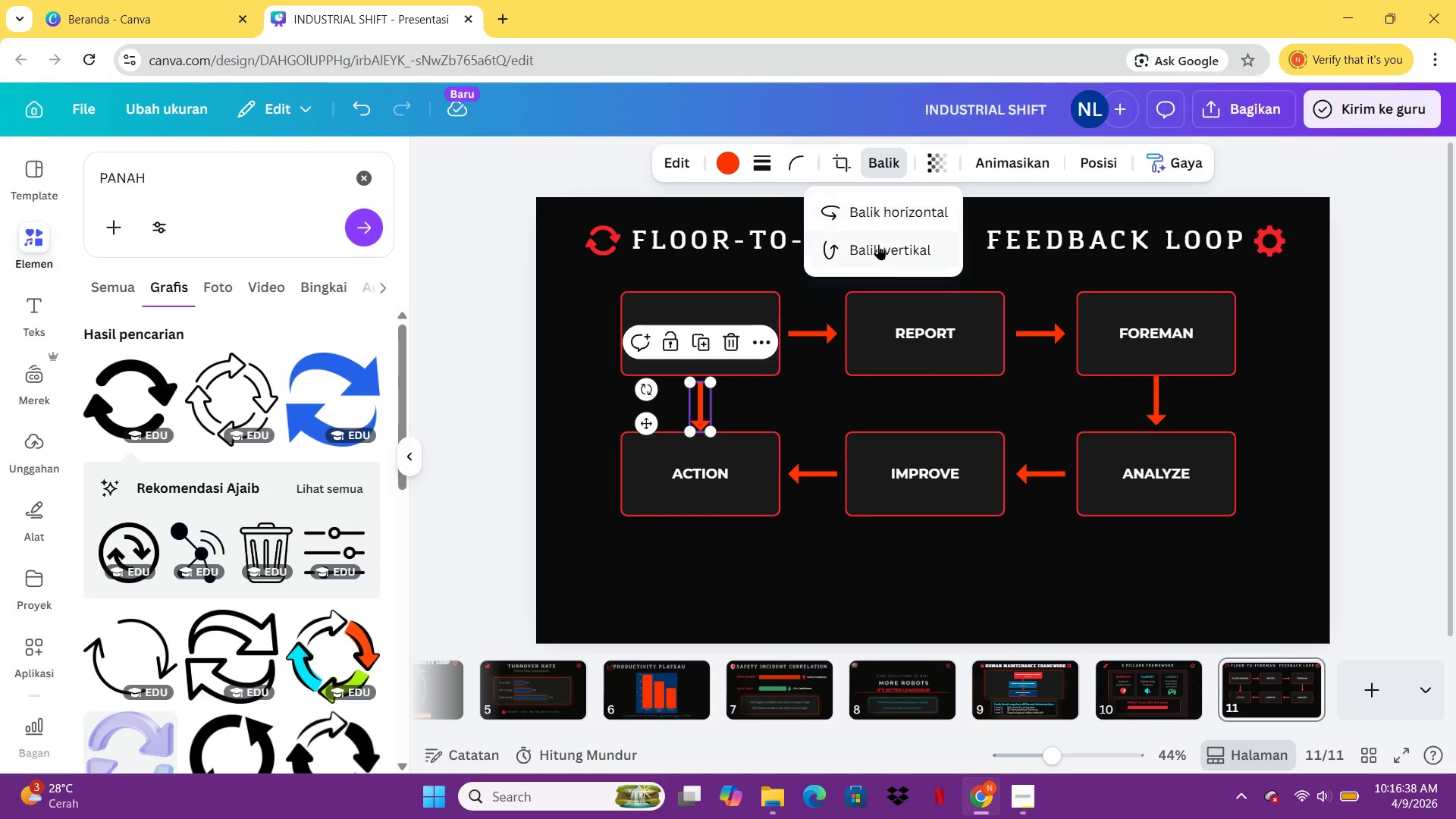 
left_click([876, 253])
 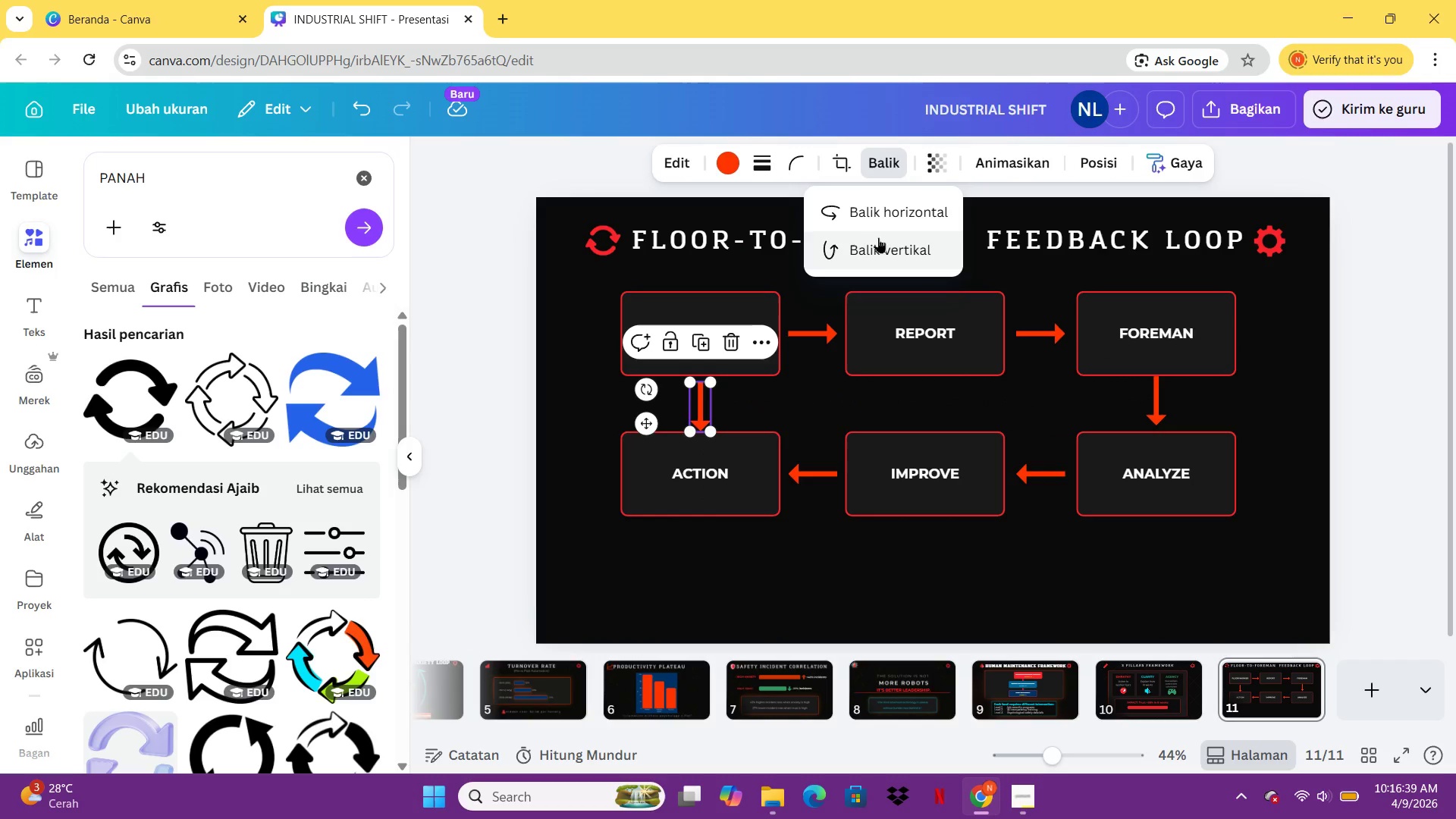 
left_click([879, 212])
 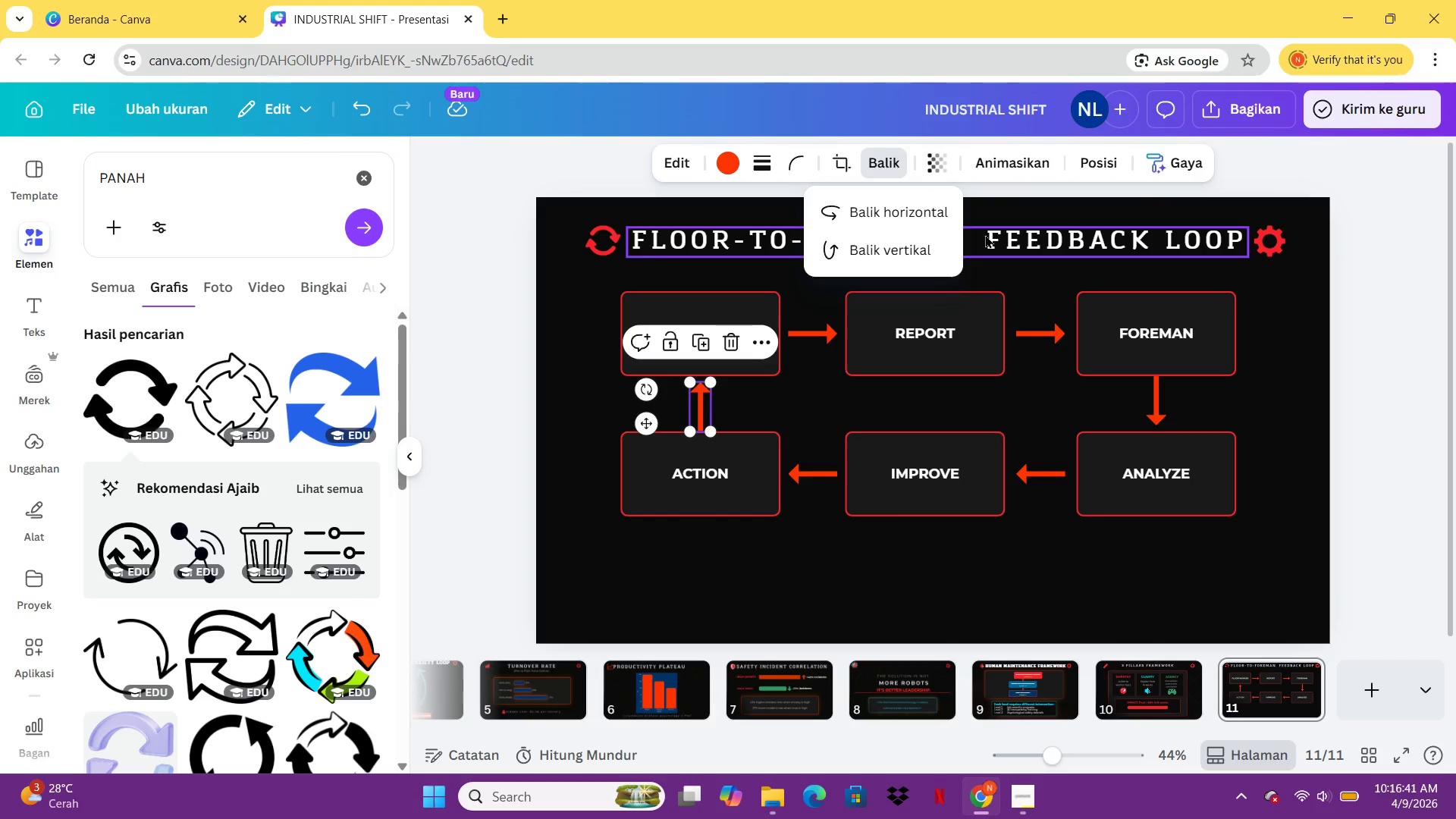 
left_click([1328, 320])
 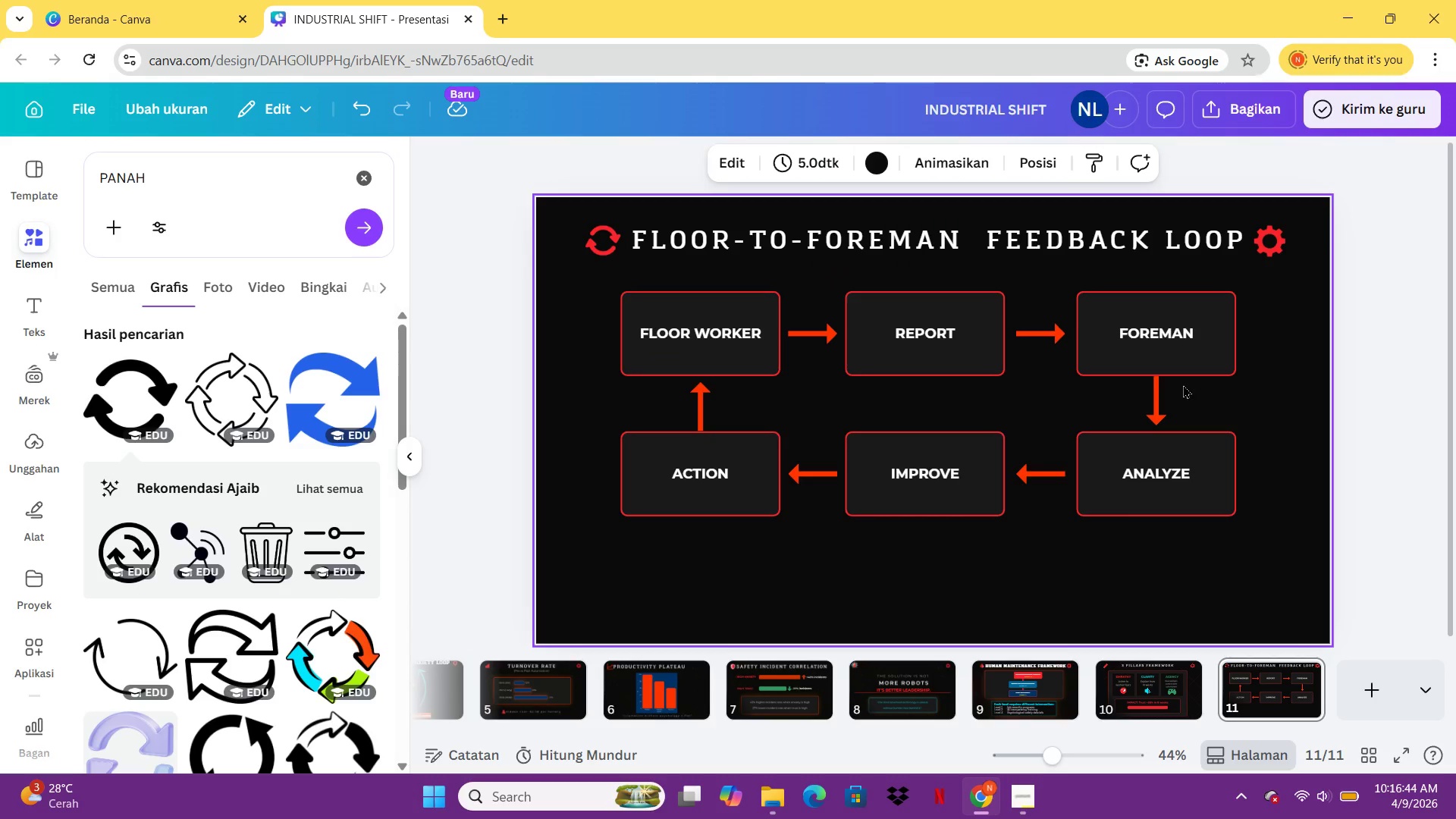 
left_click([1154, 406])
 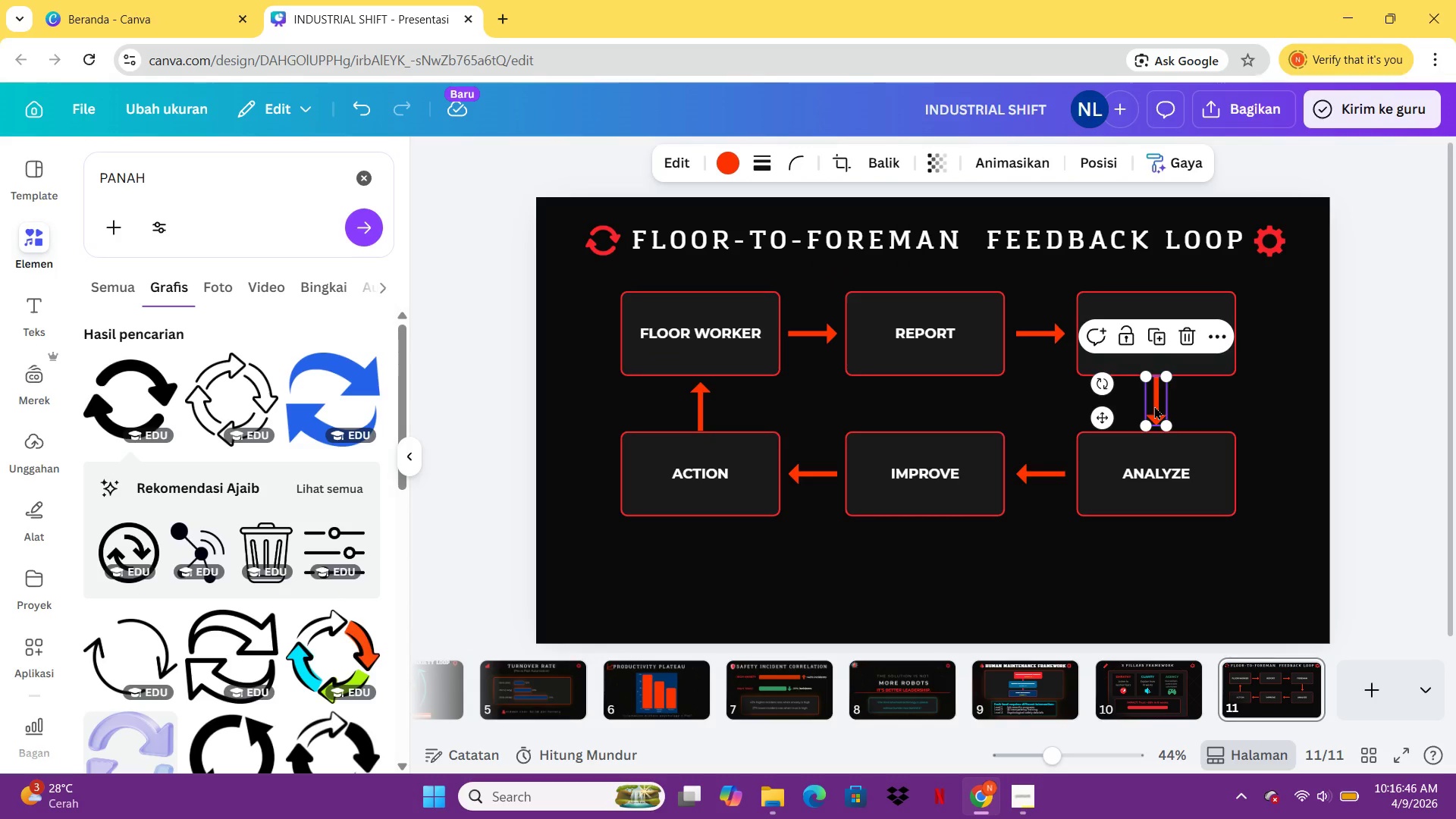 
key(ArrowDown)
 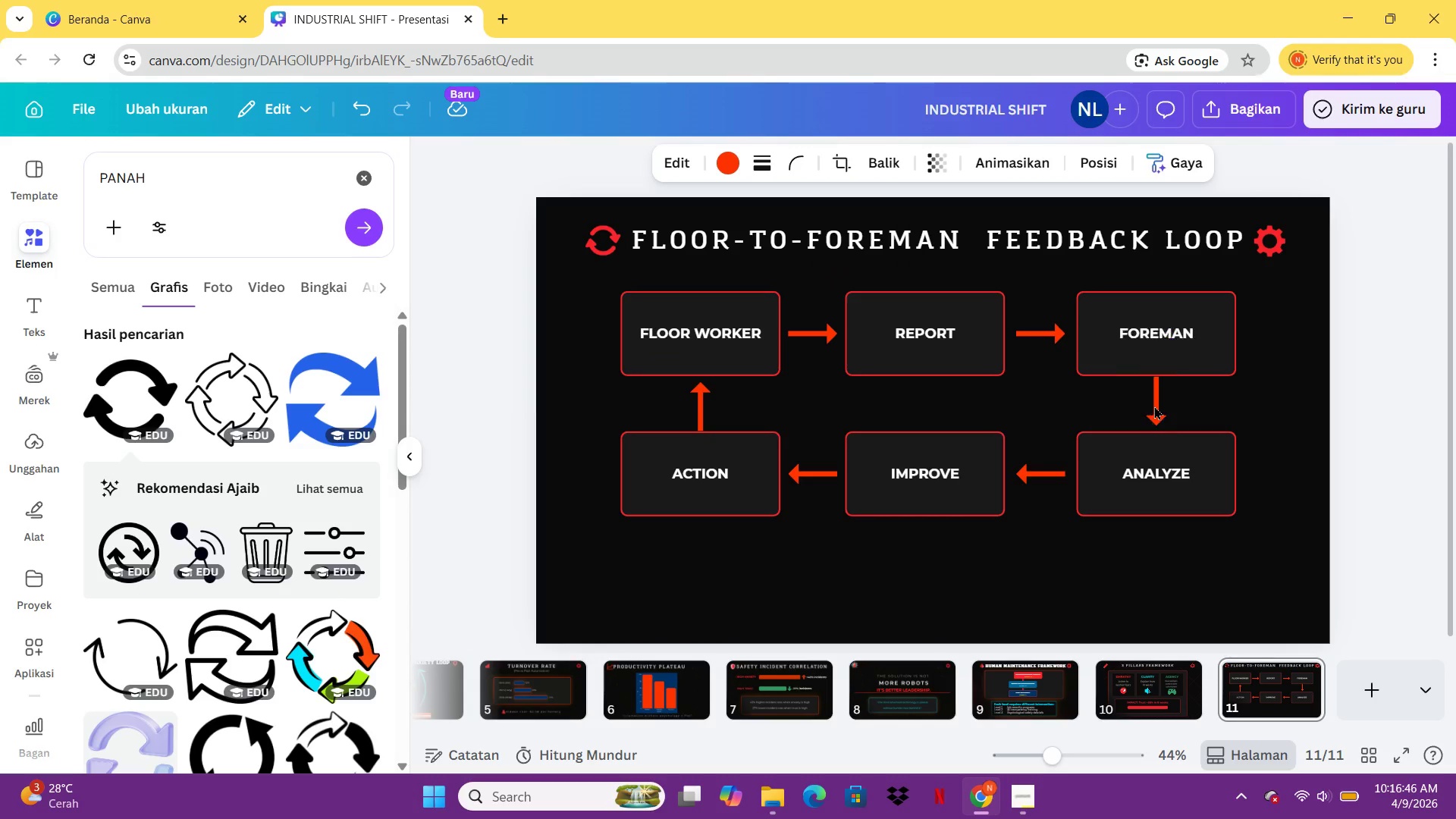 
key(ArrowDown)
 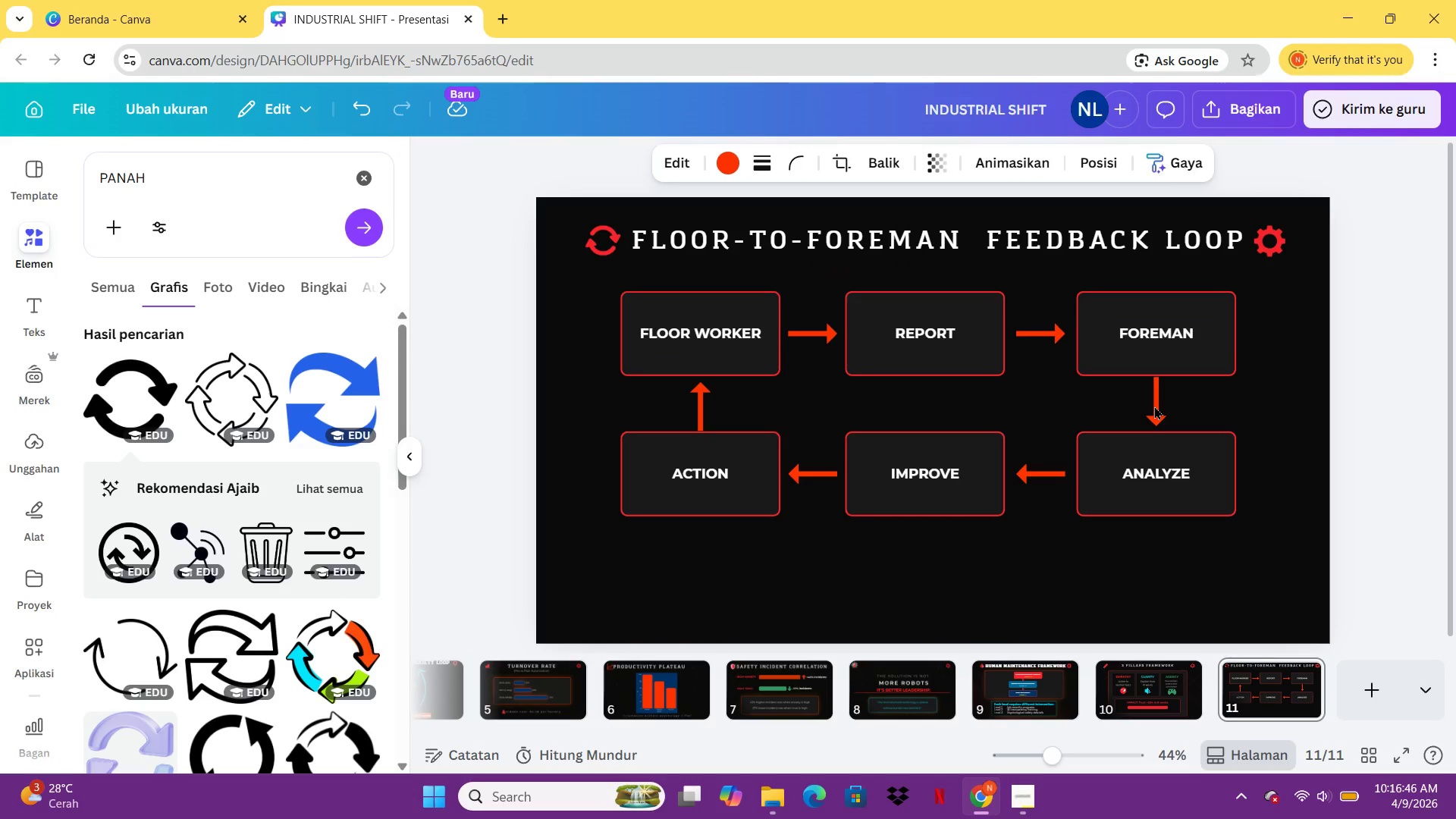 
key(ArrowDown)
 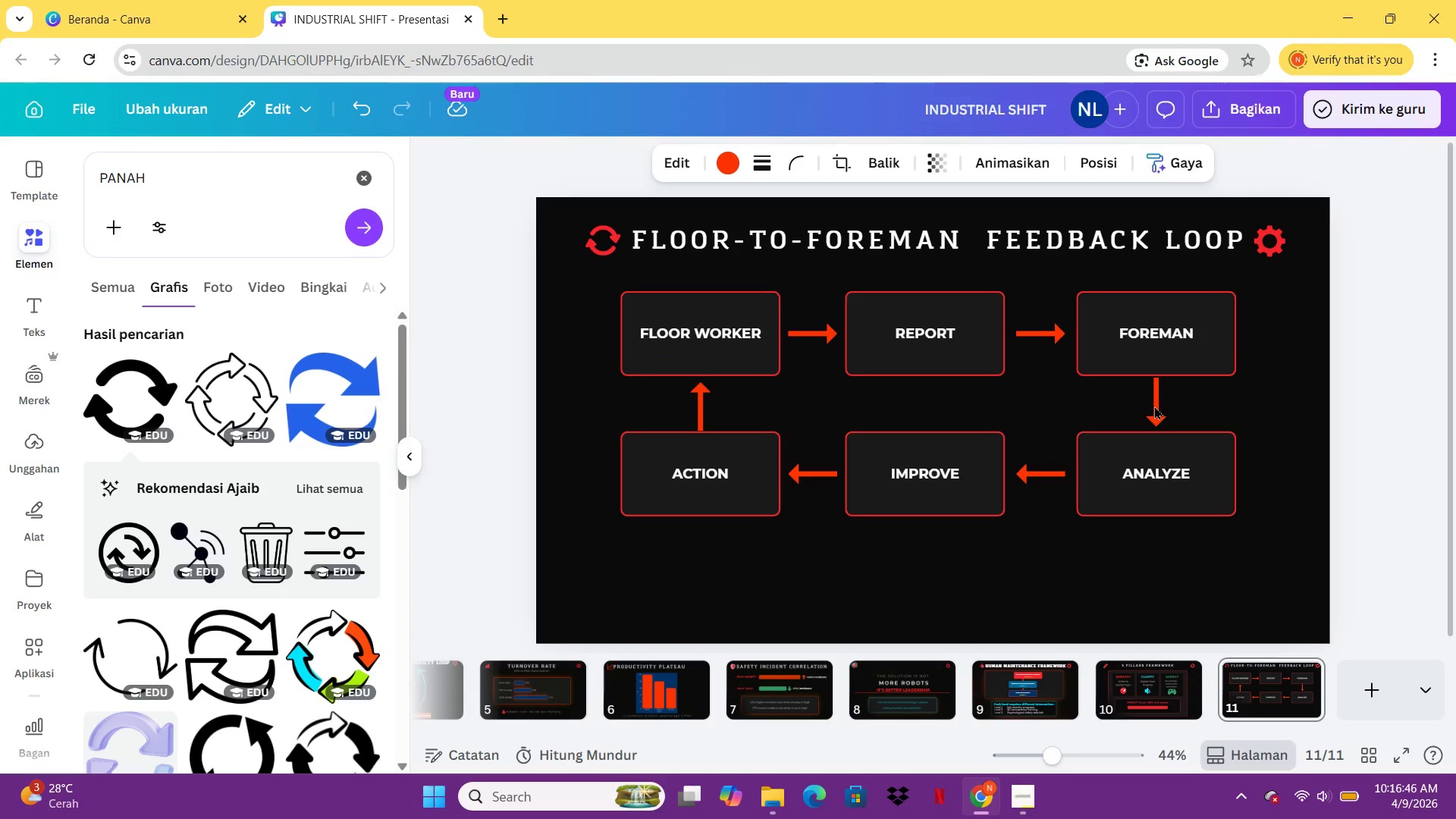 
key(ArrowDown)
 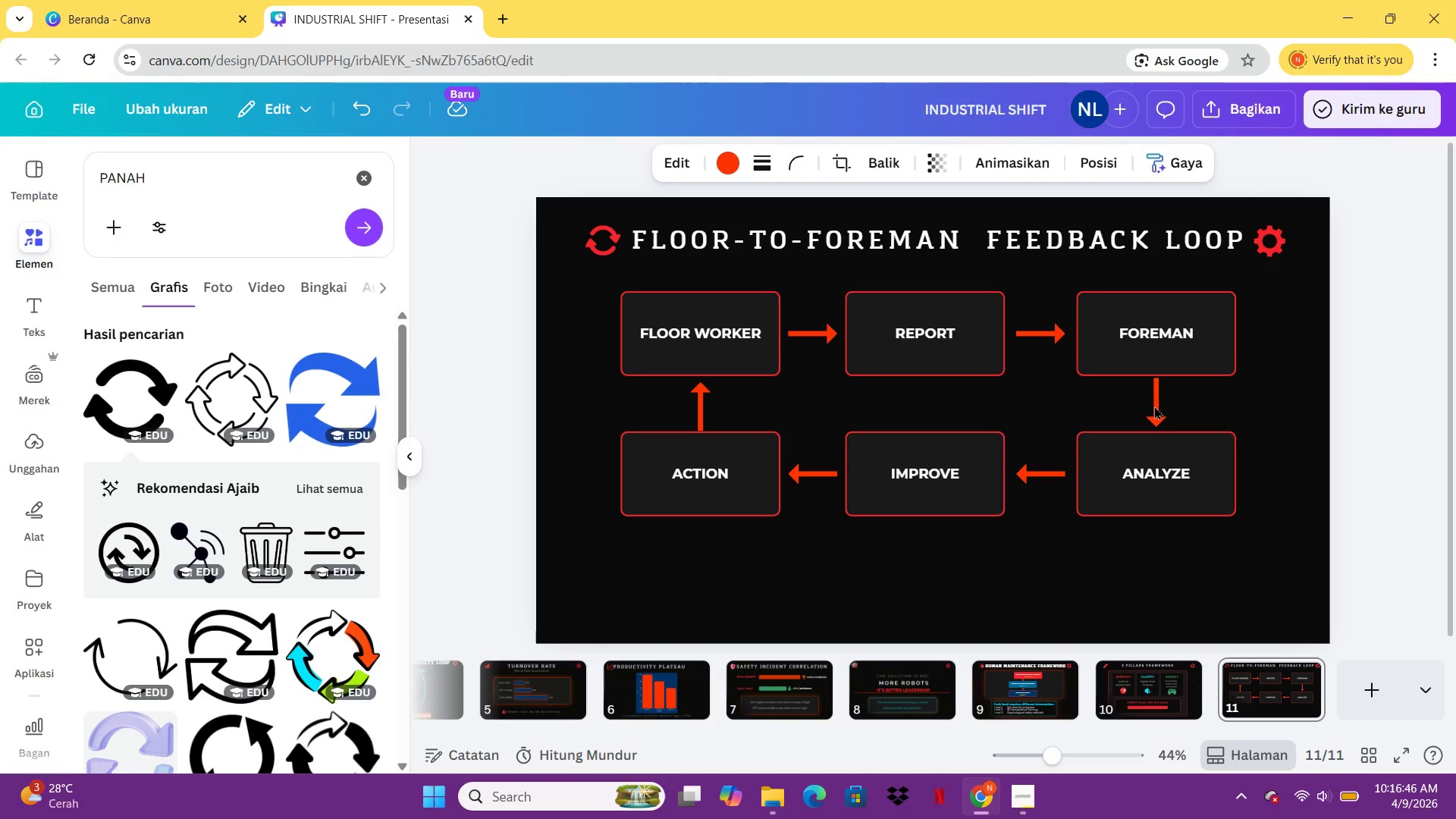 
key(ArrowDown)
 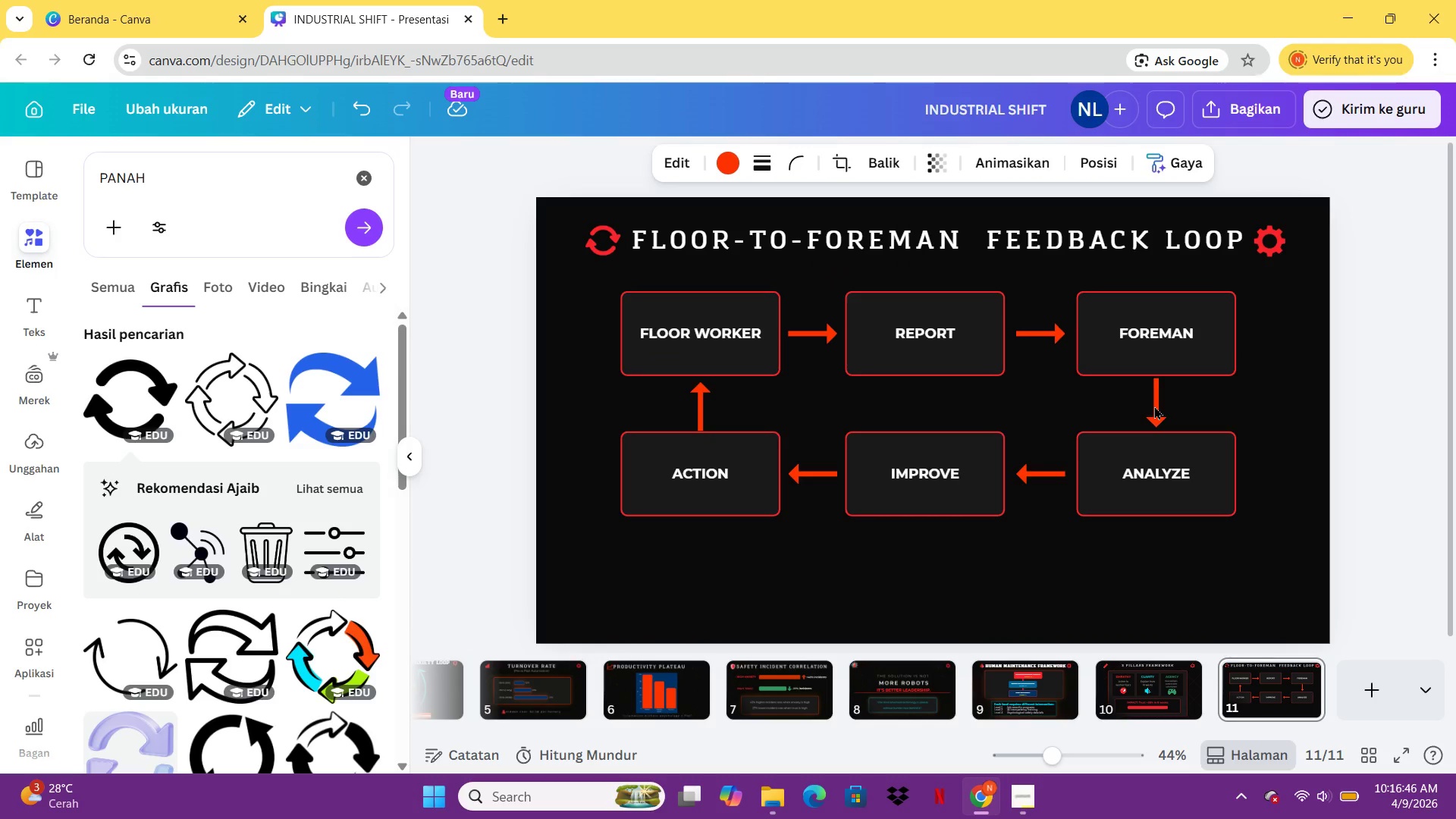 
key(ArrowDown)
 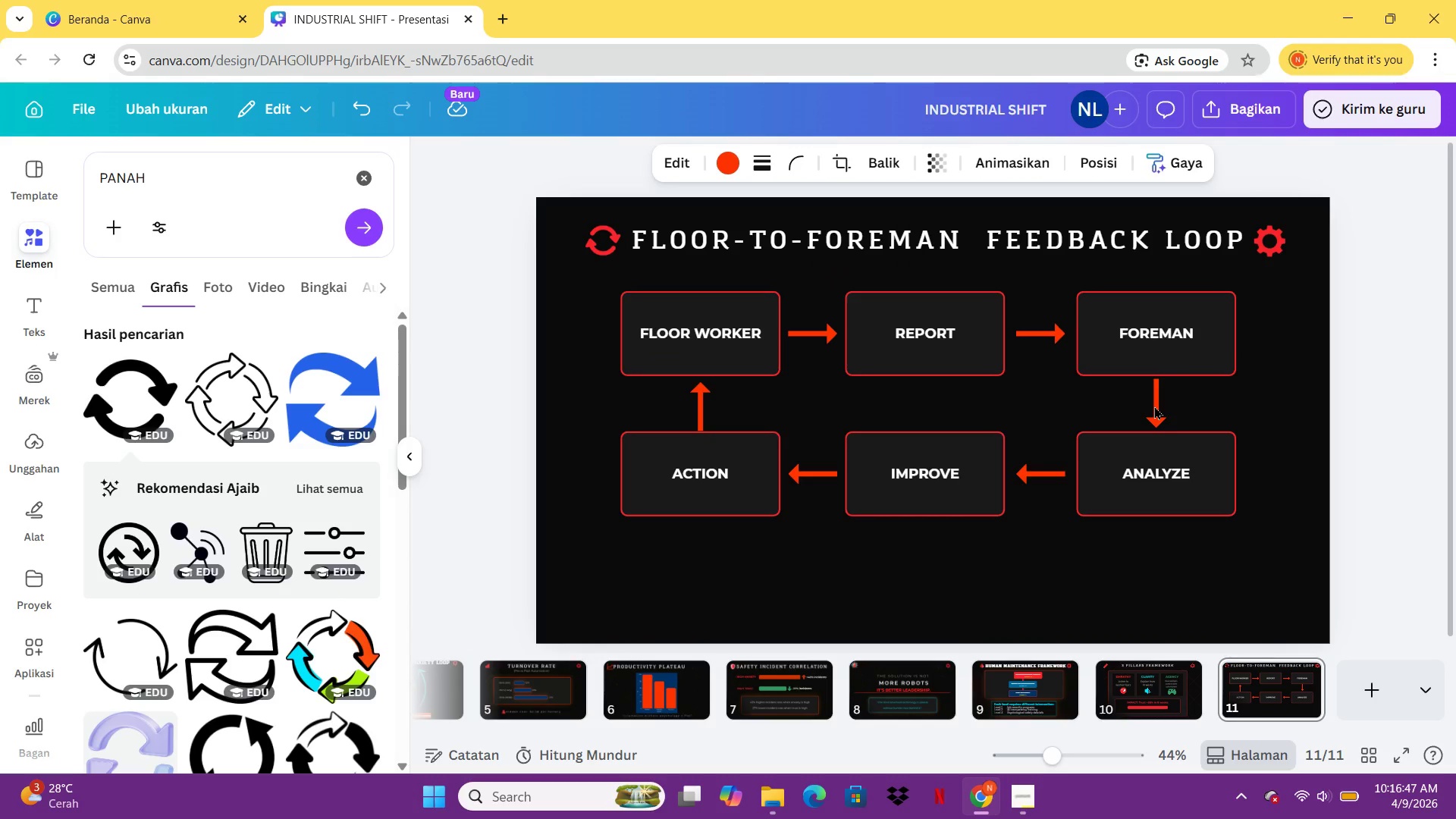 
key(ArrowDown)
 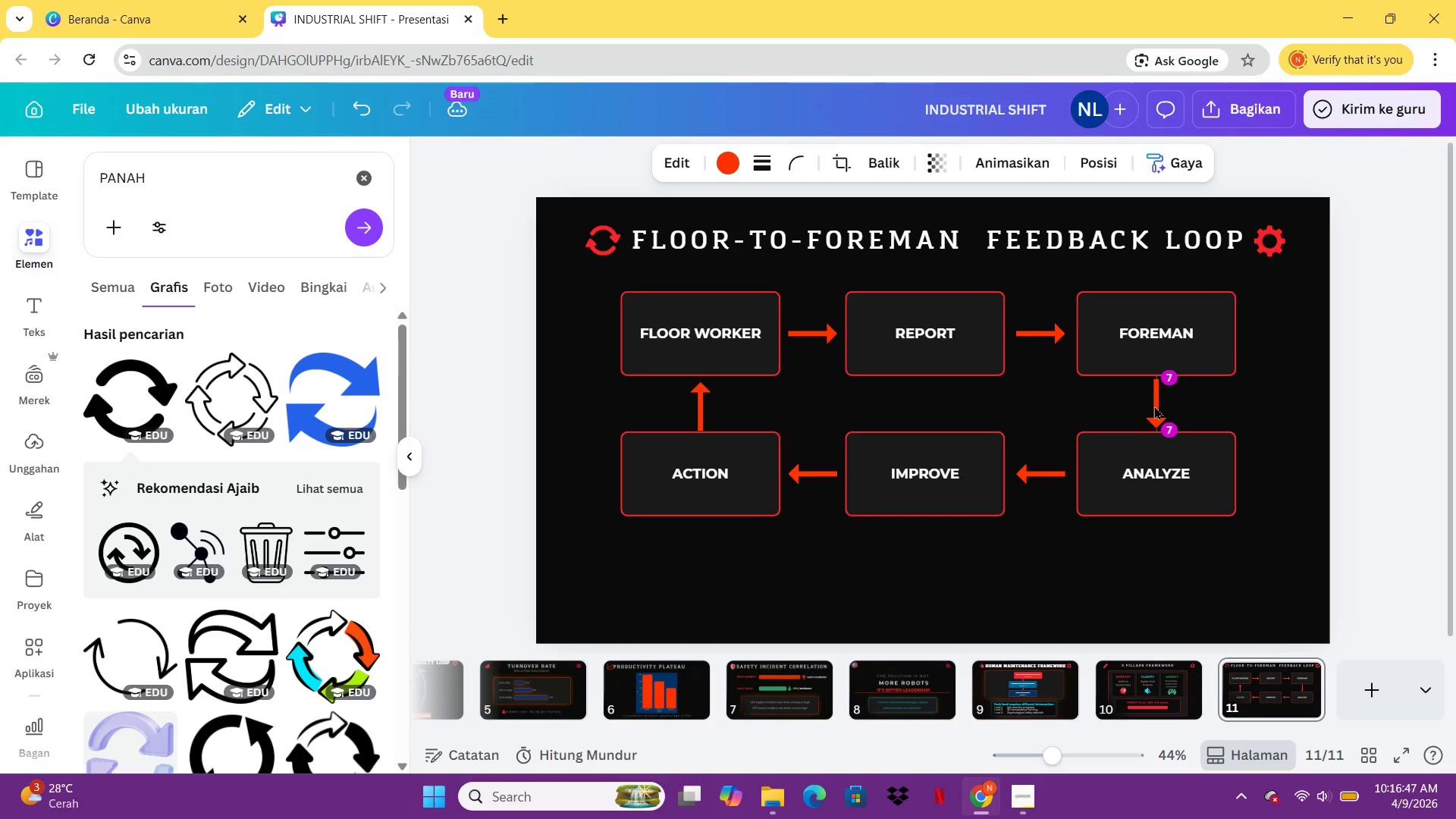 
key(ArrowDown)
 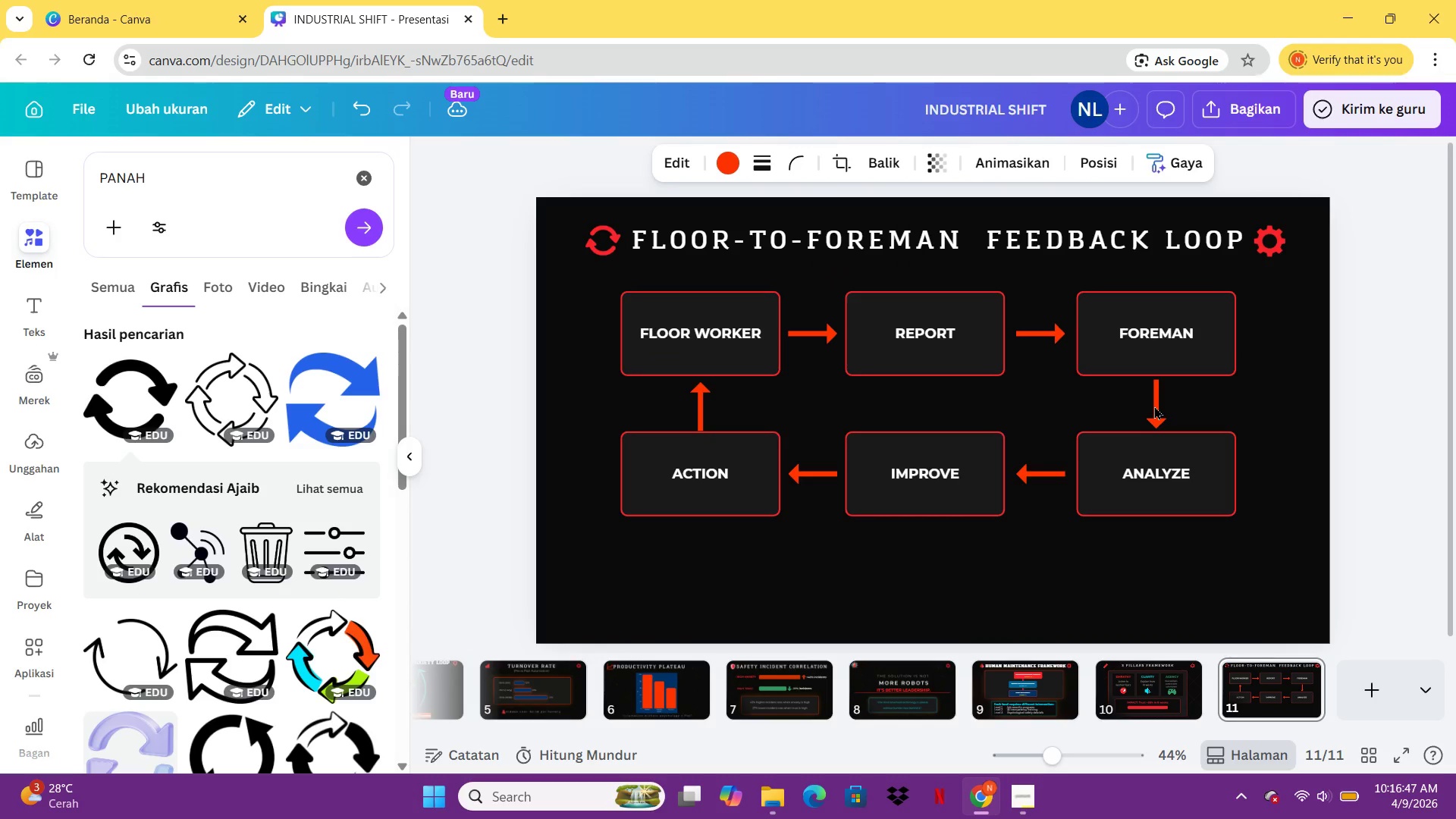 
key(ArrowDown)
 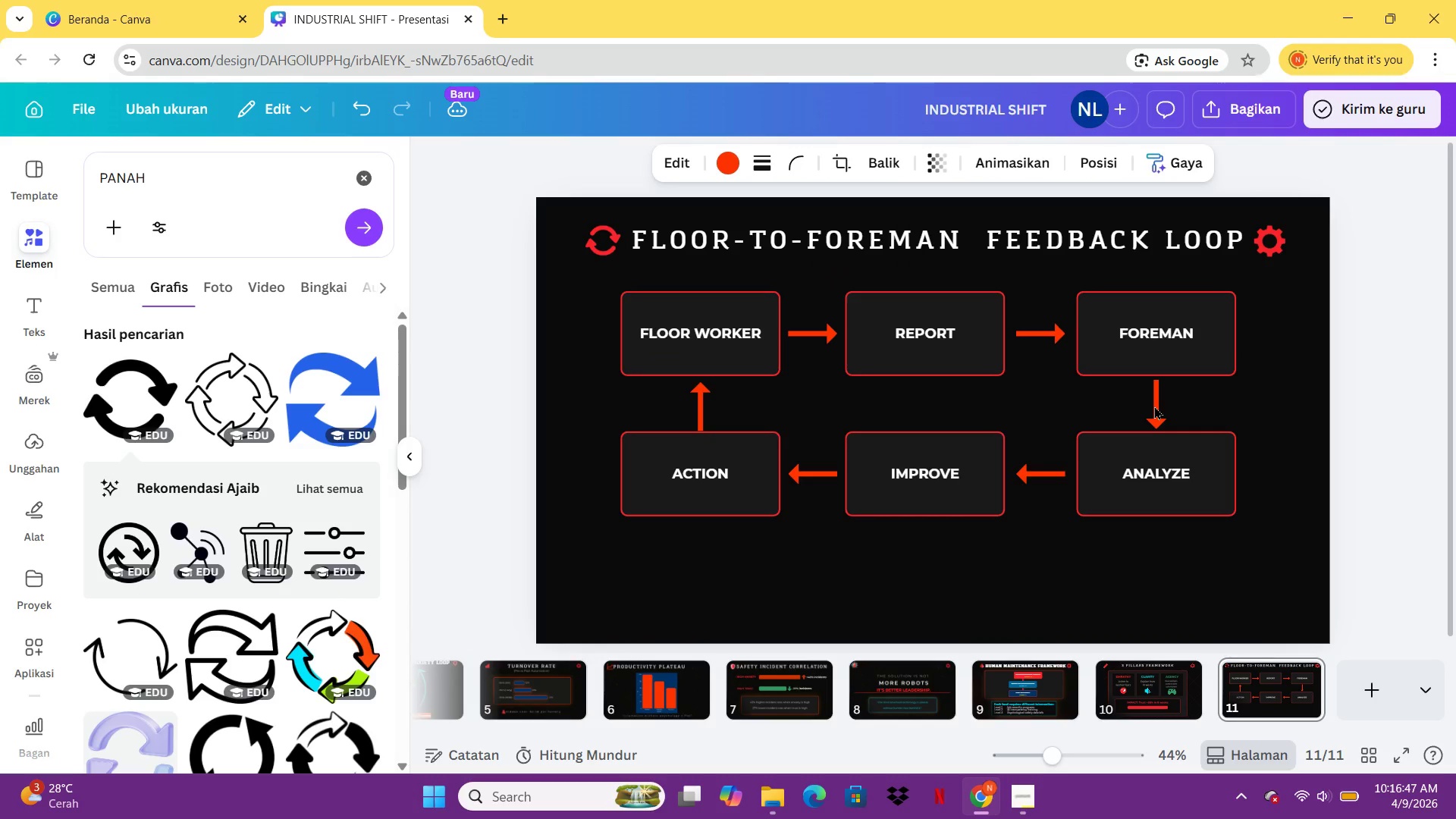 
key(ArrowDown)
 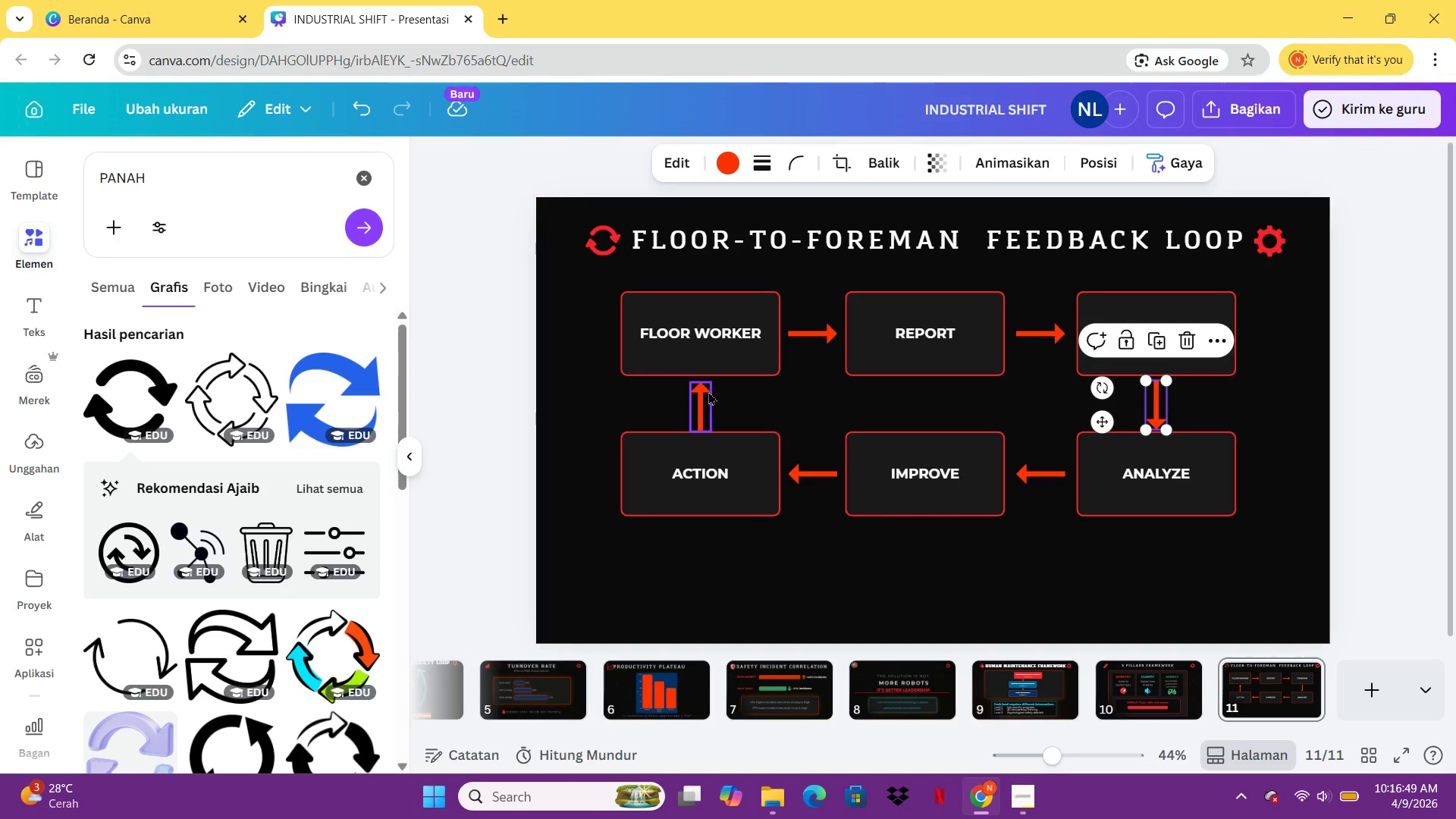 
left_click([705, 394])
 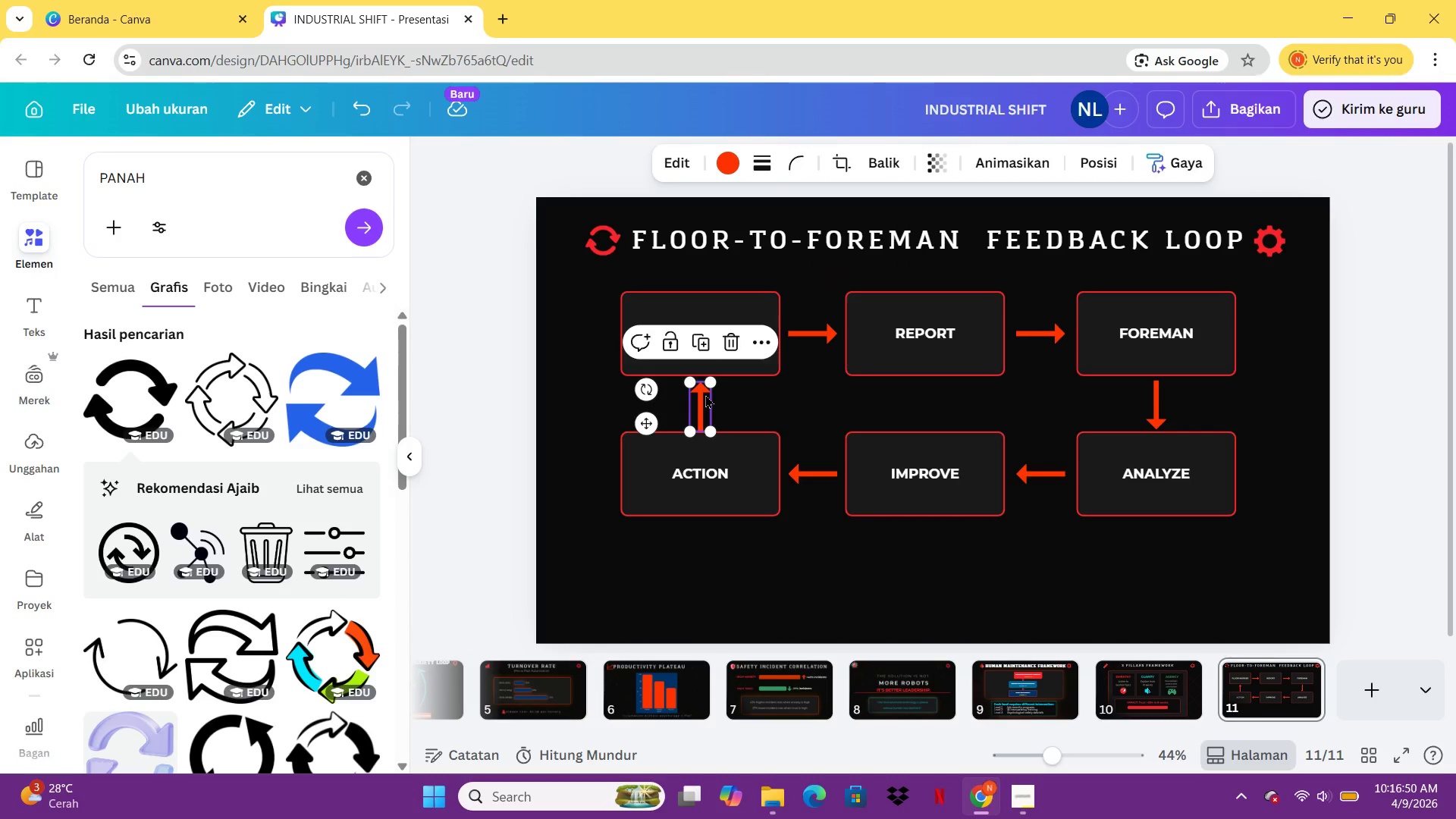 
key(ArrowUp)
 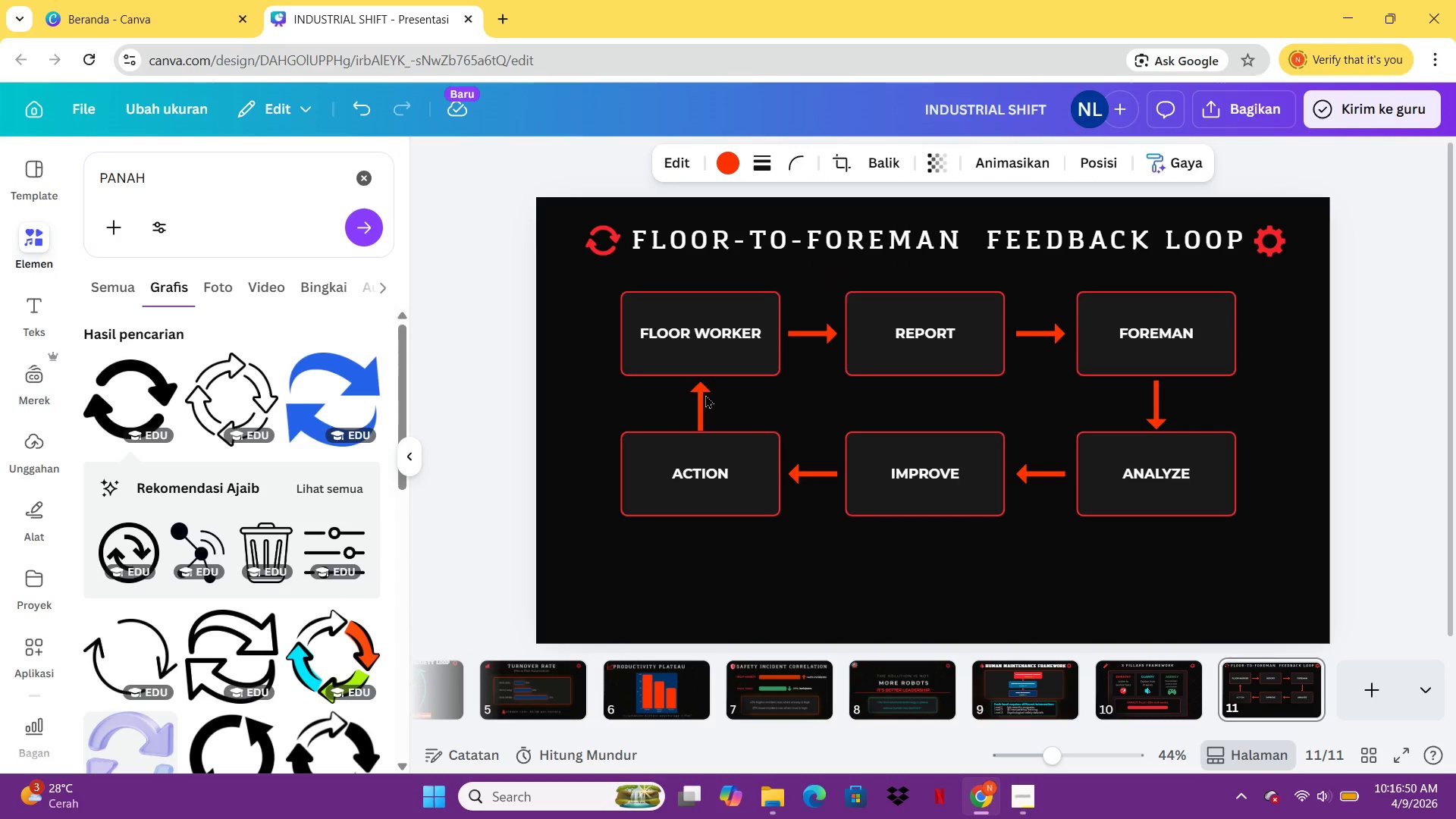 
key(ArrowUp)
 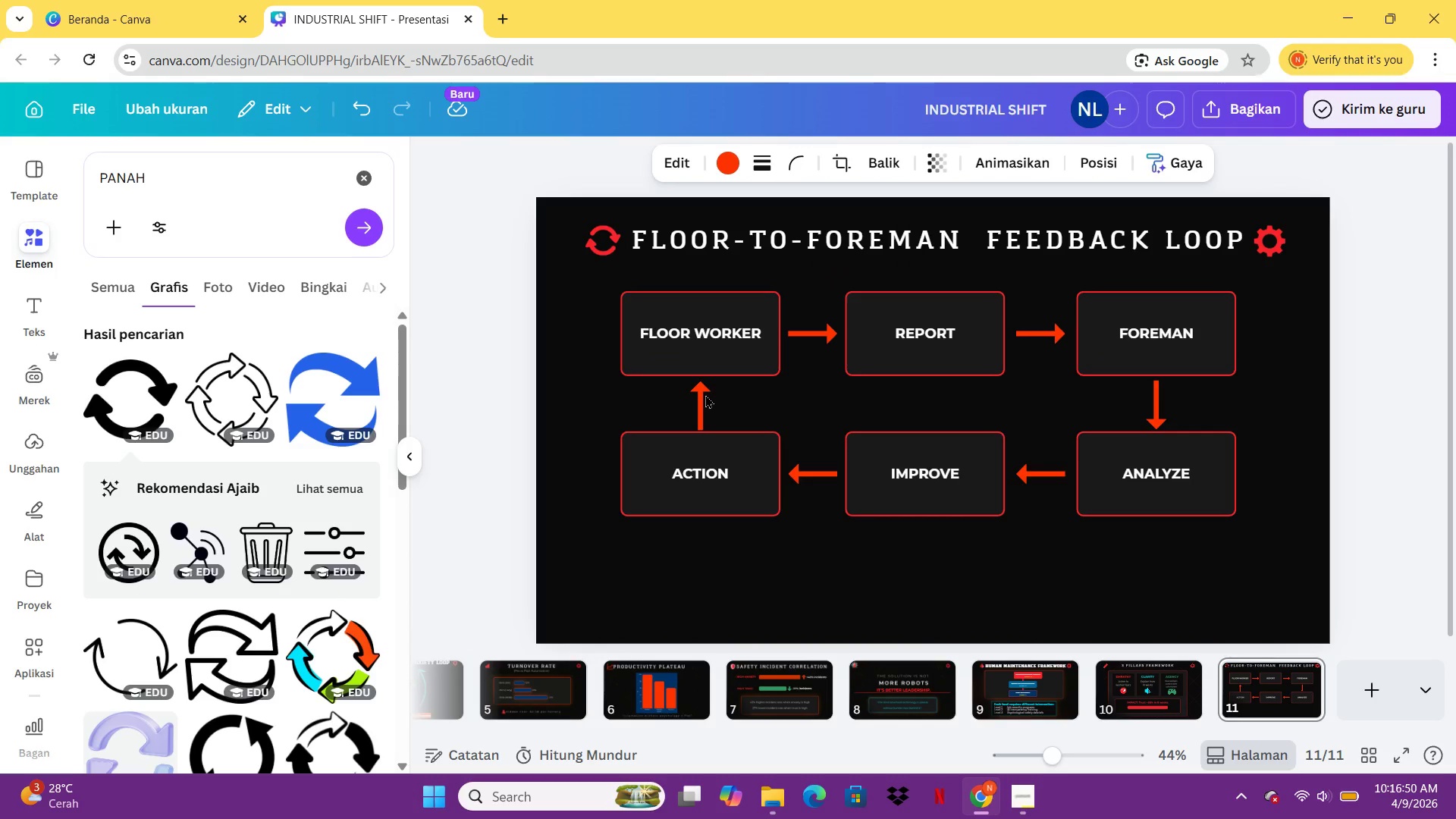 
key(ArrowUp)
 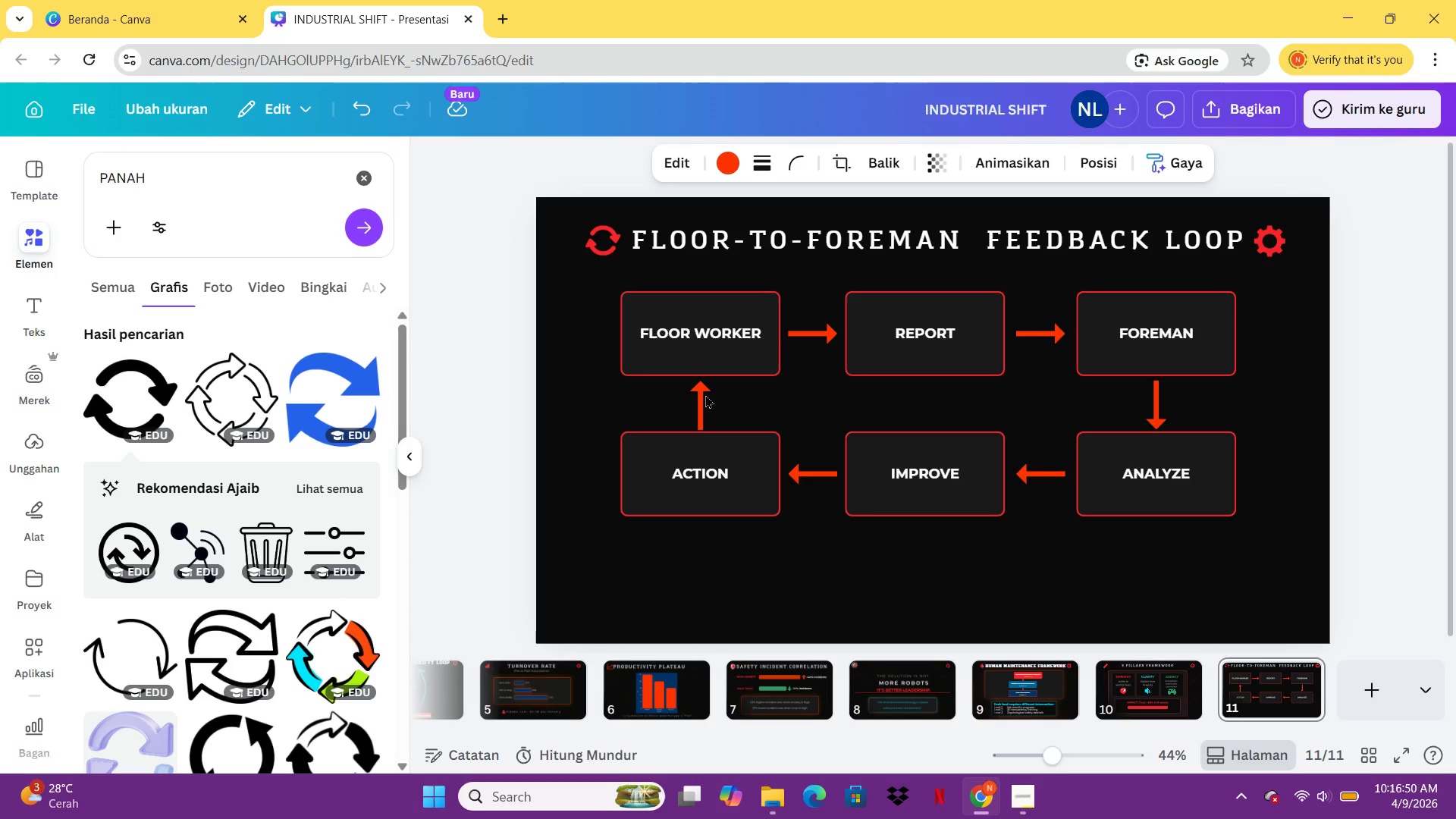 
key(ArrowUp)
 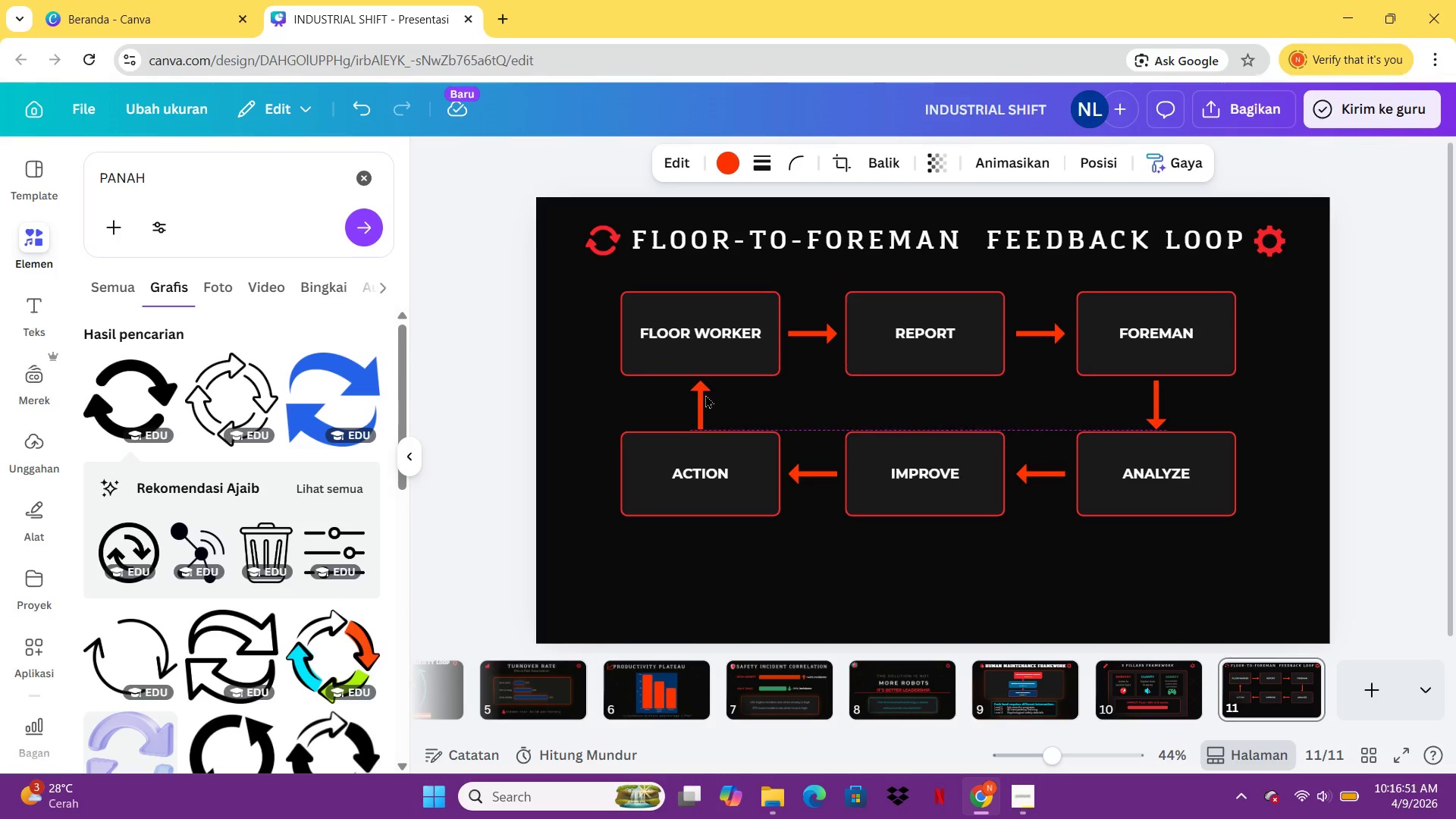 
key(ArrowUp)
 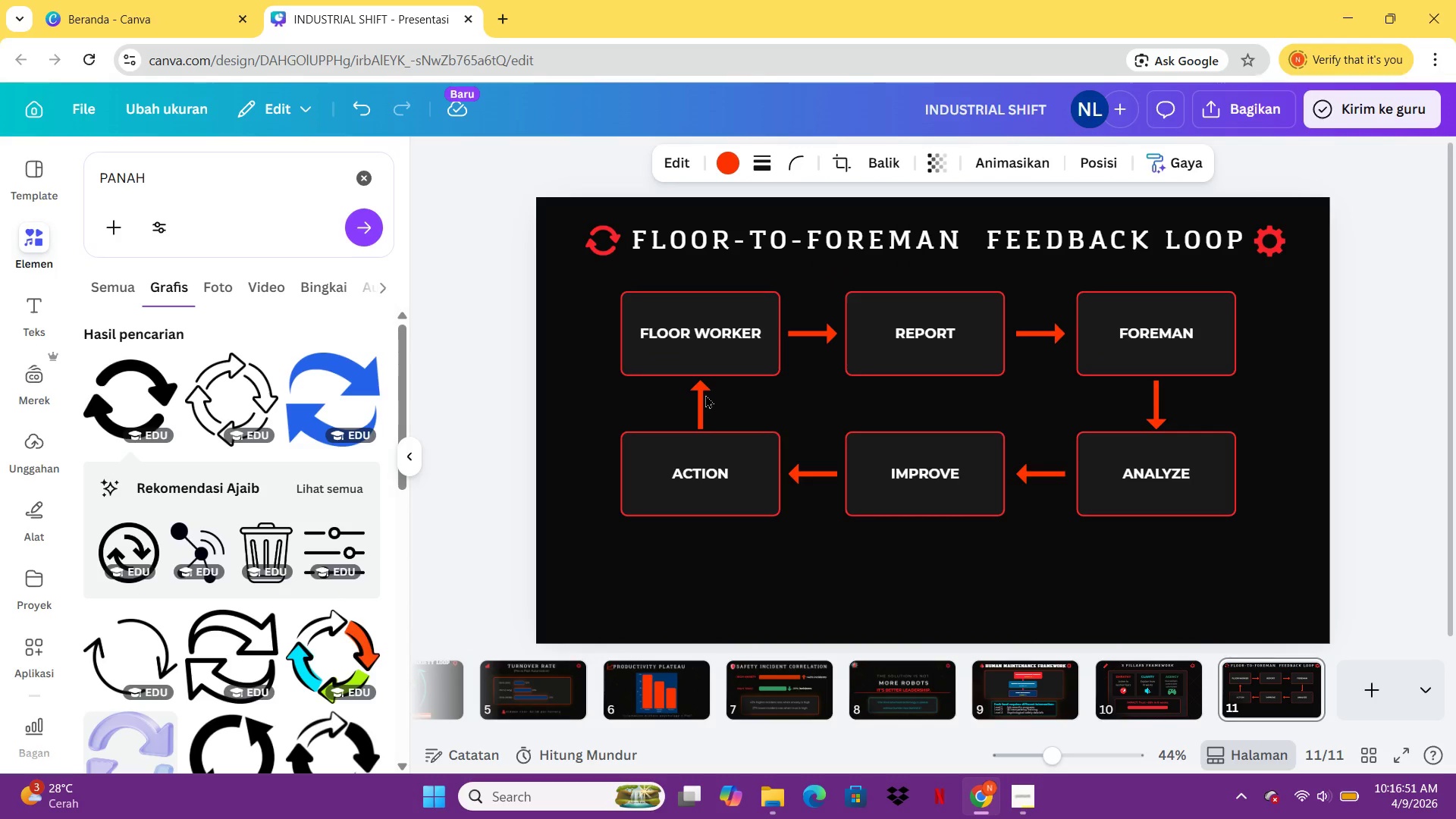 
key(ArrowUp)
 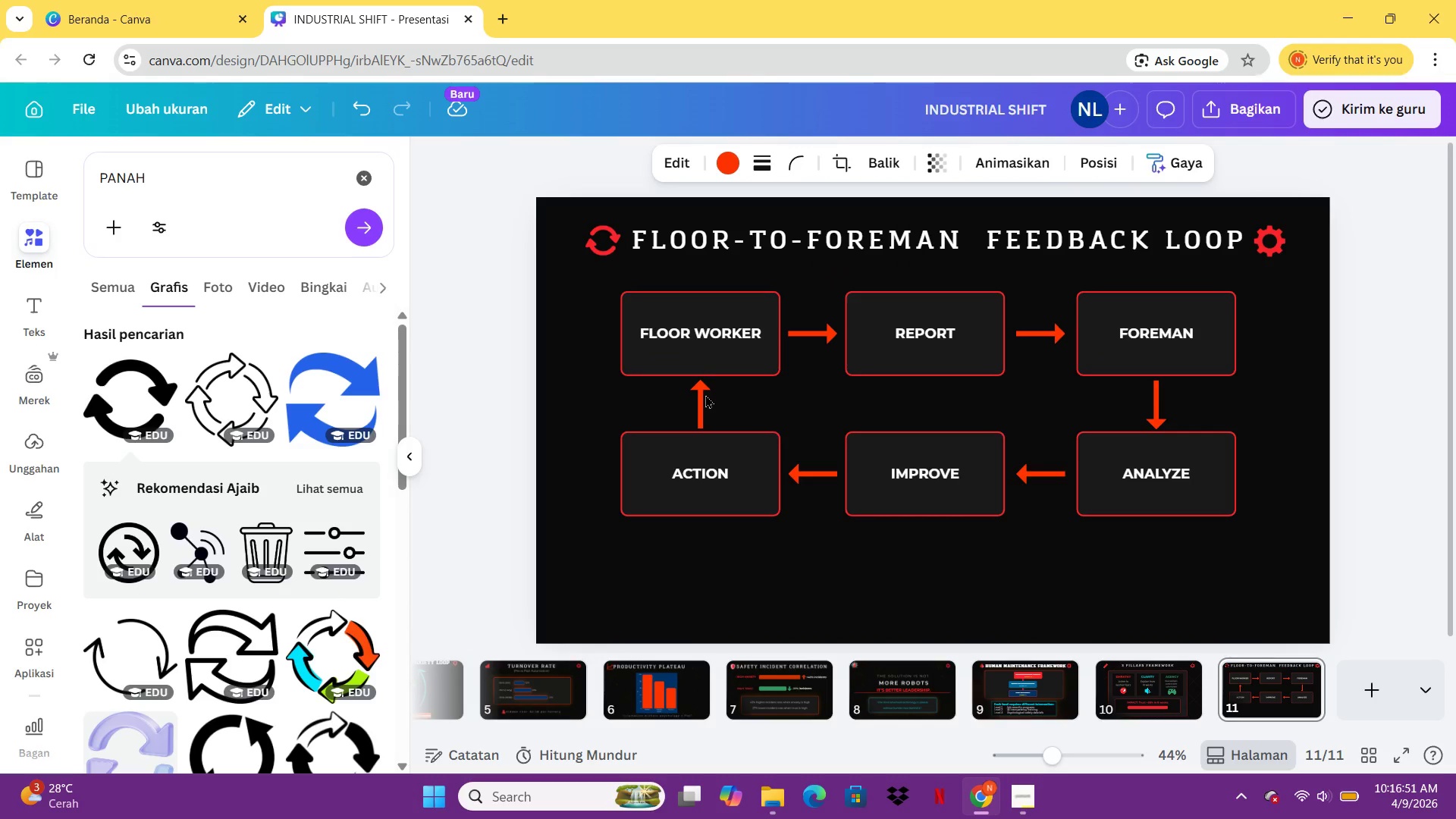 
key(ArrowUp)
 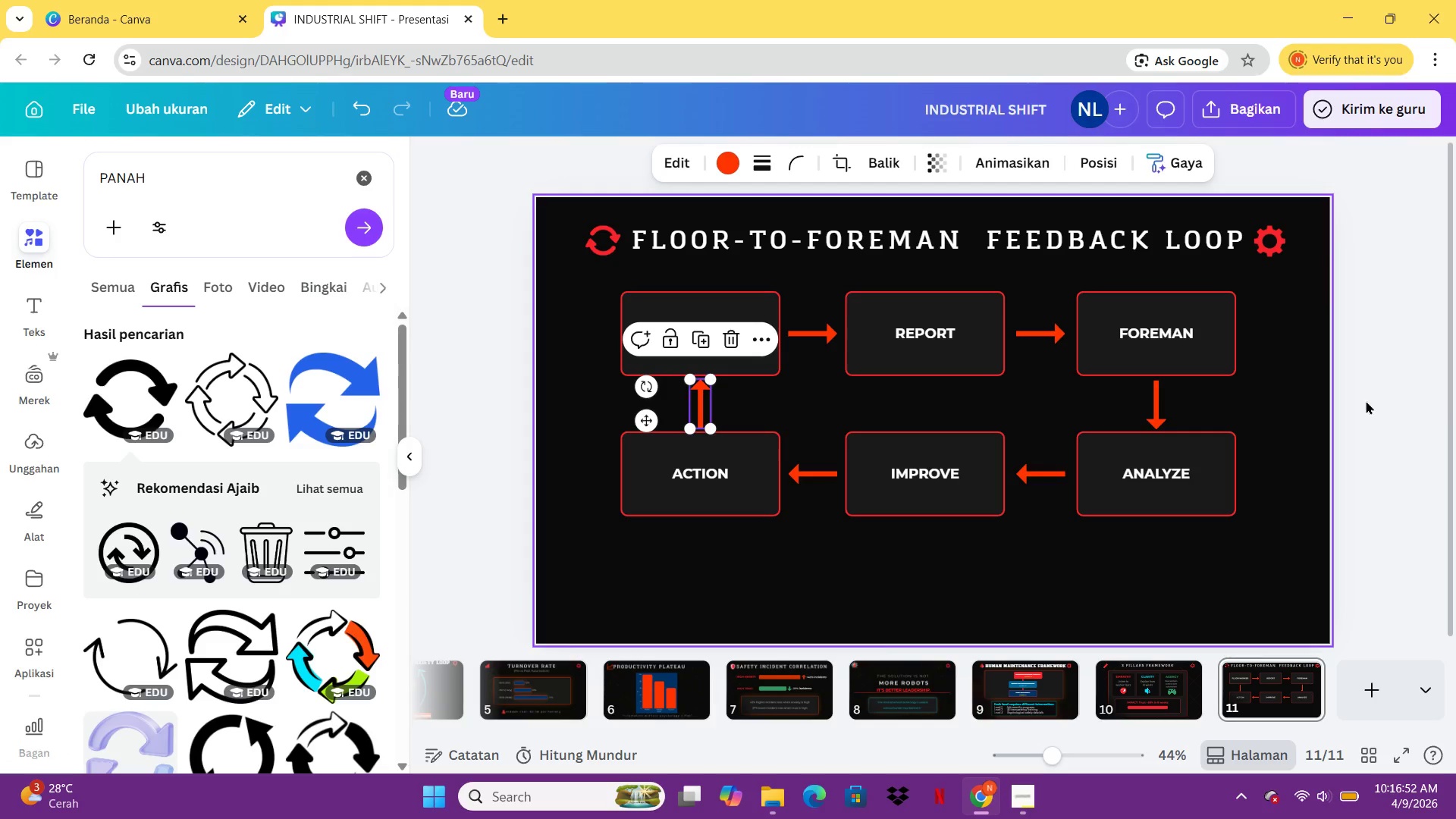 
left_click([1455, 408])
 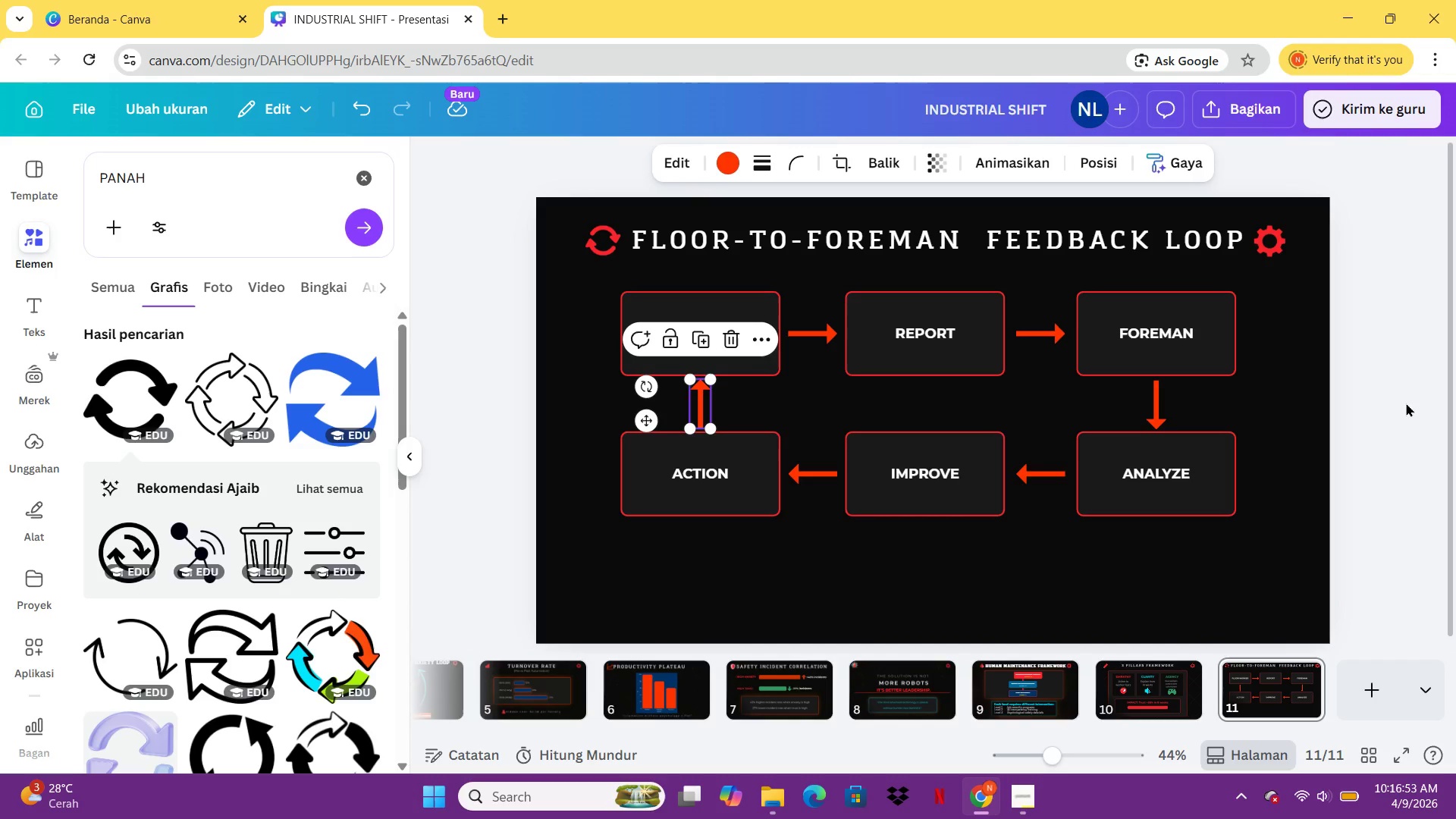 
left_click([1405, 403])
 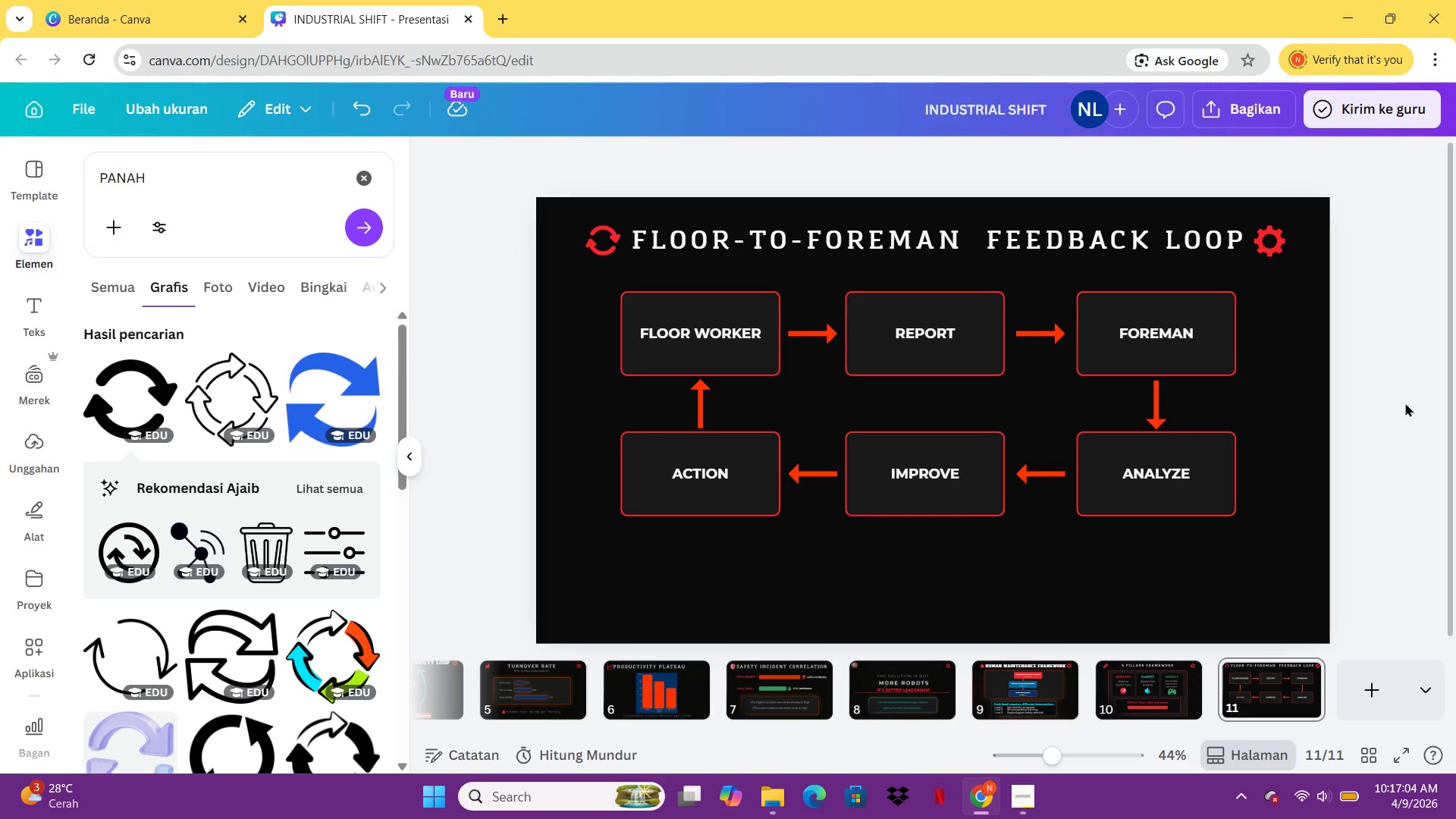 
wait(15.39)
 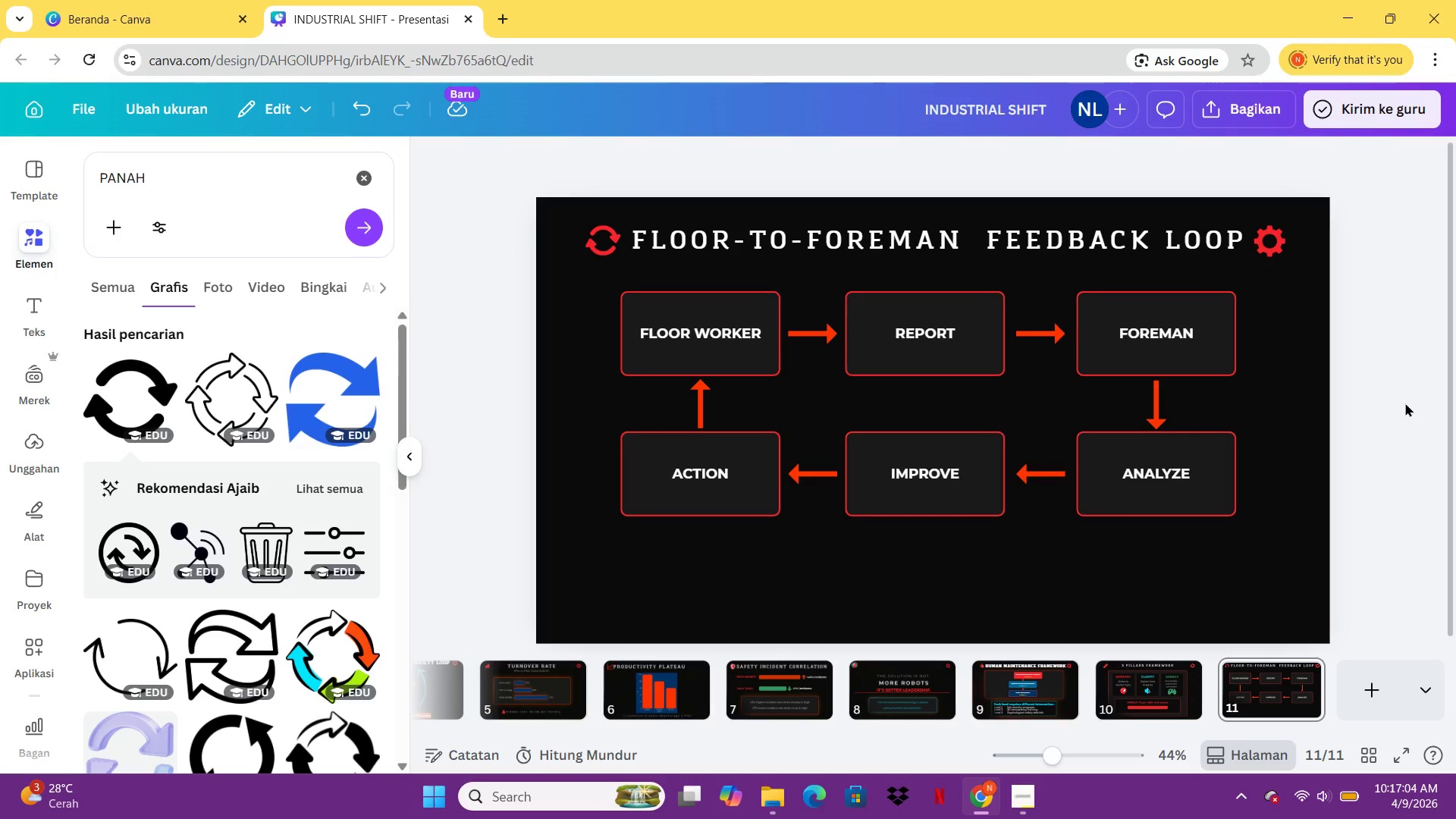 
left_click([763, 309])
 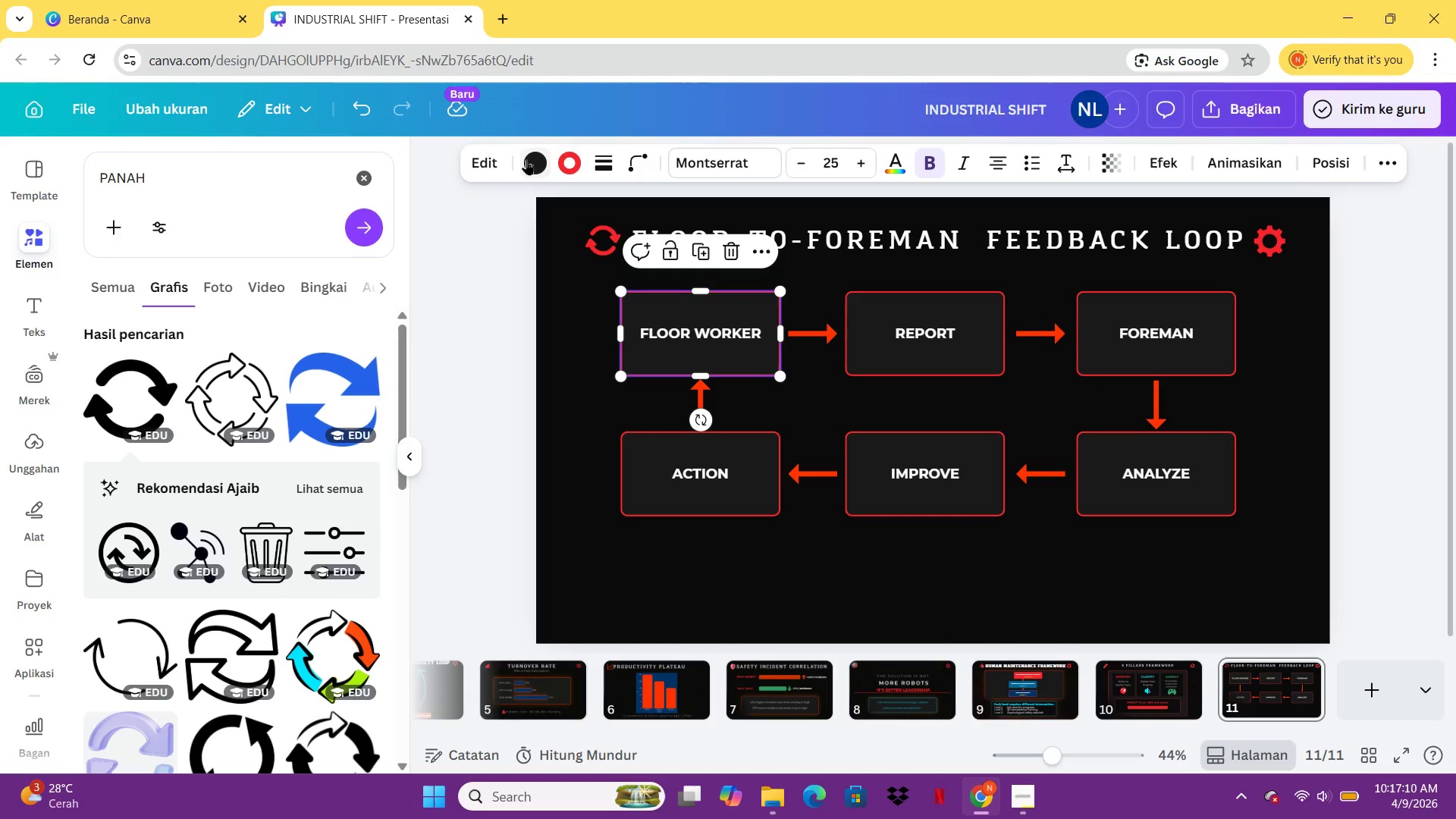 
left_click([529, 162])
 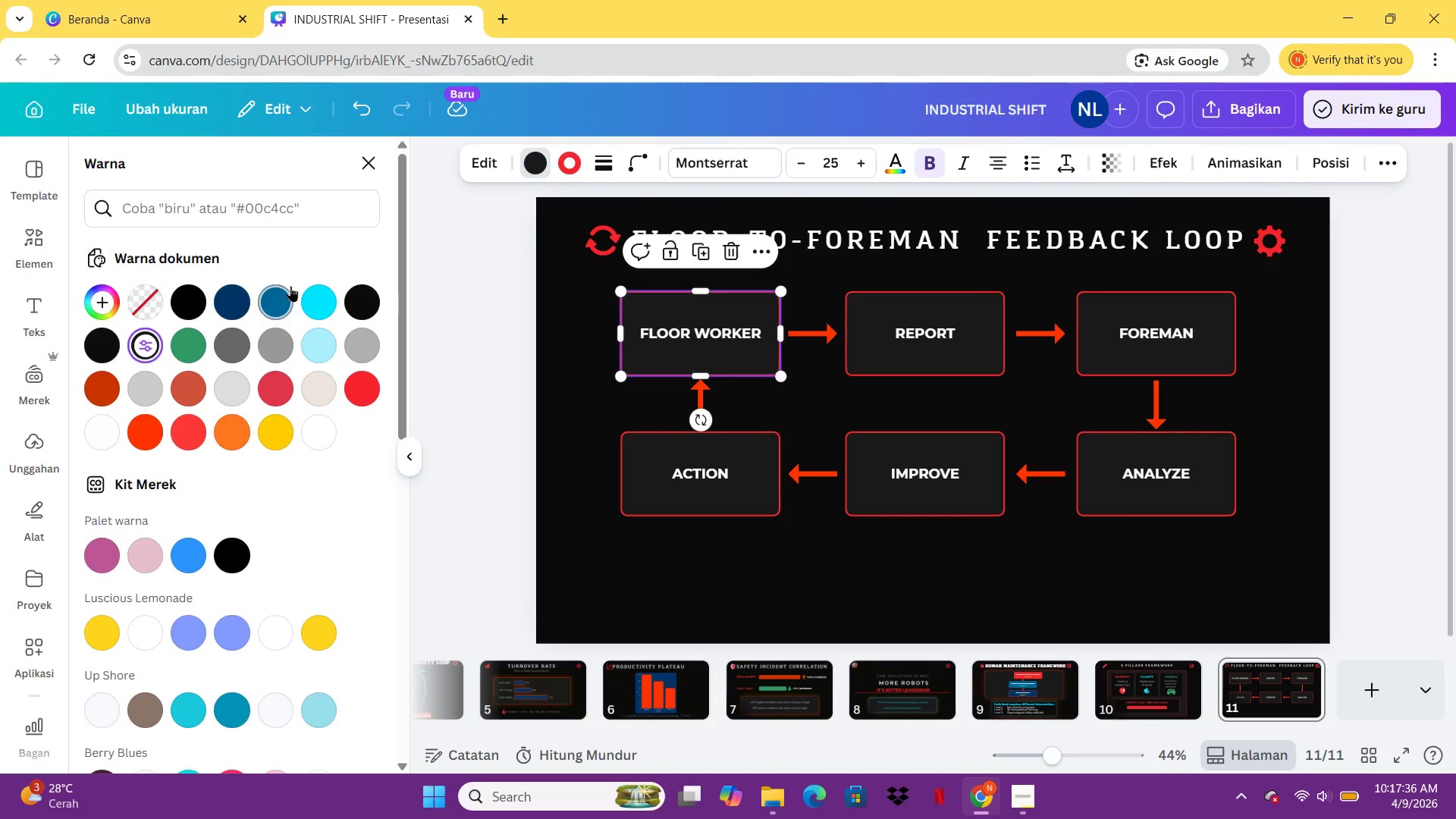 
wait(30.67)
 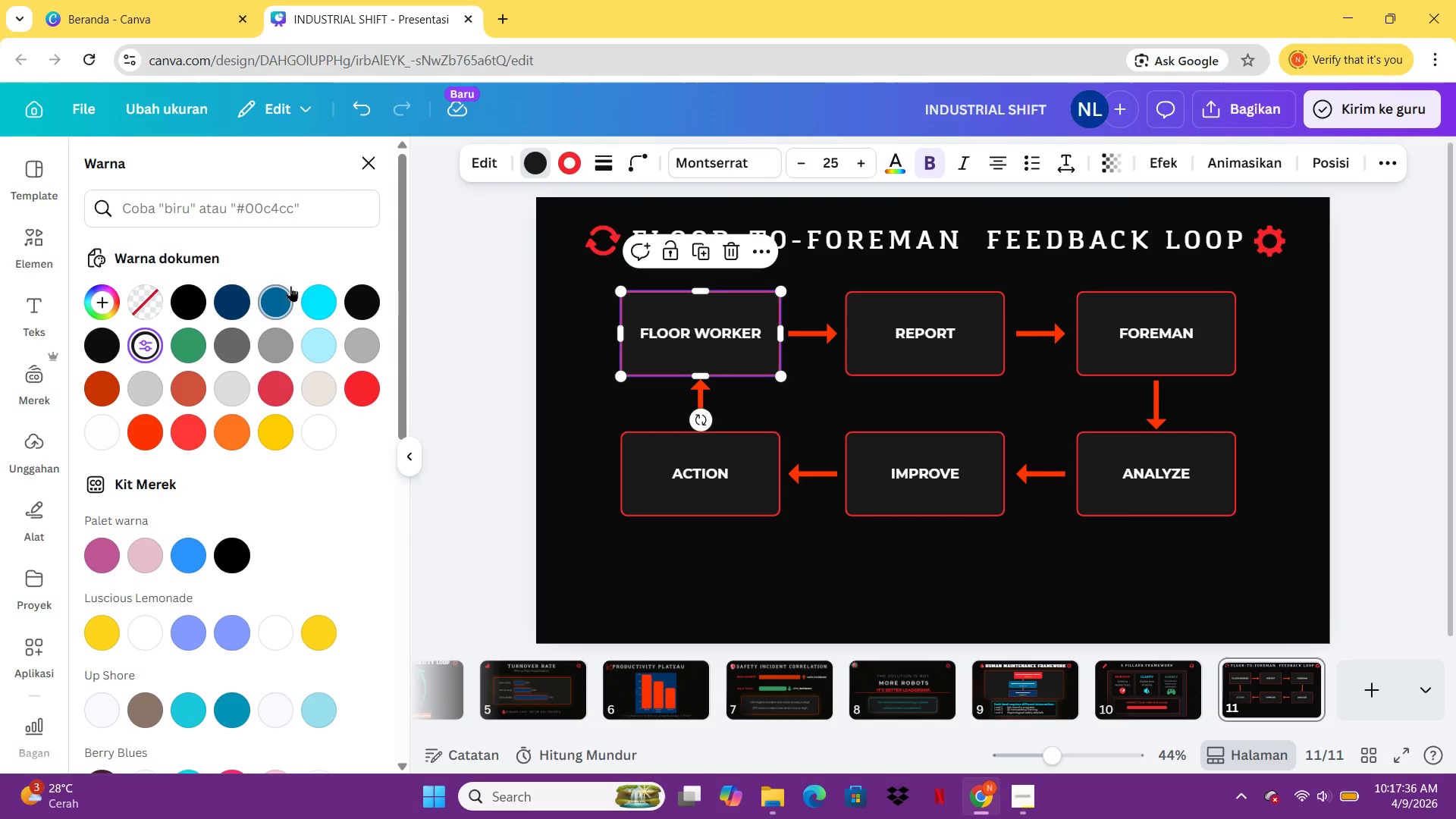 
left_click([297, 209])
 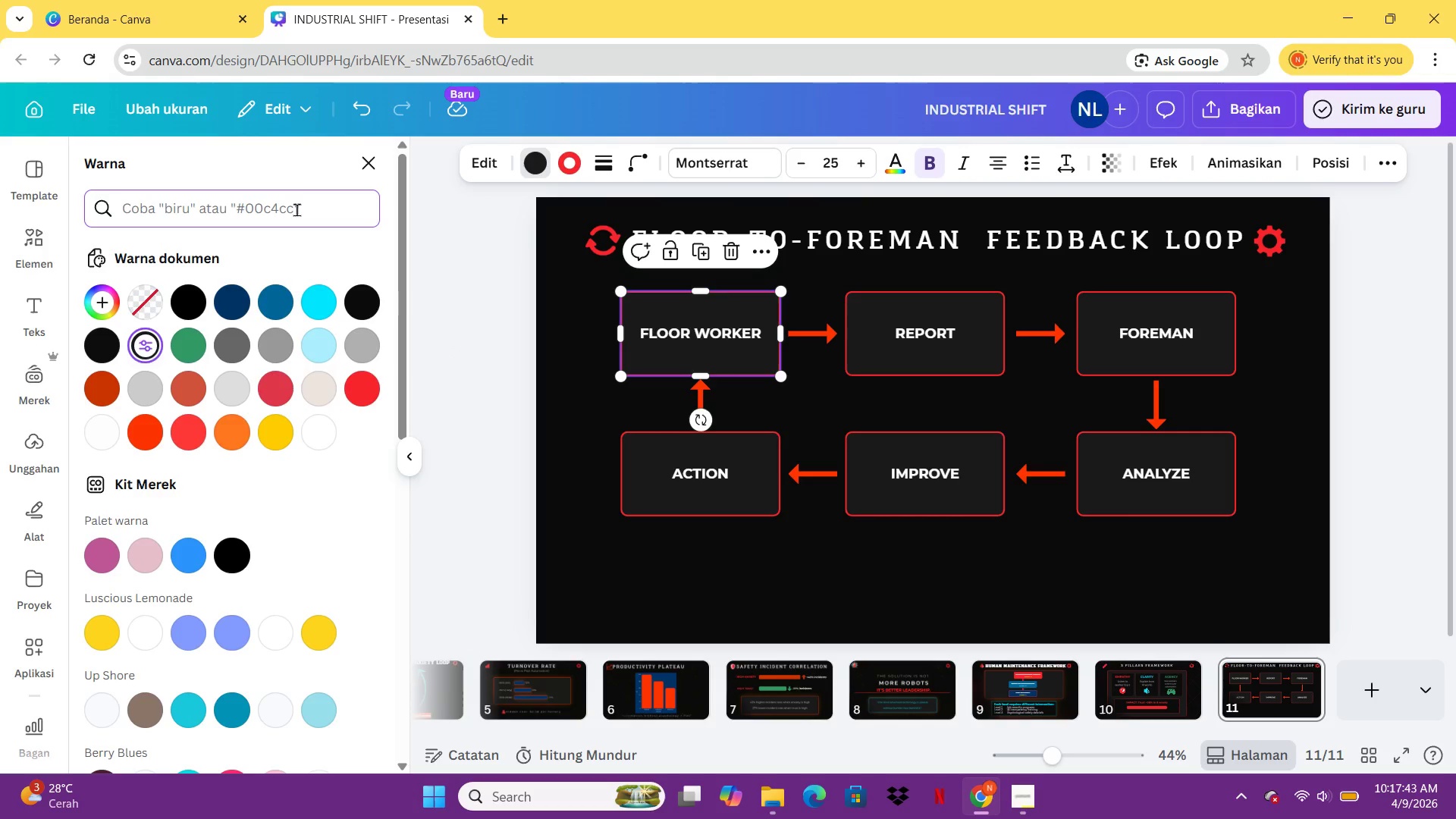 
type(003366)
 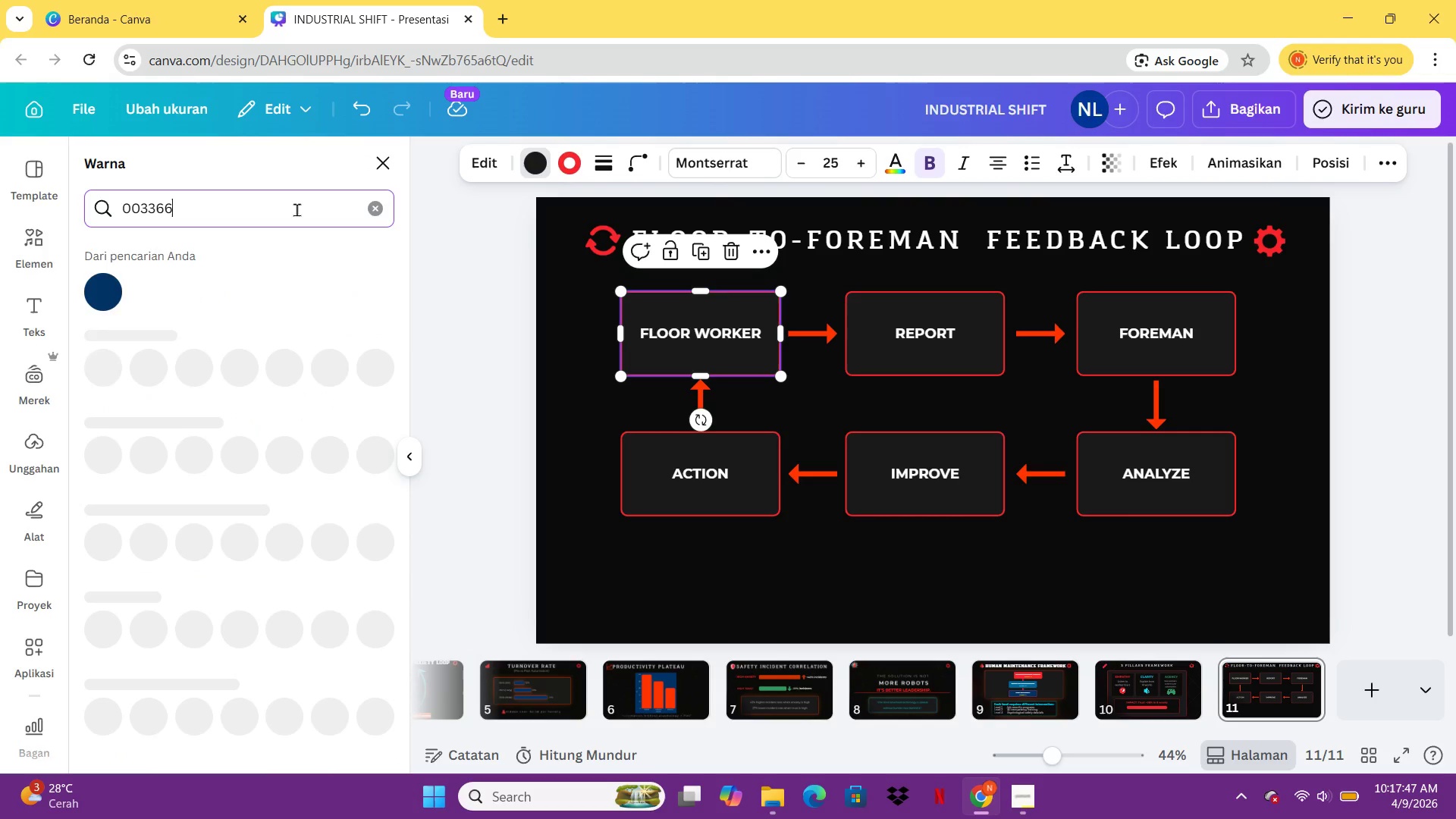 
key(Enter)
 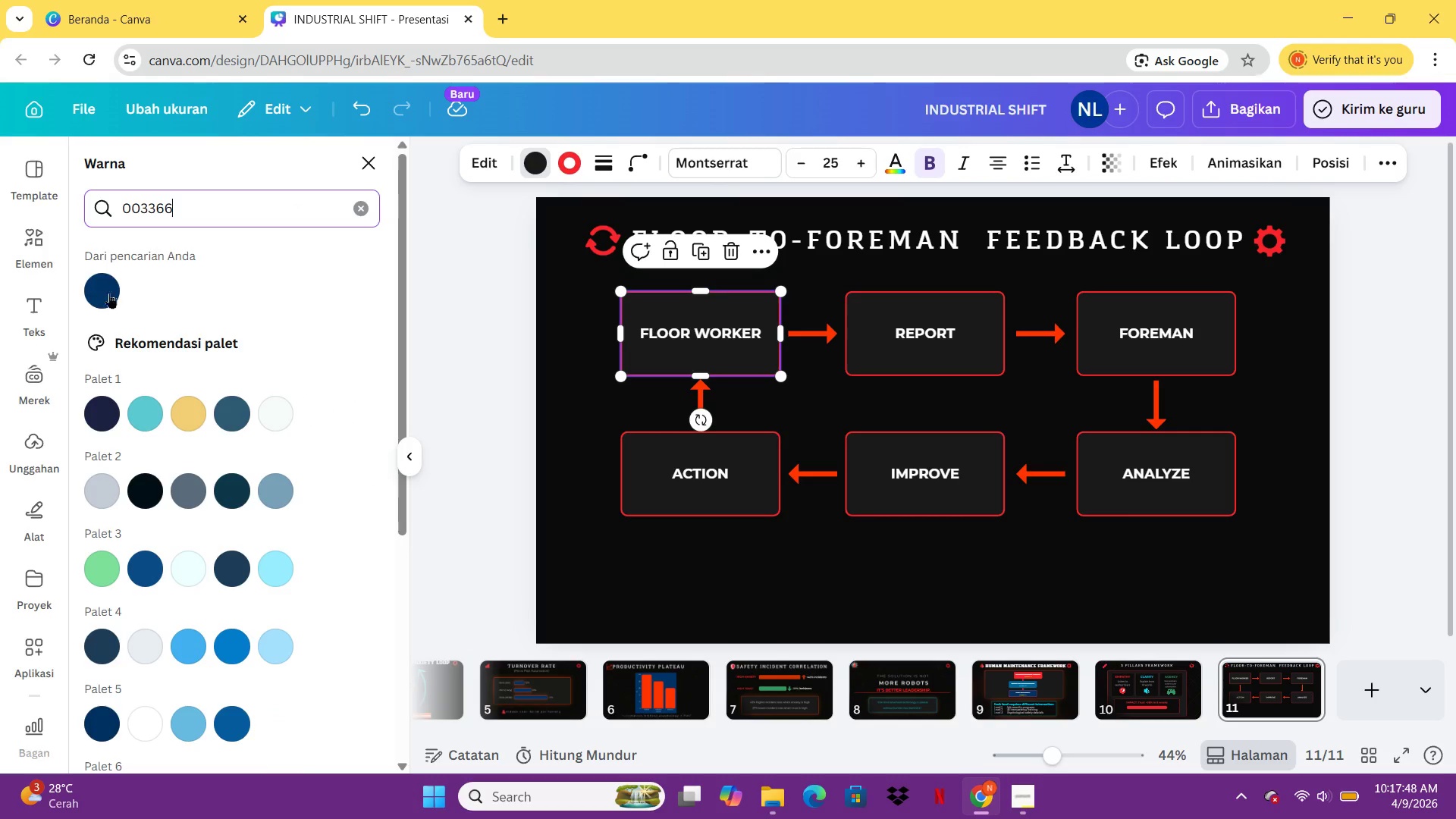 
left_click([108, 290])
 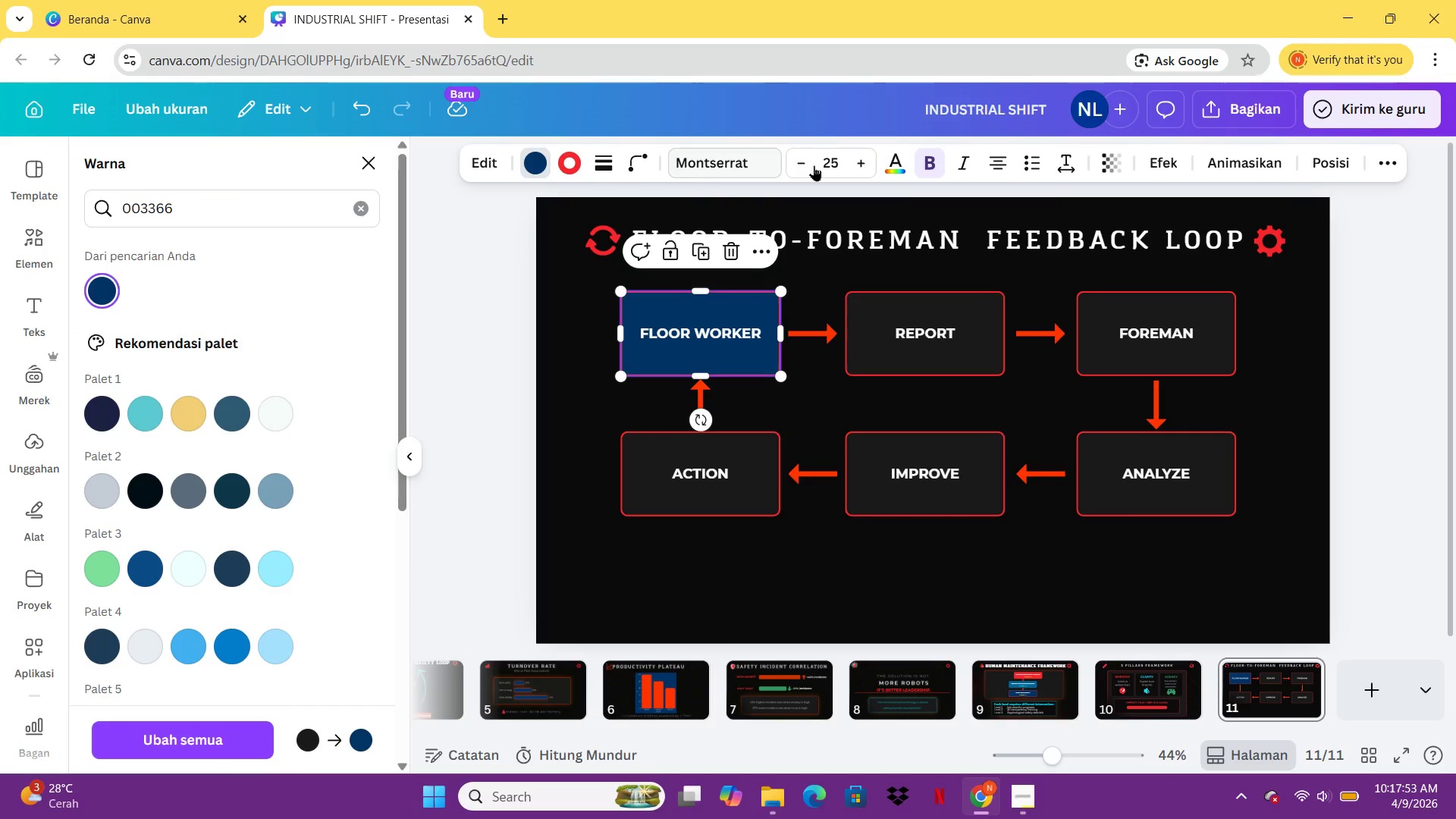 
wait(5.67)
 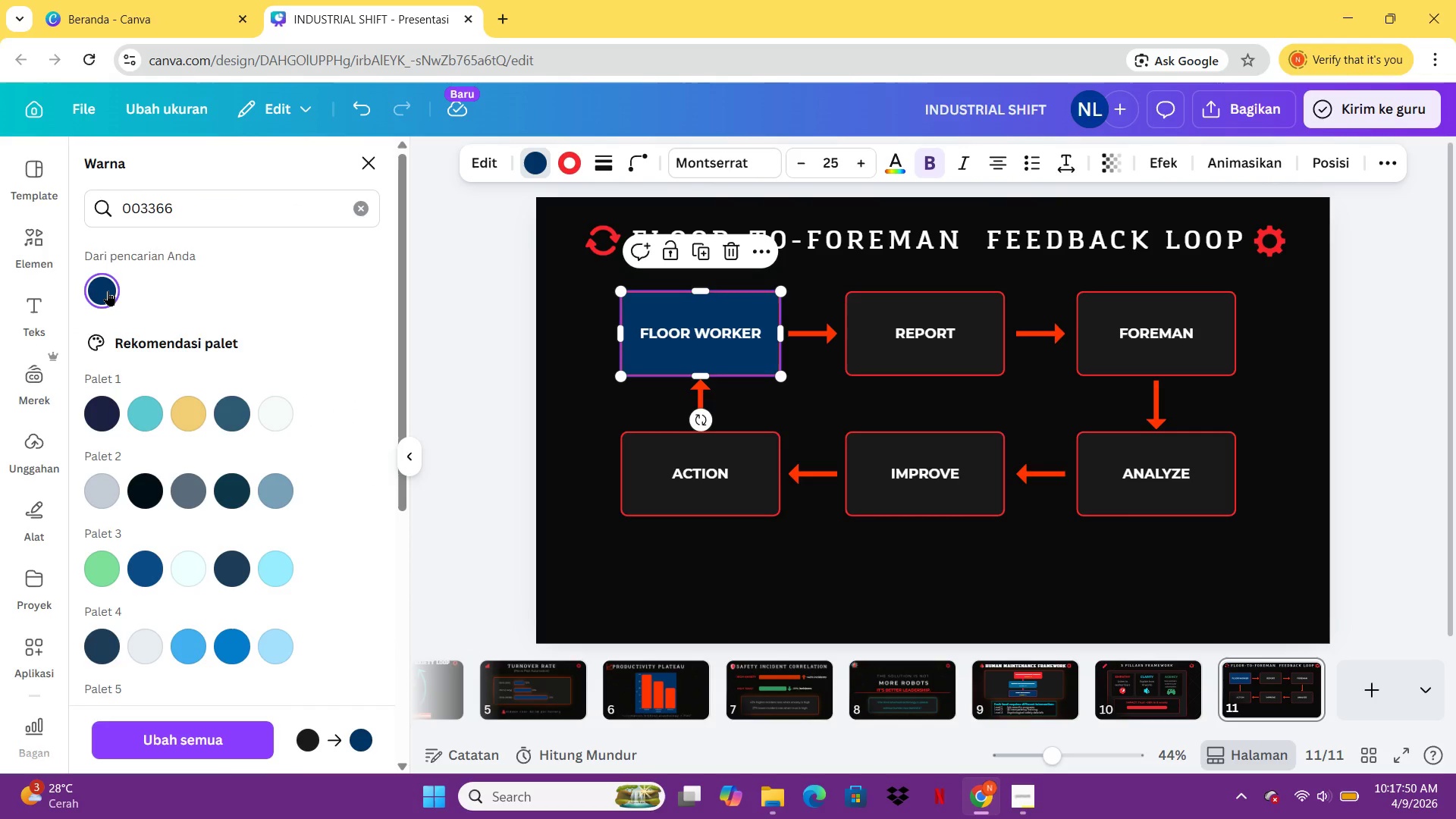 
left_click([606, 164])
 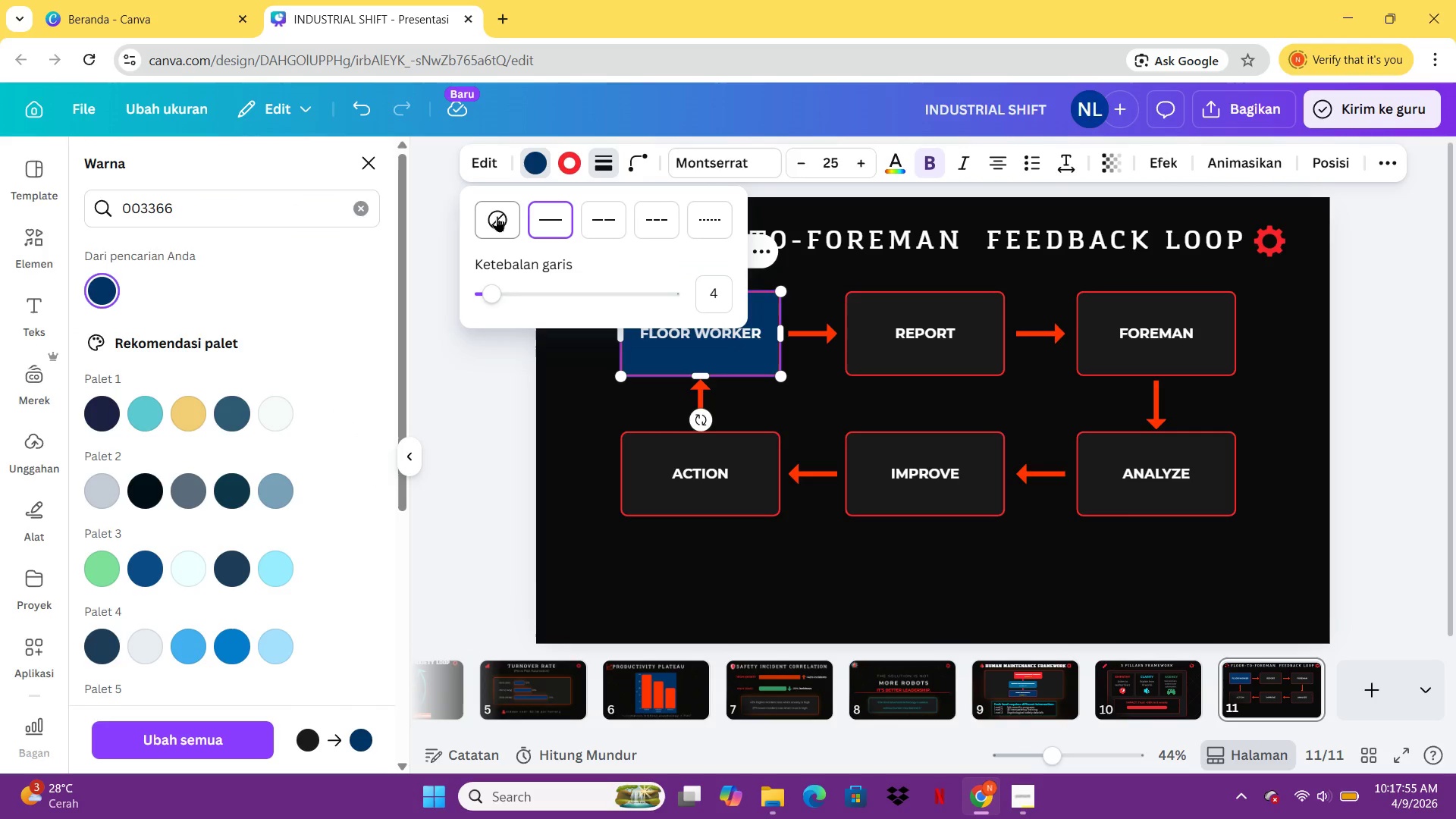 
left_click([491, 218])
 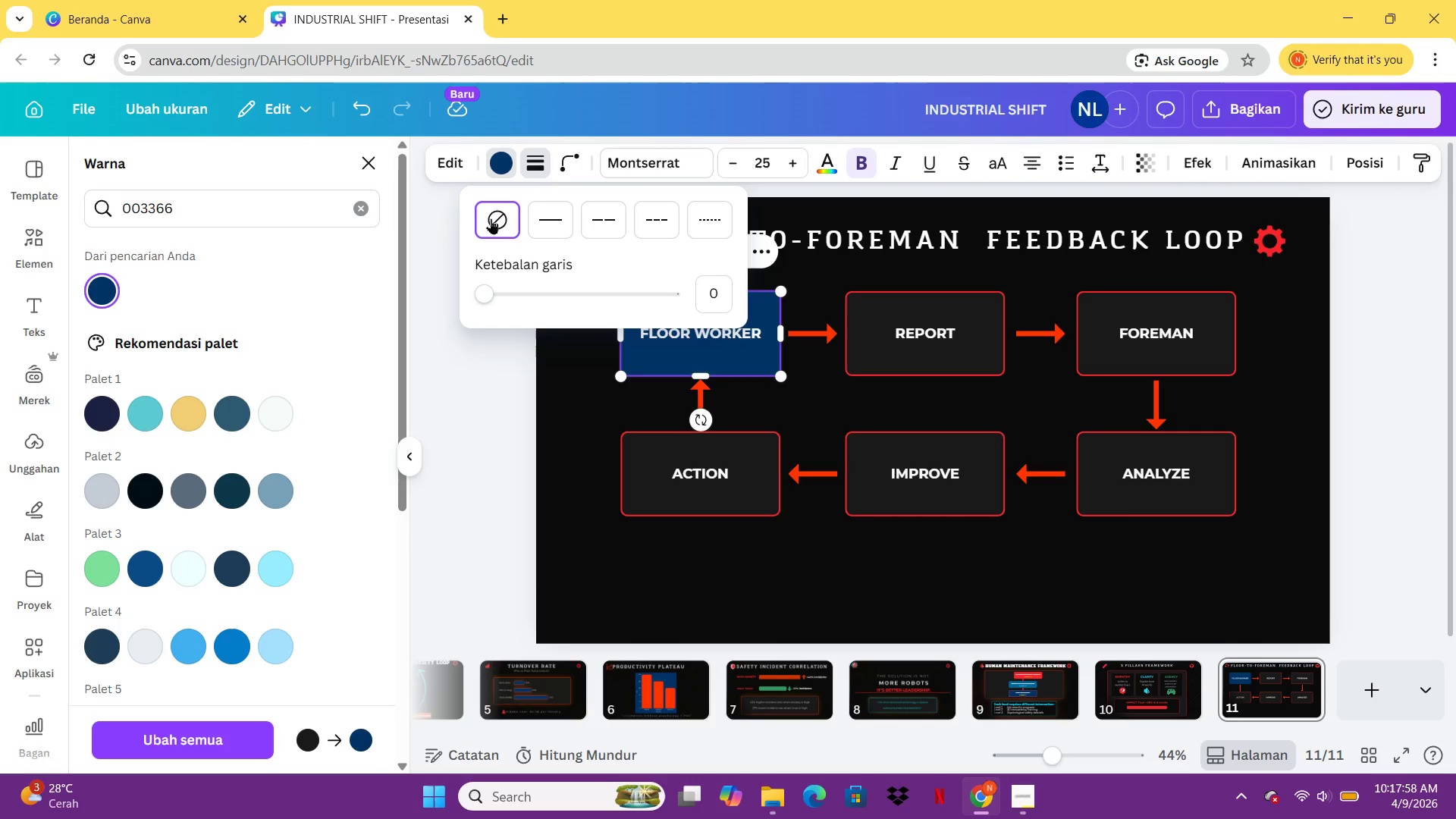 
wait(8.11)
 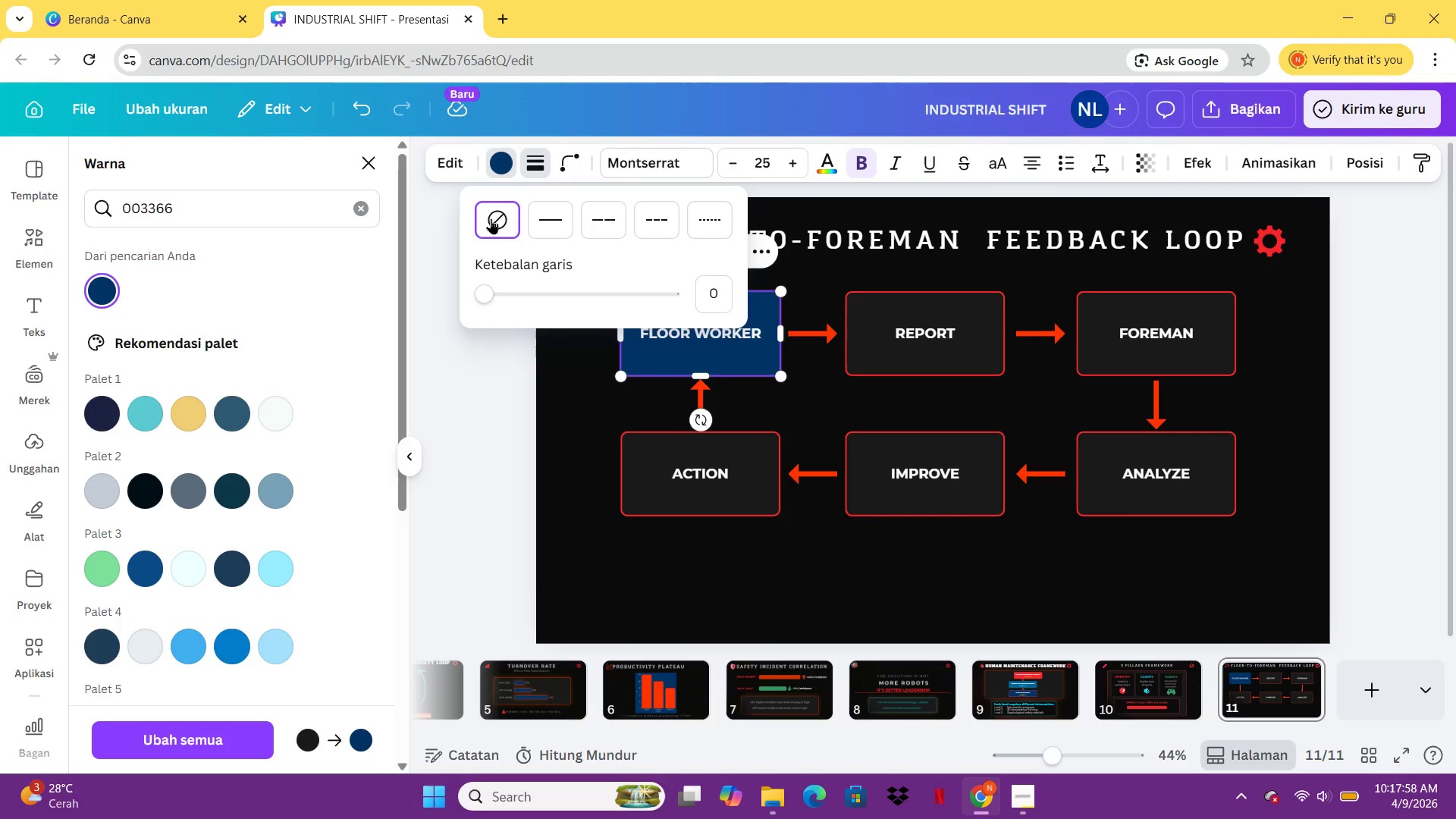 
left_click([883, 333])
 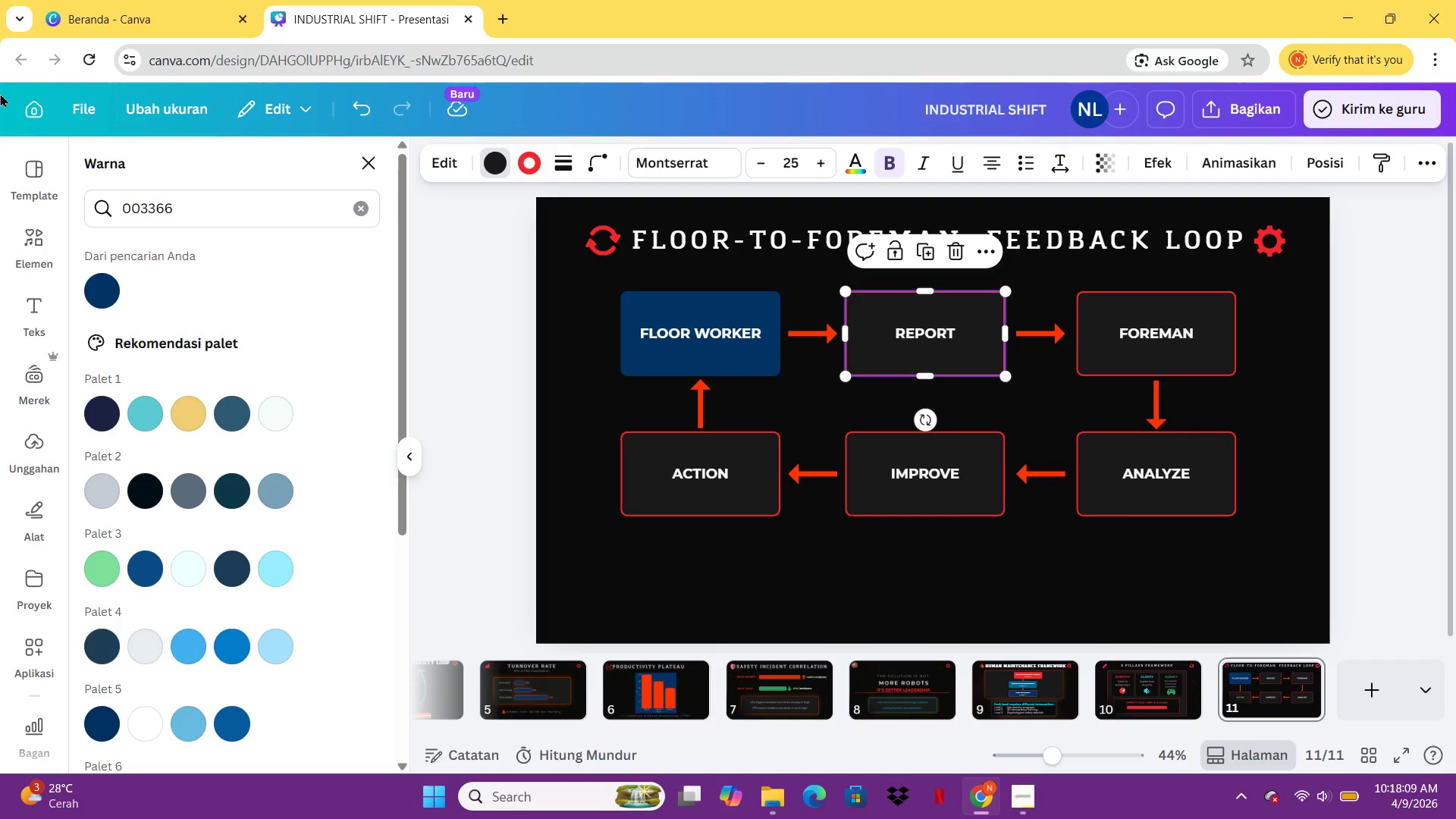 
wait(7.73)
 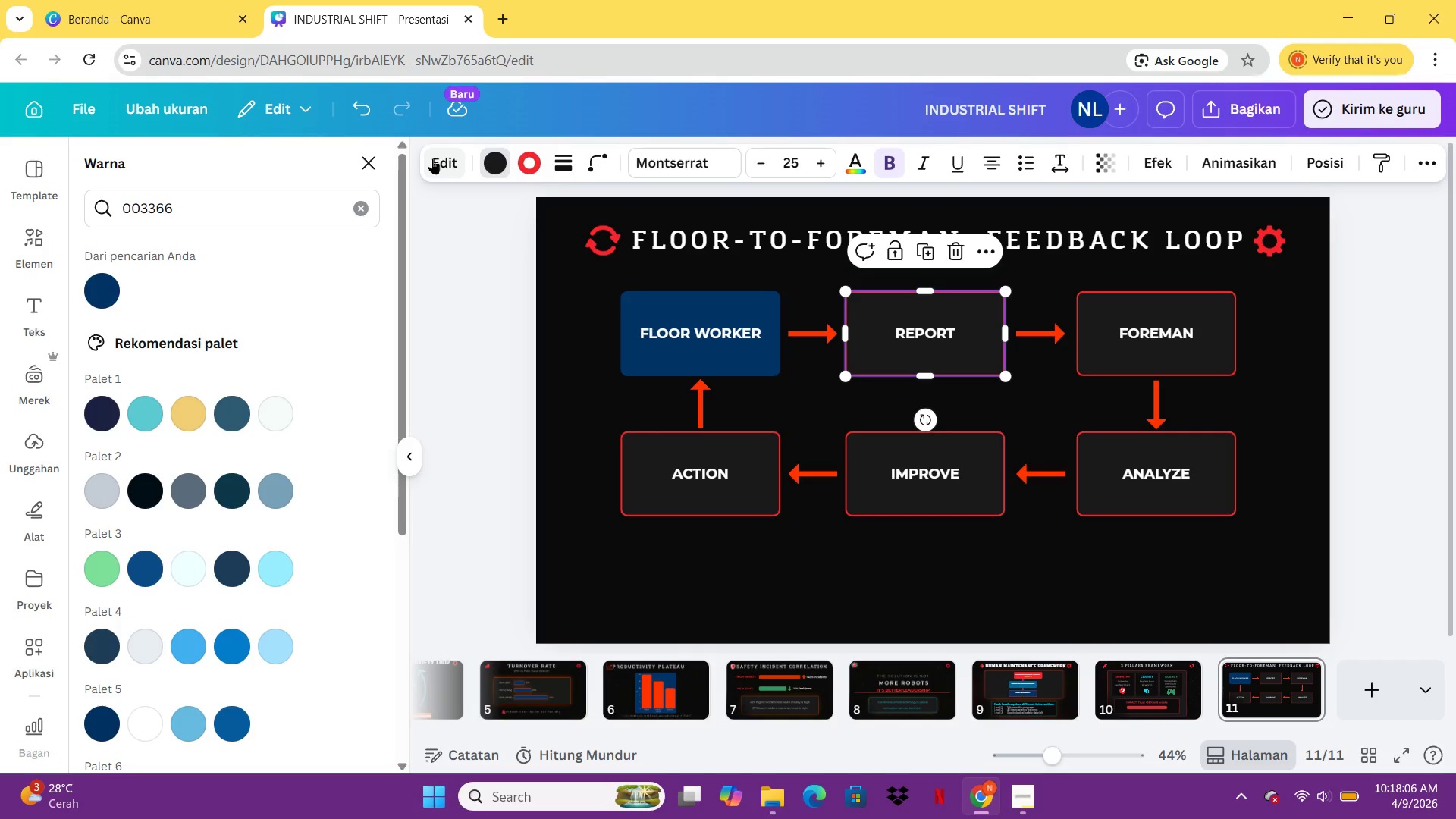 
left_click([50, 229])
 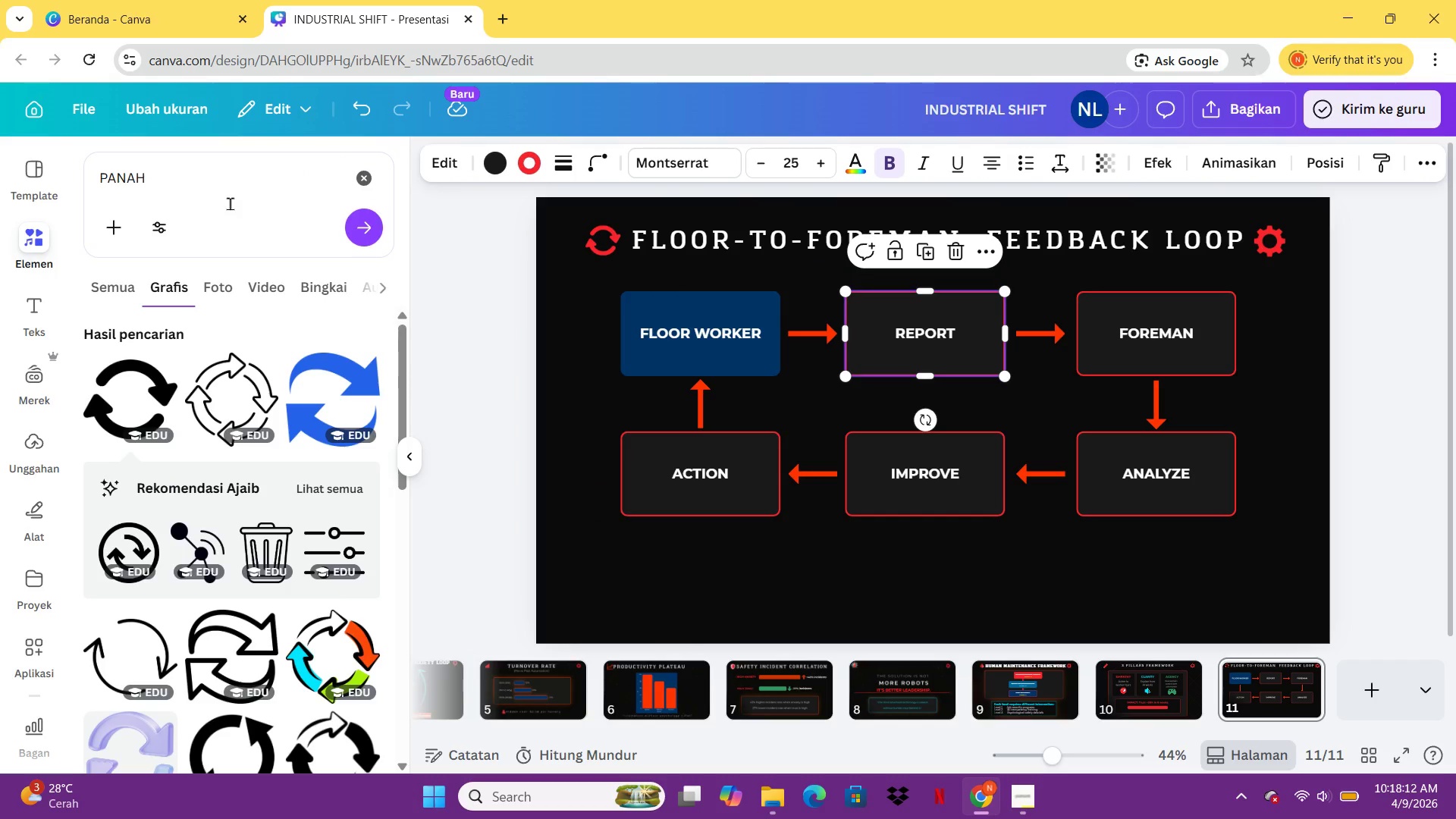 
left_click([230, 203])
 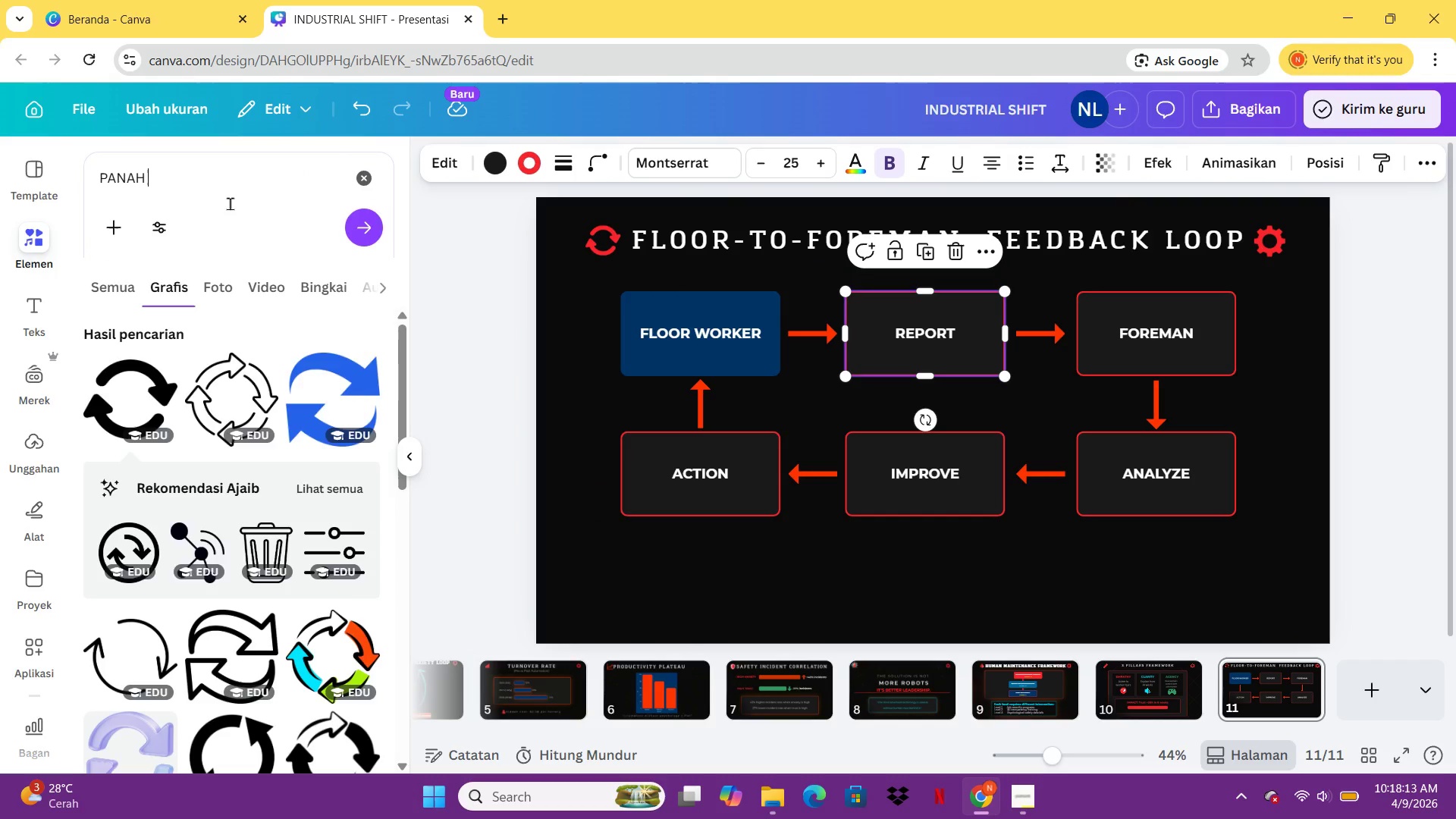 
key(Control+A)
 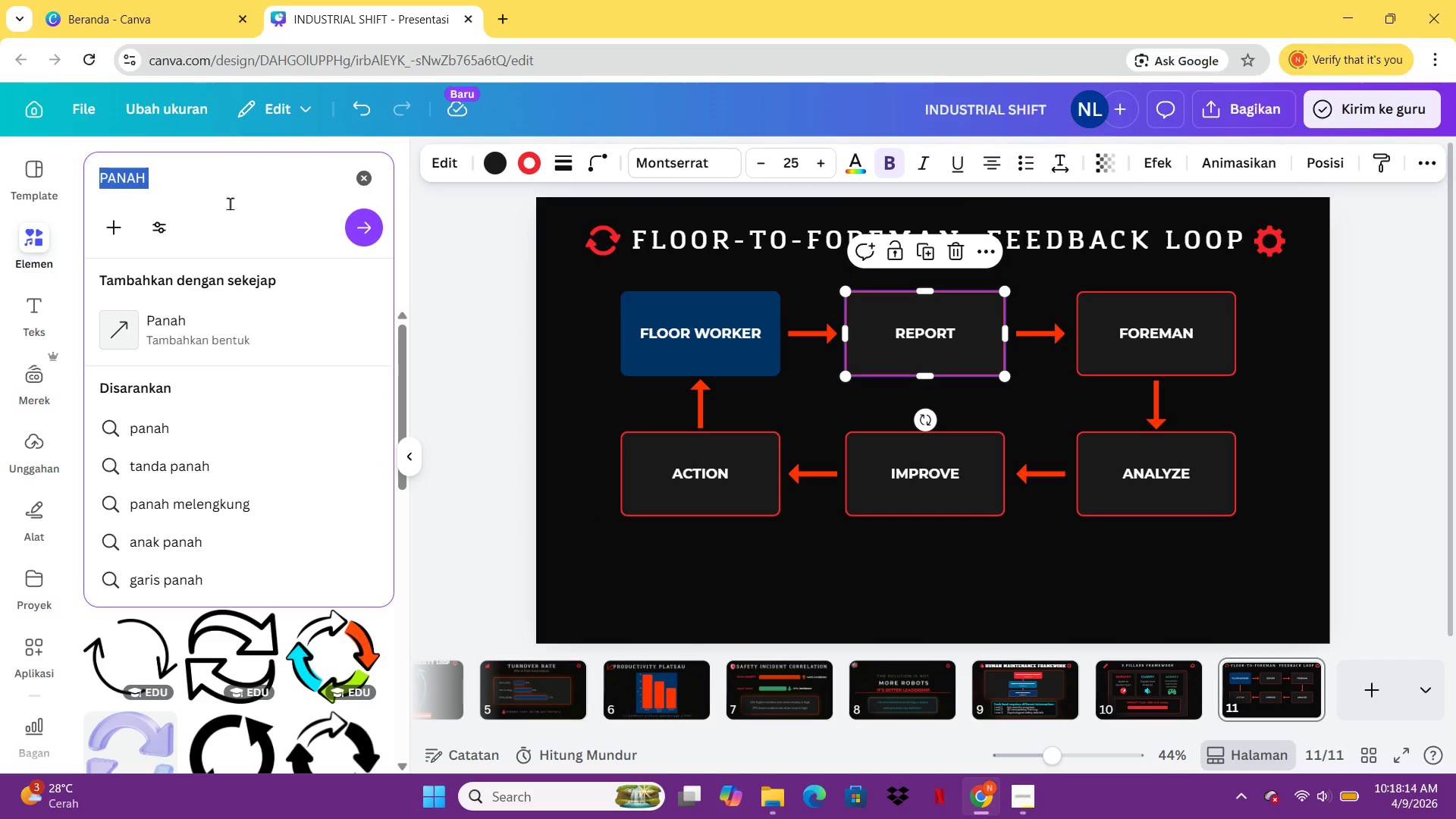 
type(PERSON WA)
key(Backspace)
key(Backspace)
key(Backspace)
key(Backspace)
type(N)
 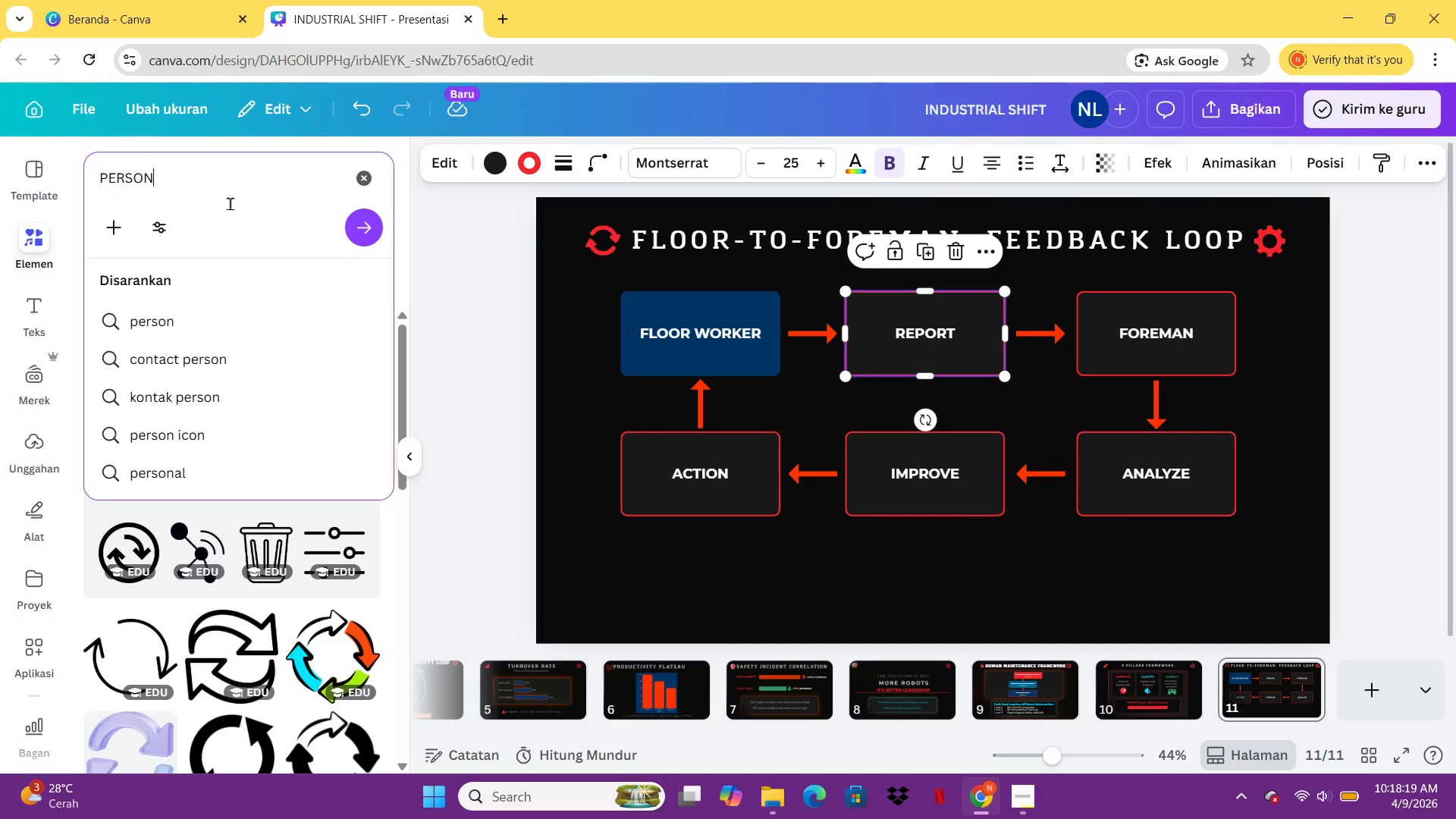 
key(Enter)
 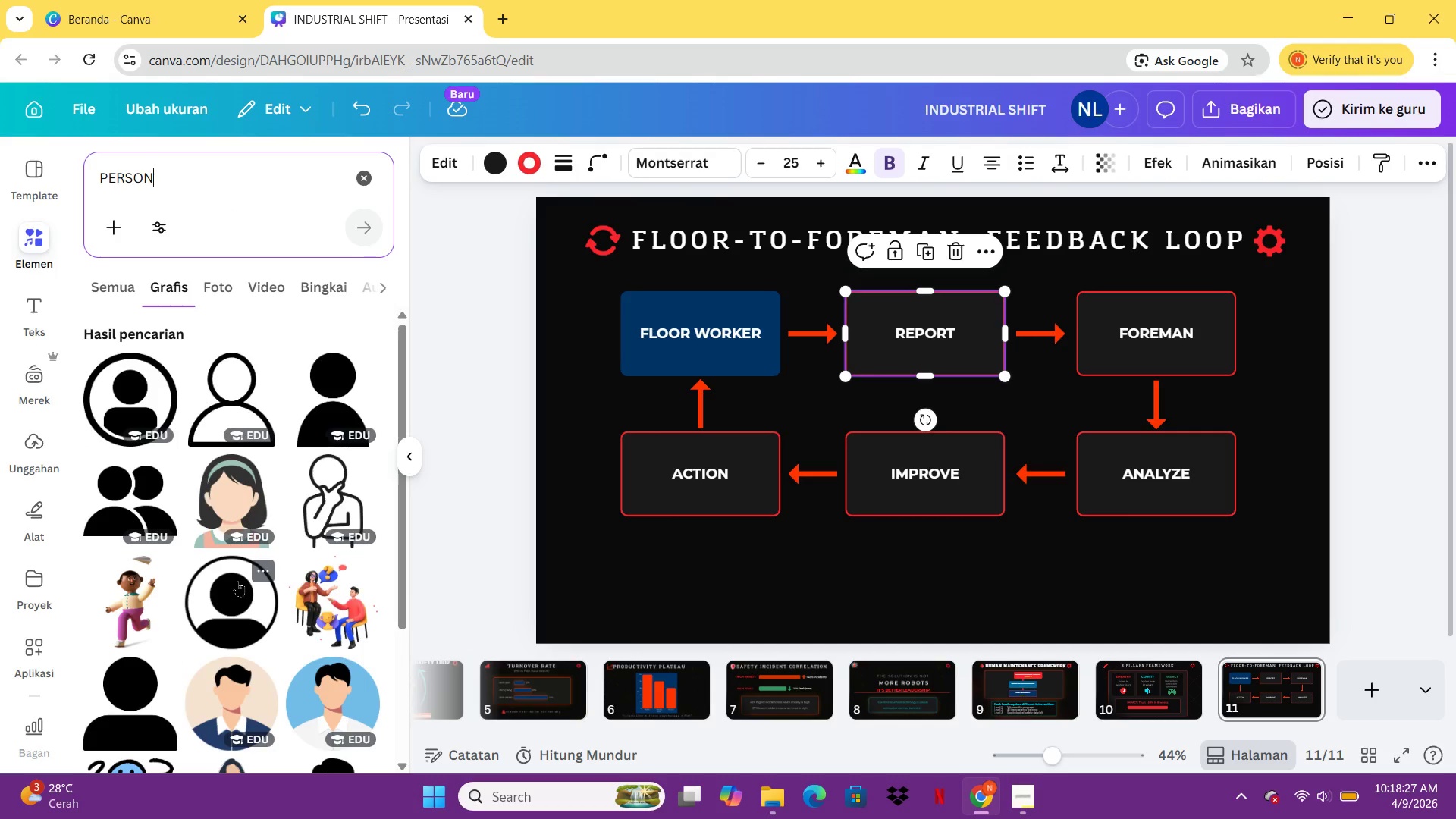 
wait(12.17)
 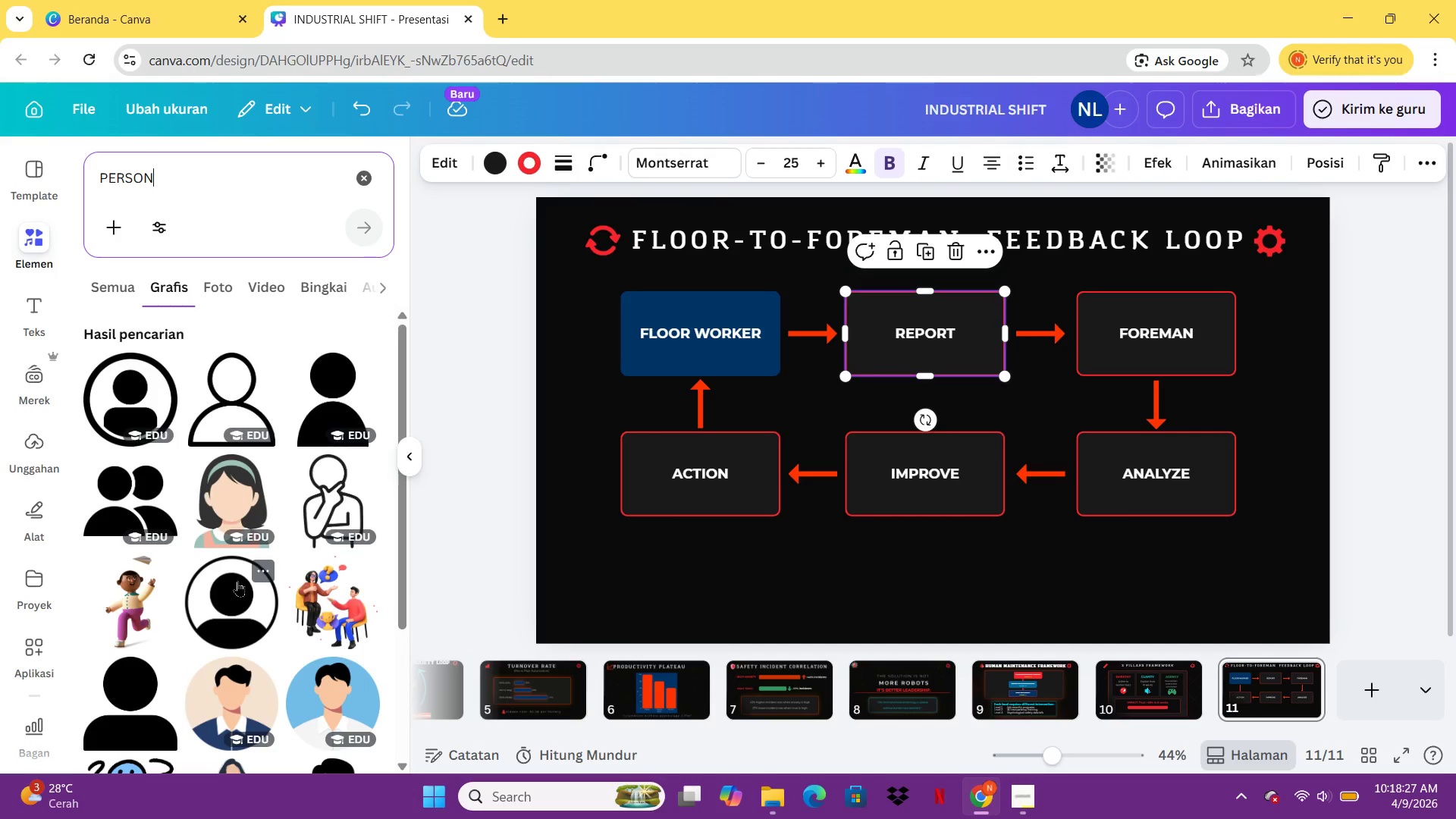 
left_click([452, 325])
 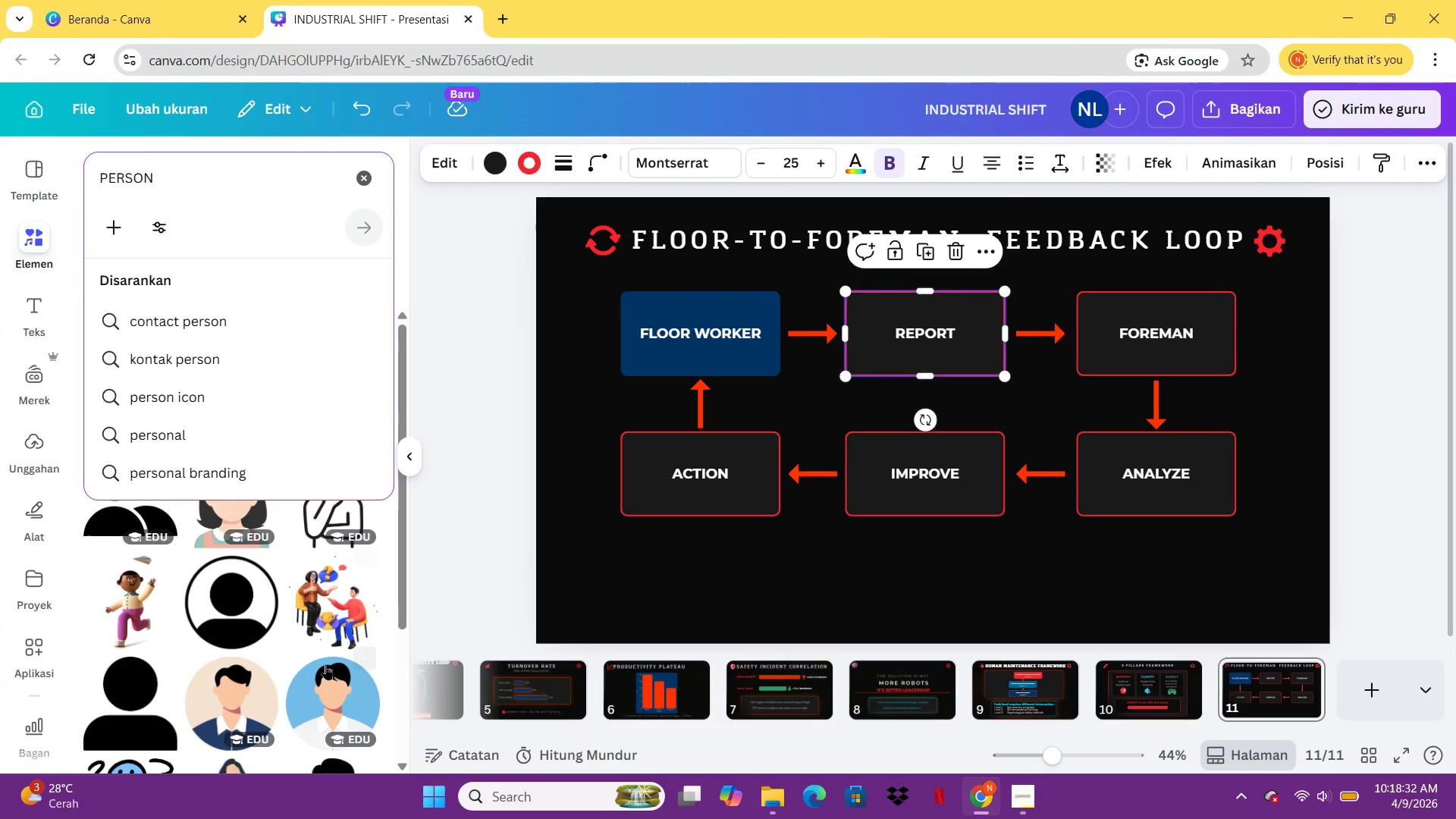 
left_click([325, 664])
 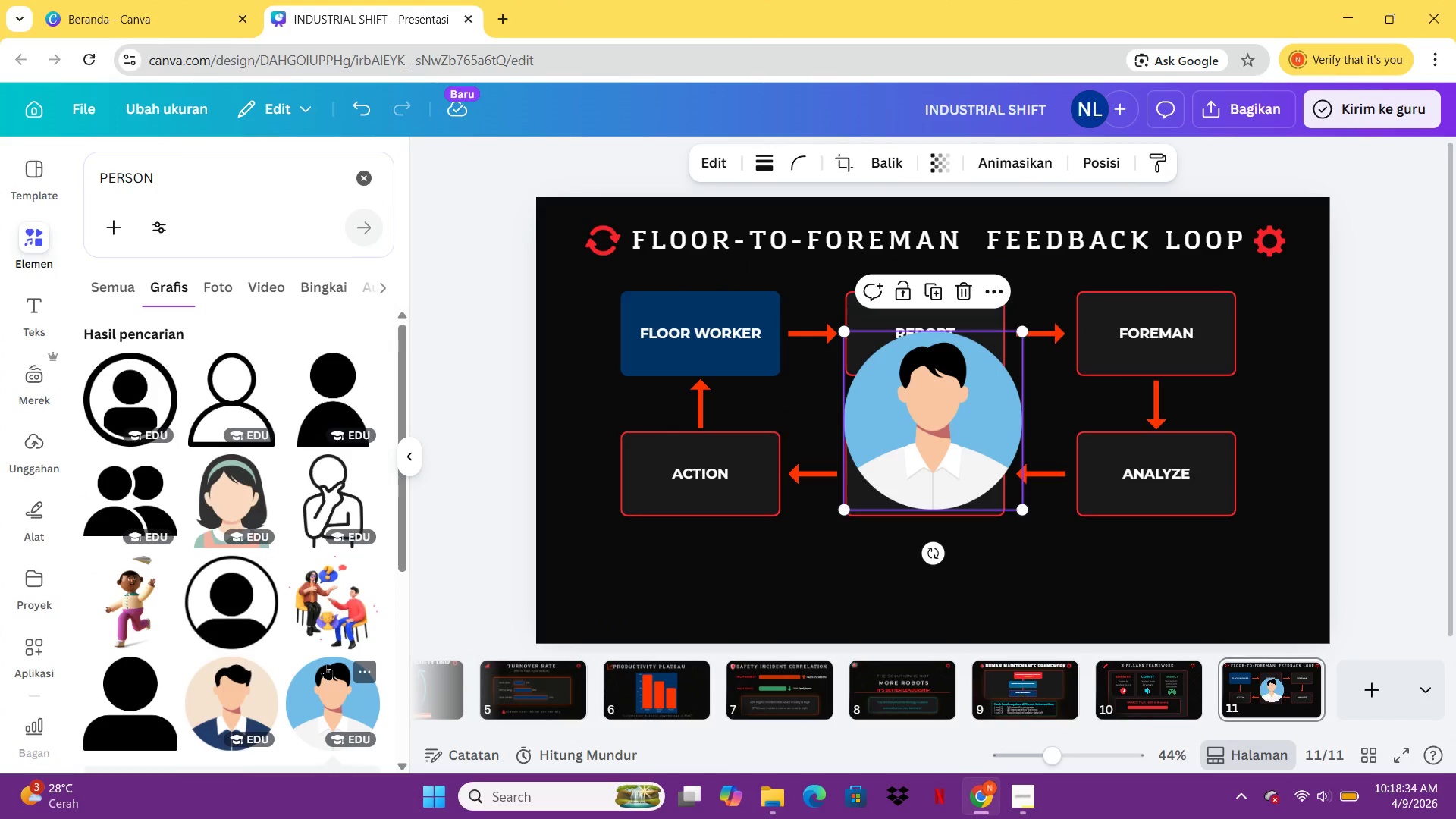 
key(Delete)
 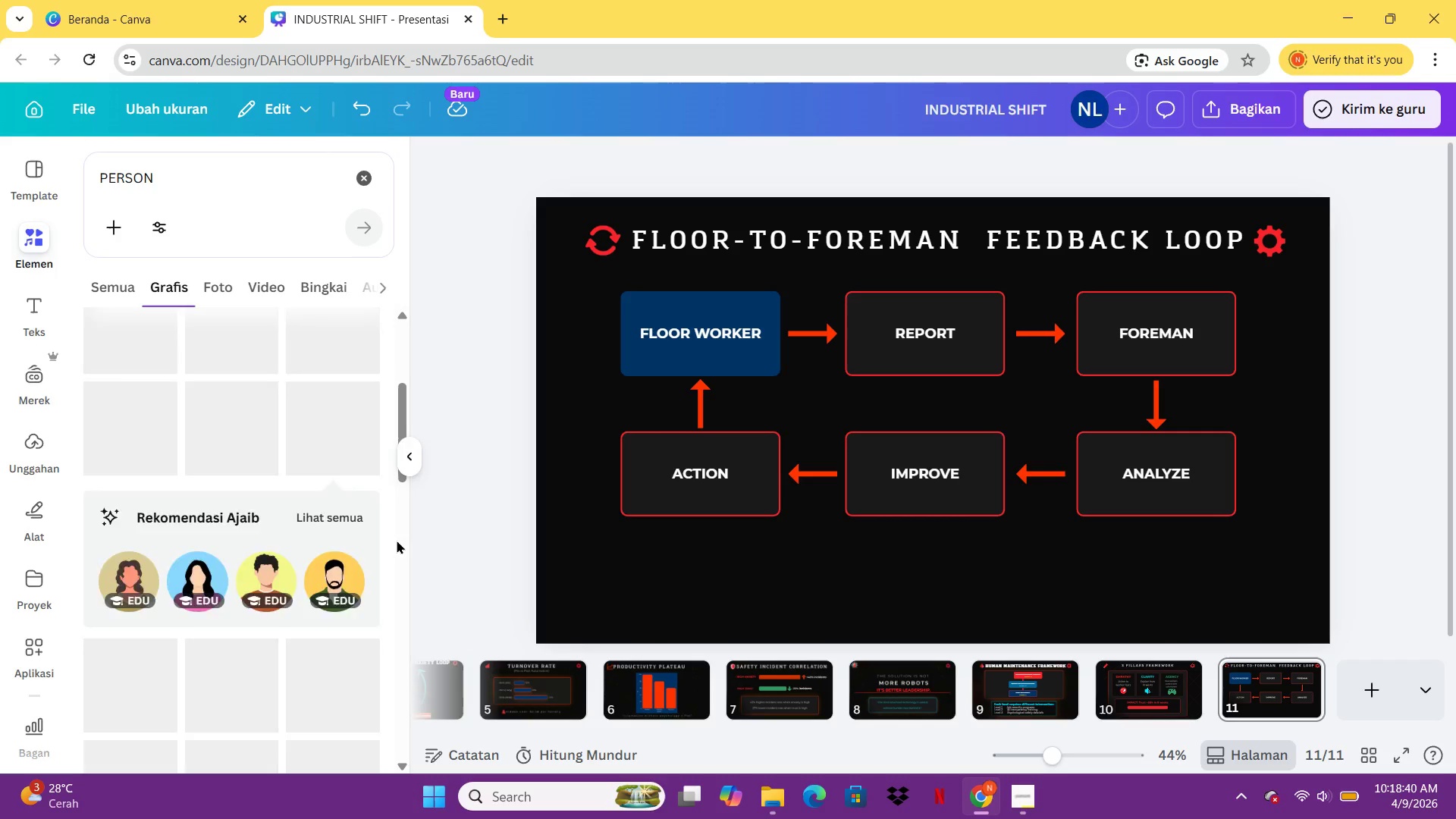 
wait(7.69)
 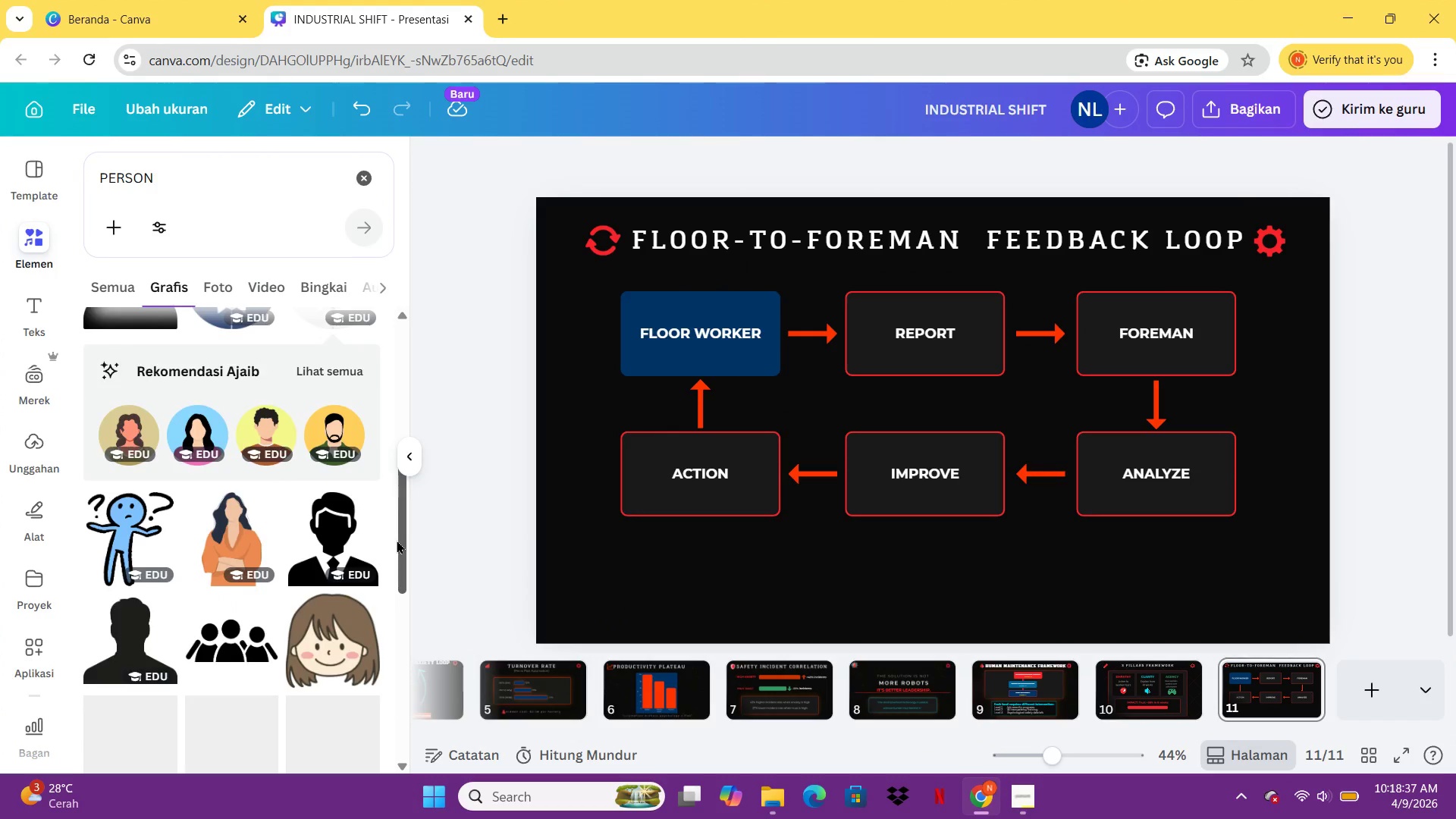 
left_click([311, 378])
 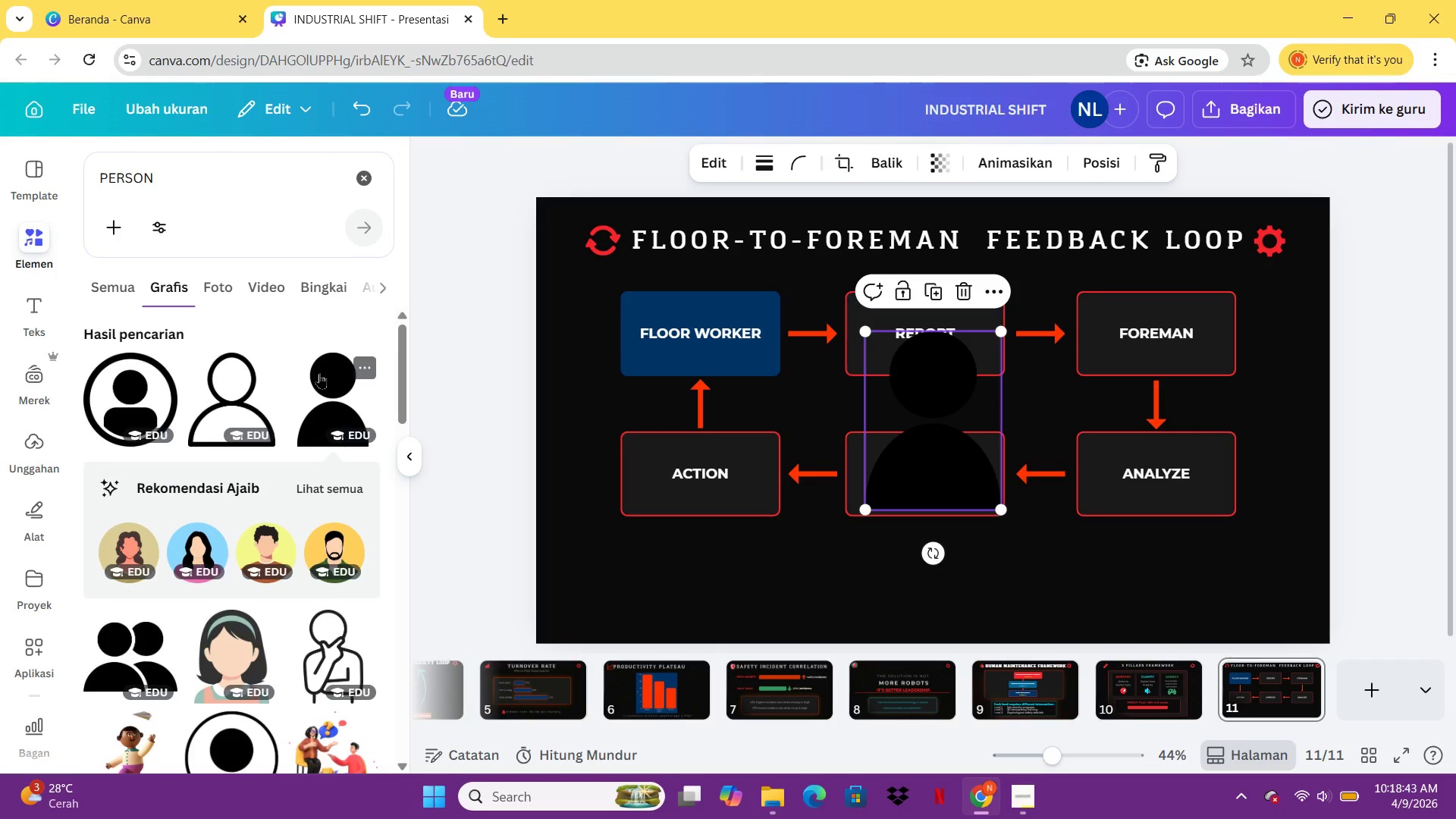 
mouse_move([689, 144])
 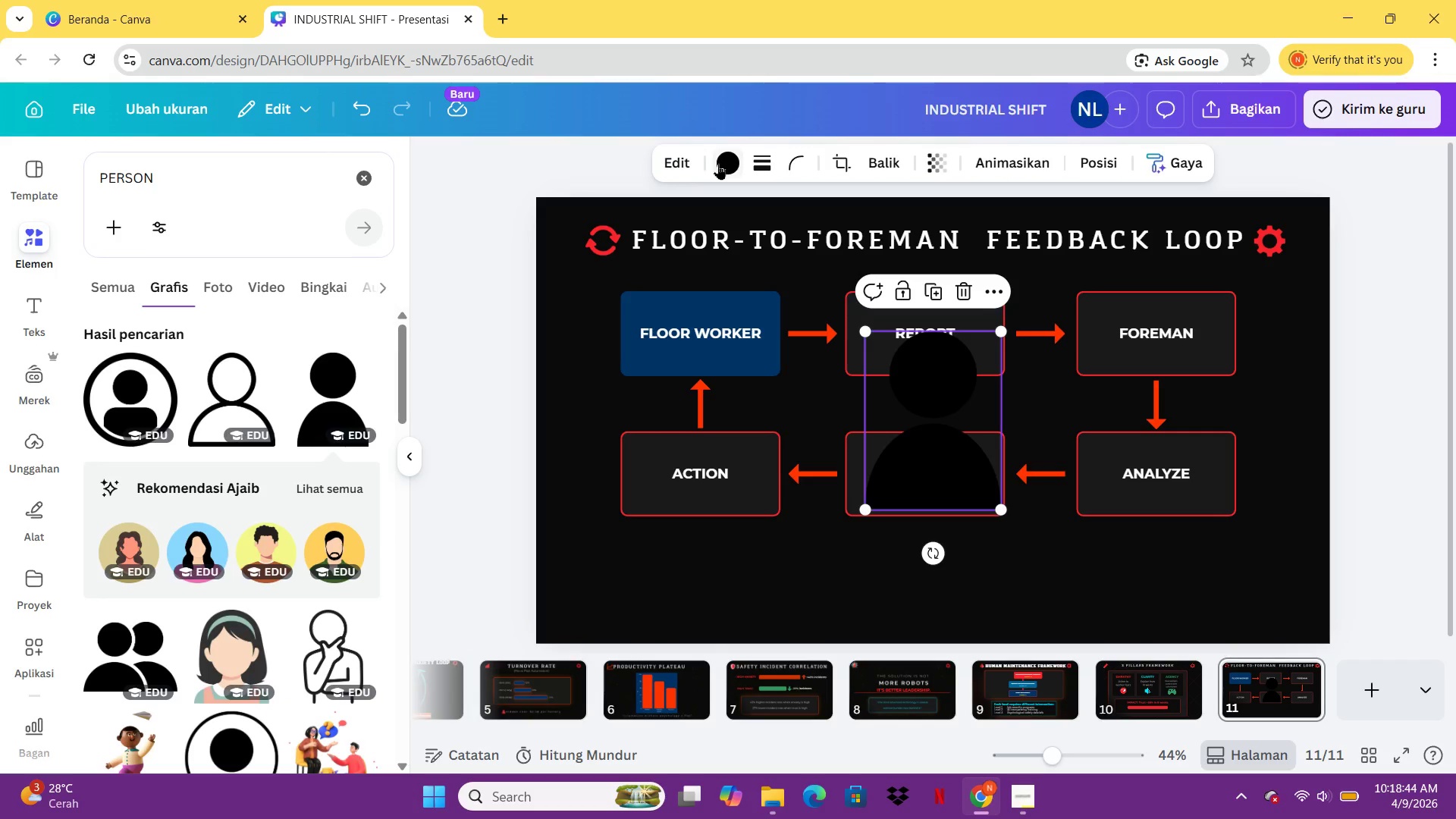 
left_click([718, 164])
 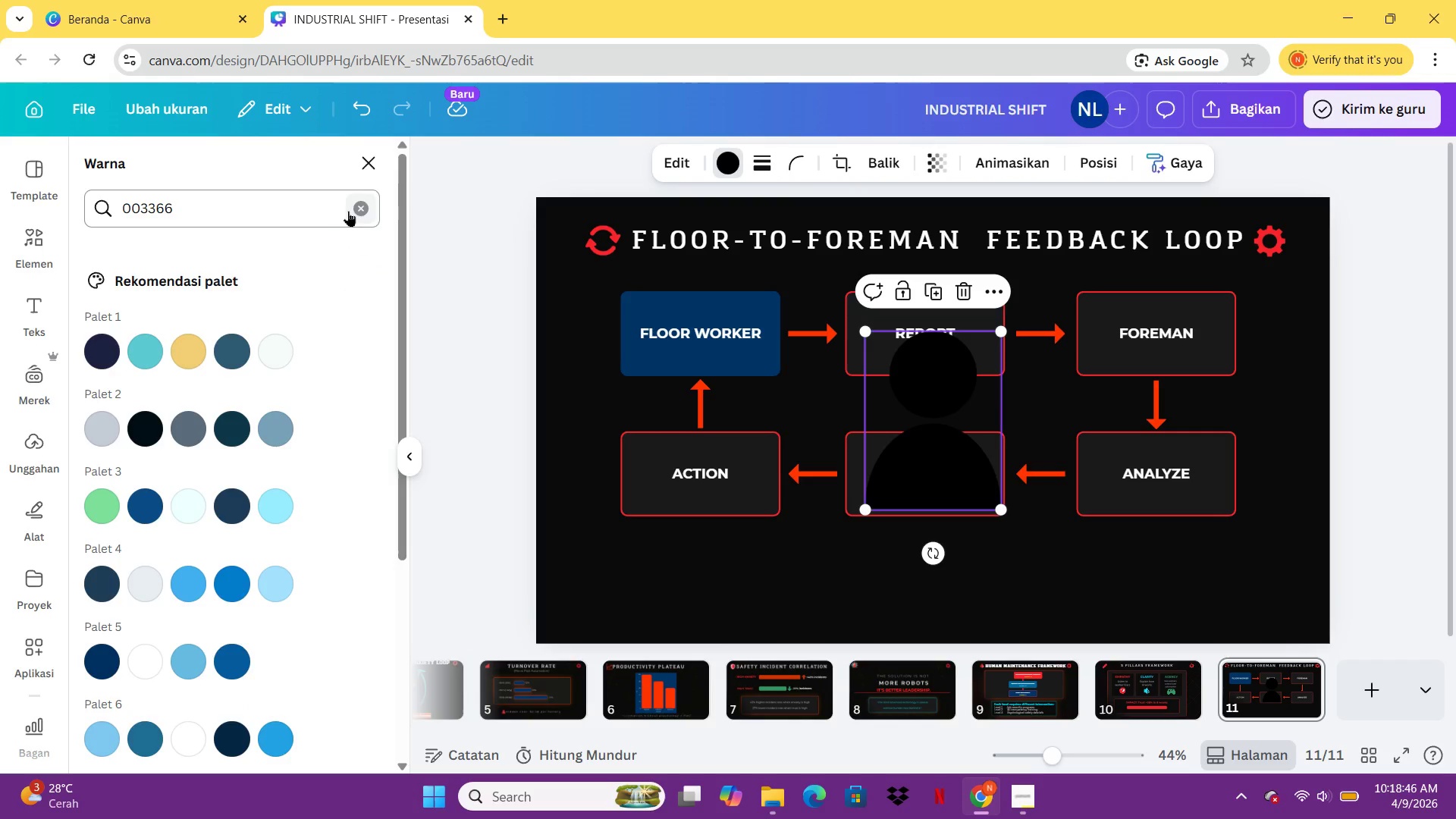 
left_click([359, 206])
 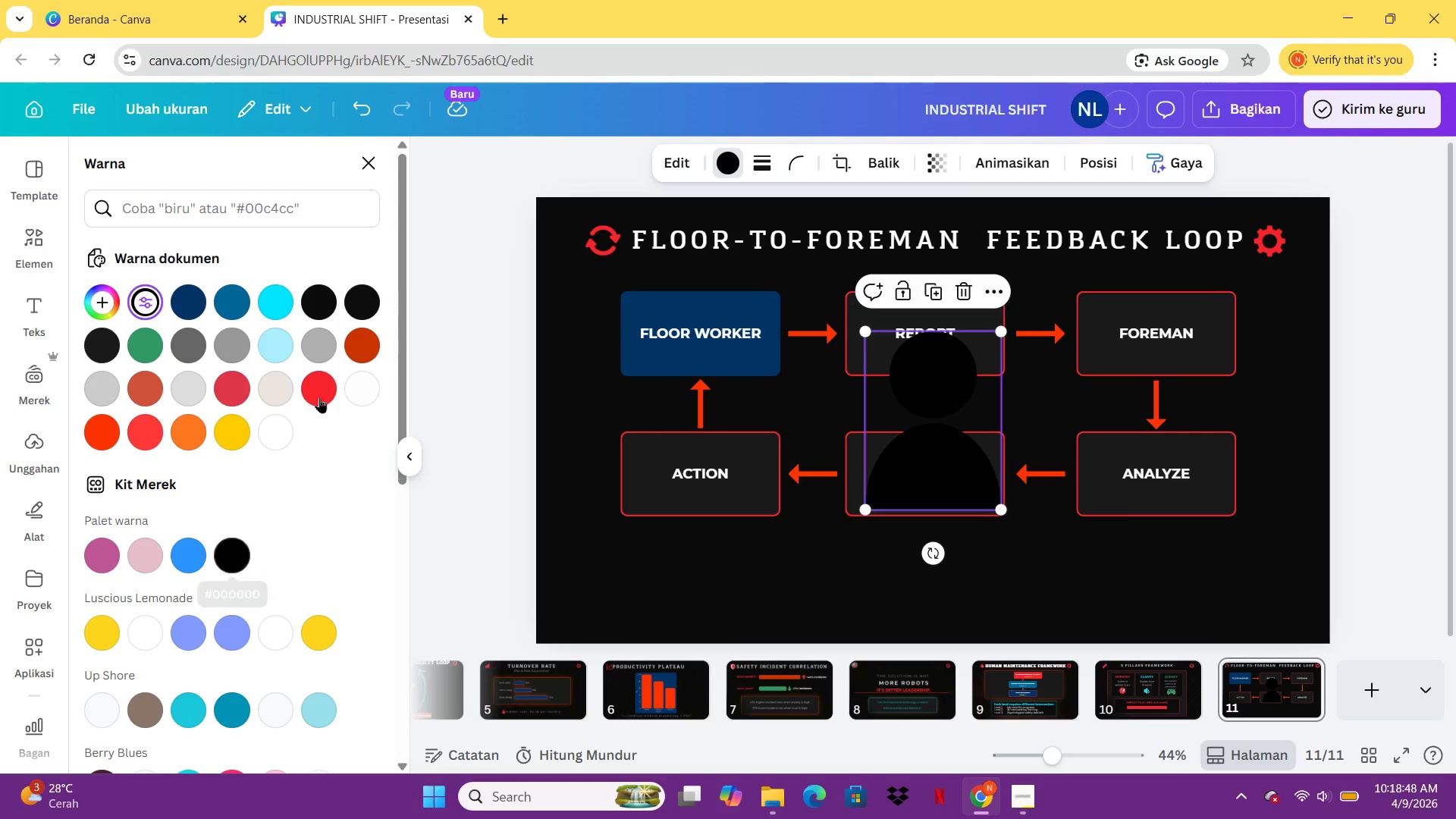 
left_click([321, 394])
 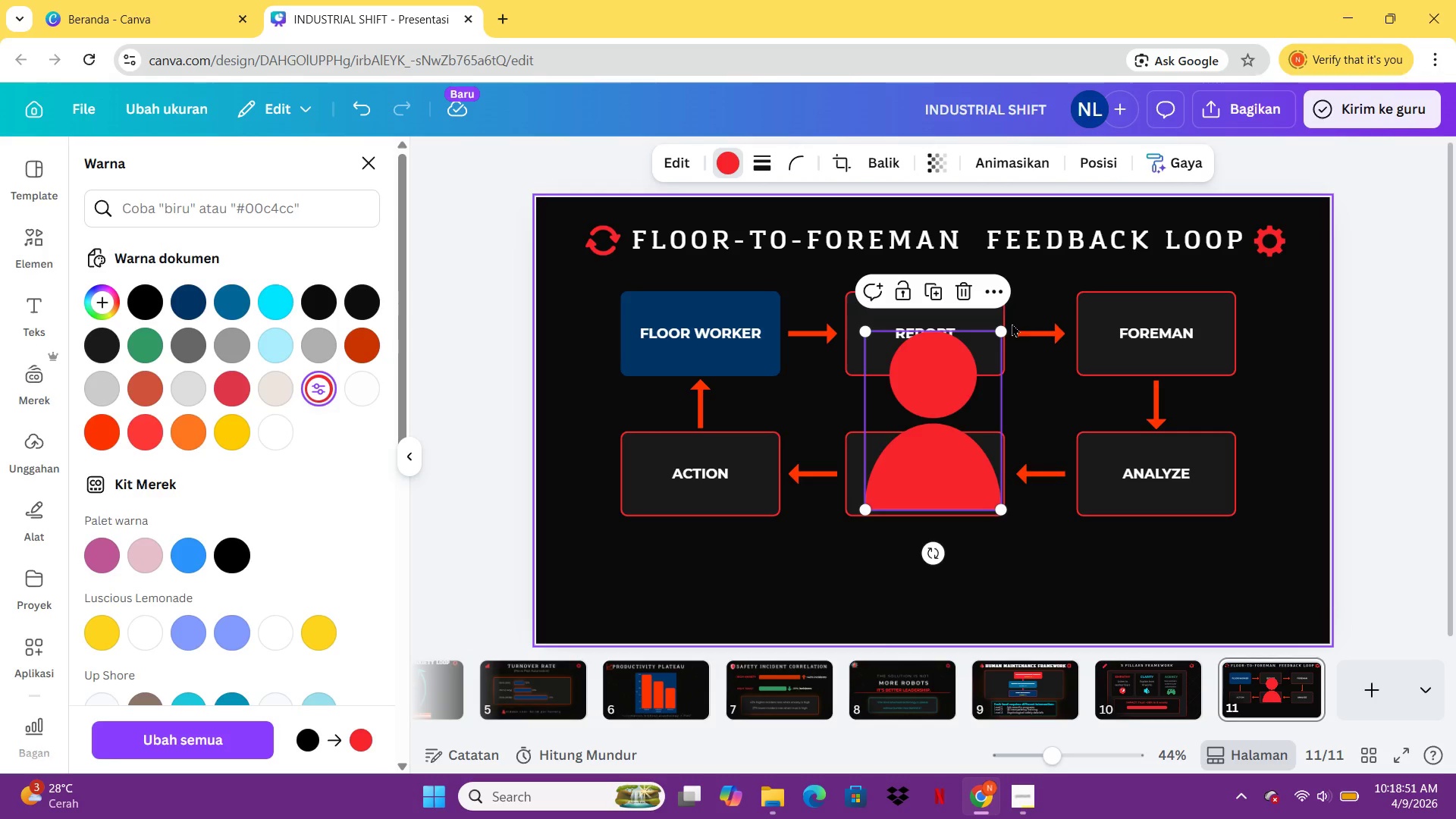 
left_click_drag(start_coordinate=[999, 332], to_coordinate=[883, 485])
 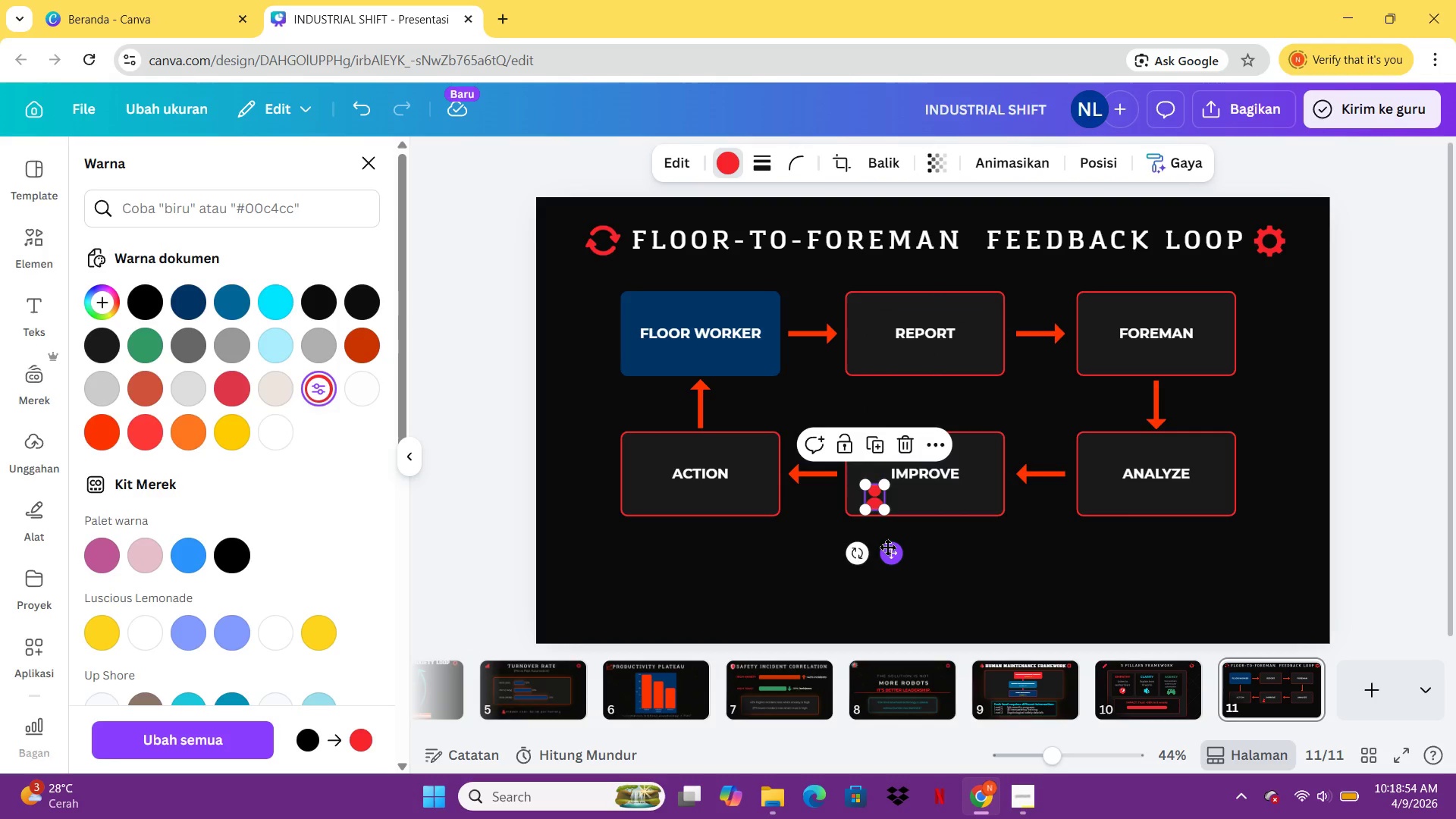 
left_click_drag(start_coordinate=[887, 547], to_coordinate=[713, 404])
 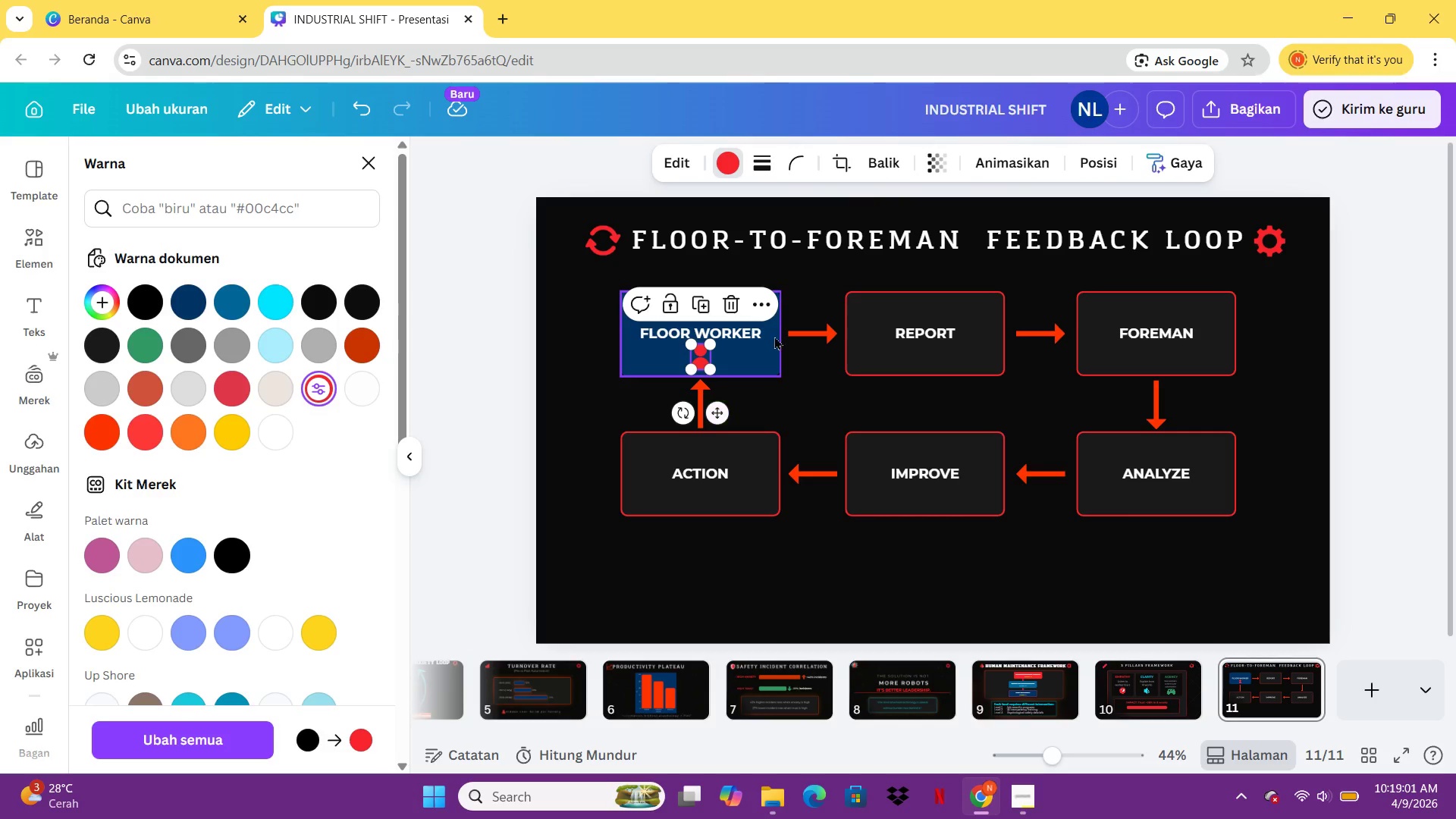 
wait(6.81)
 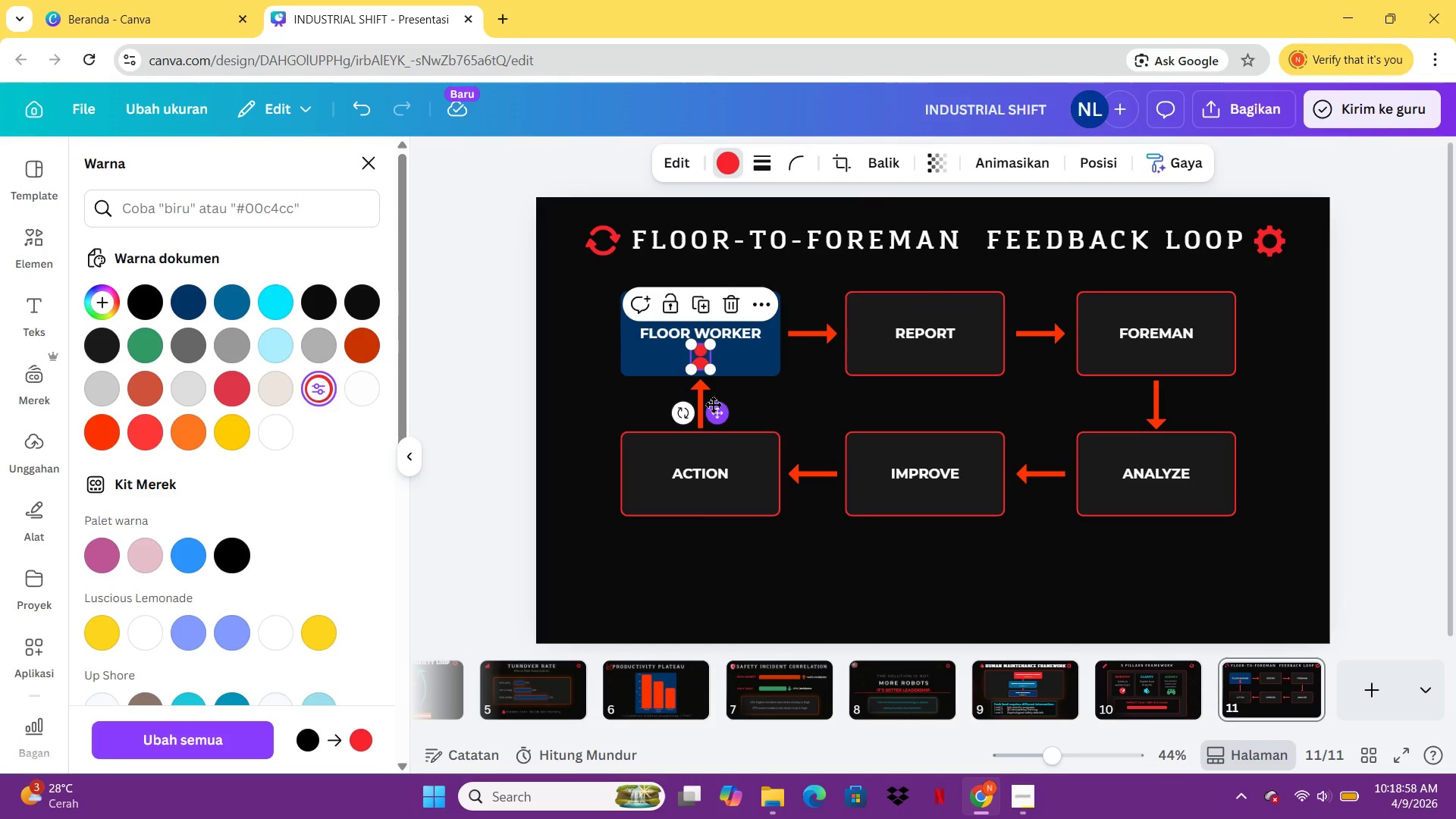 
left_click_drag(start_coordinate=[704, 359], to_coordinate=[770, 339])
 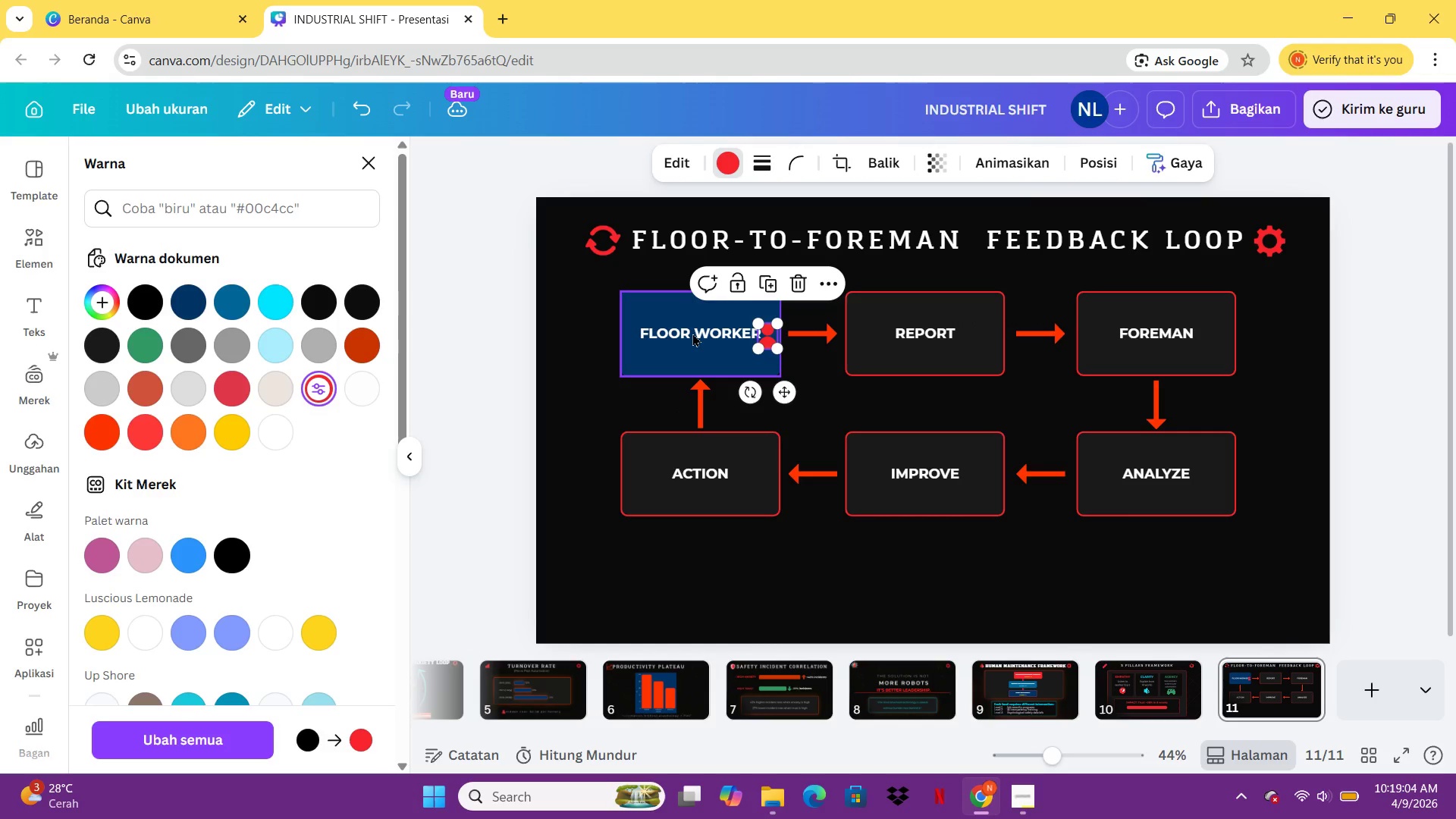 
left_click([692, 333])
 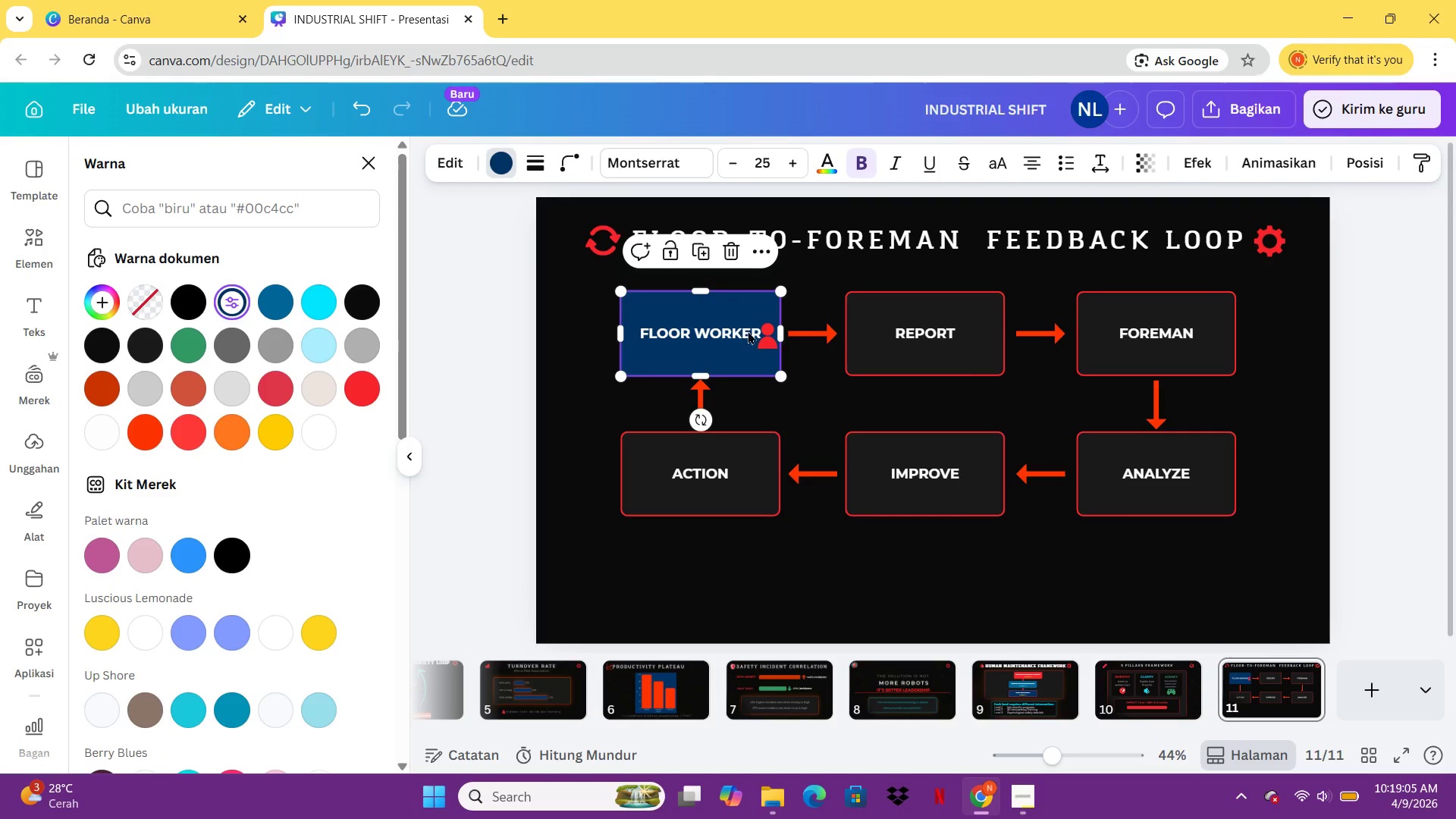 
left_click([749, 331])
 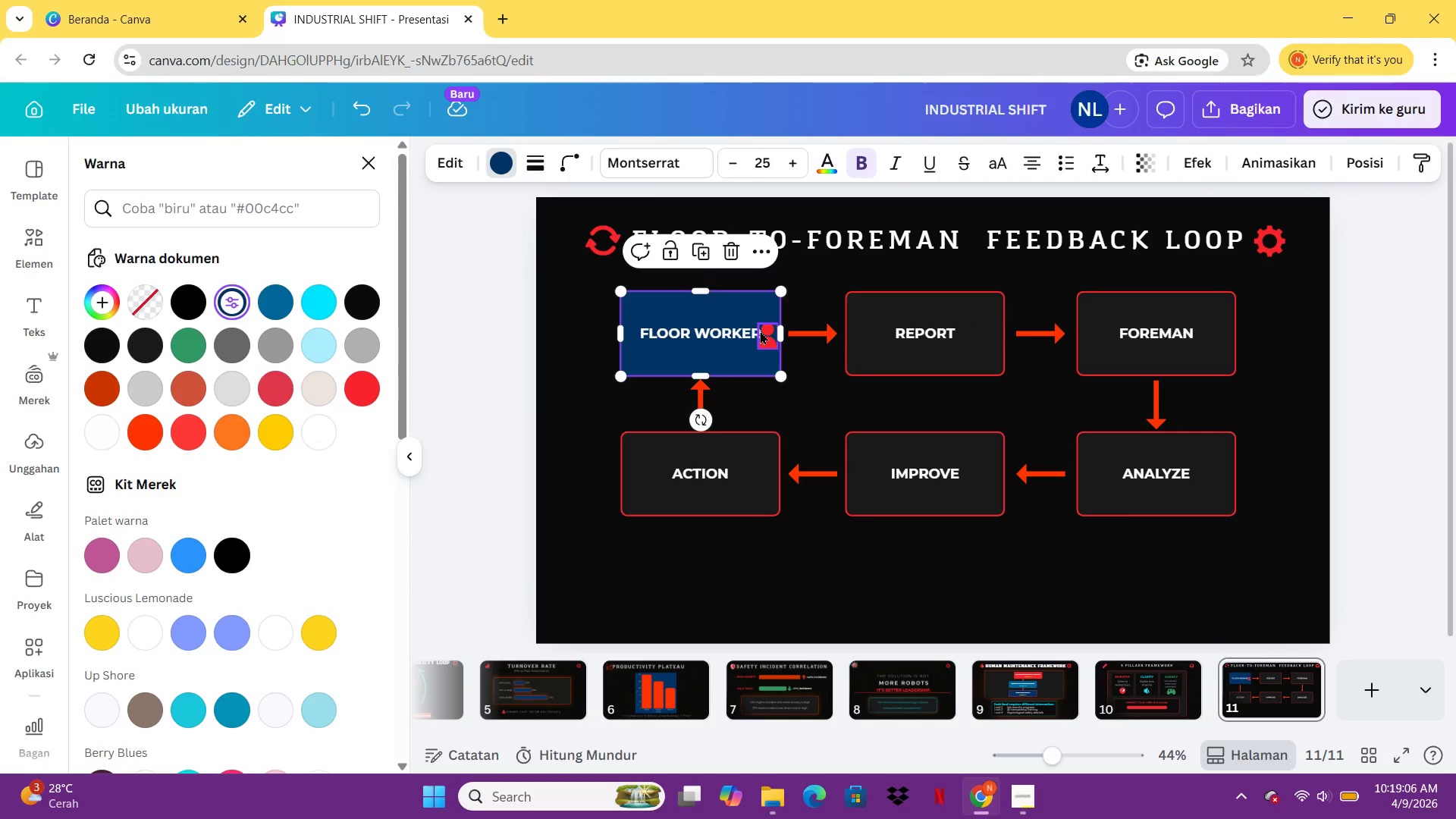 
double_click([760, 331])
 